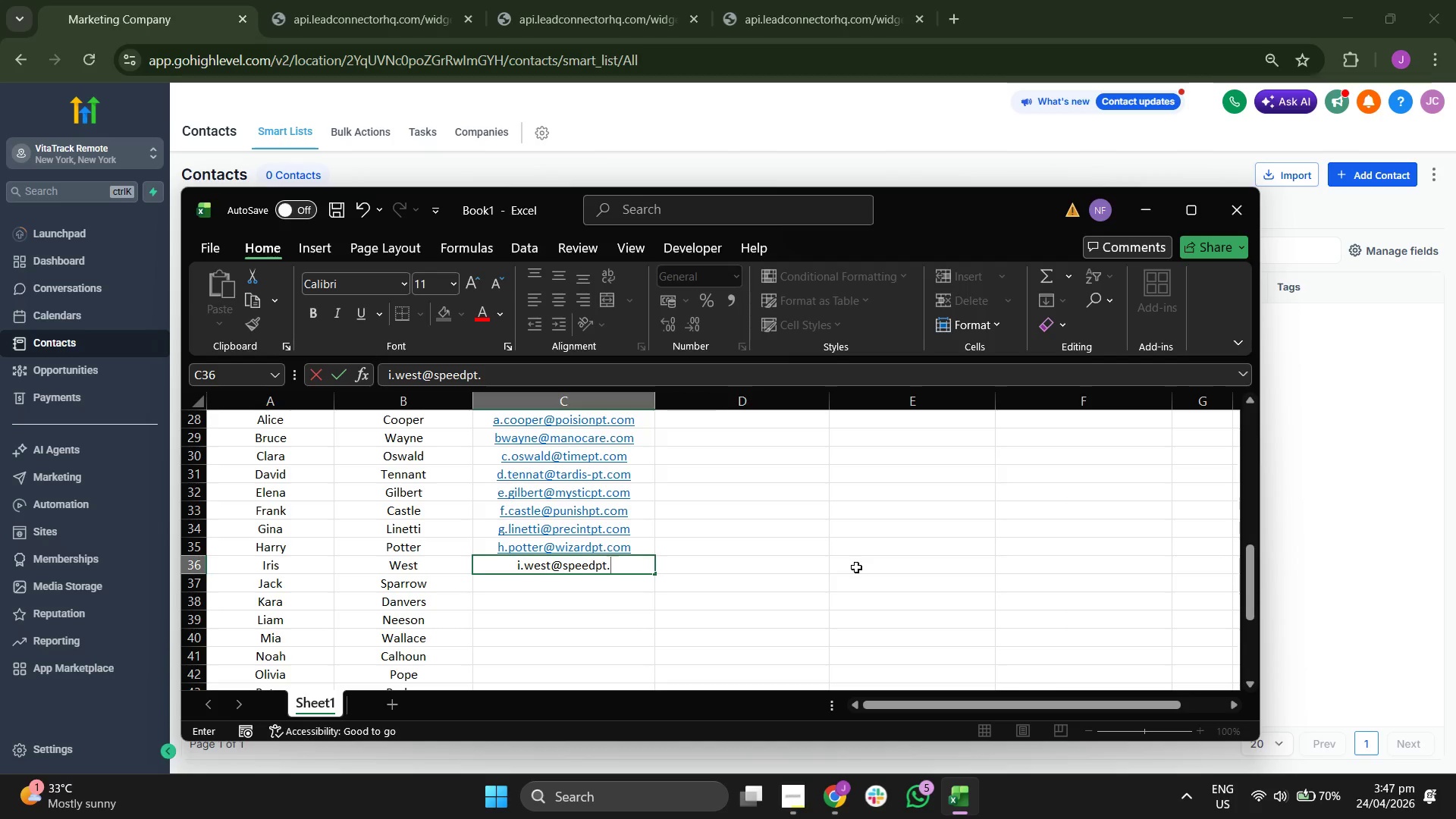 
key(Enter)
 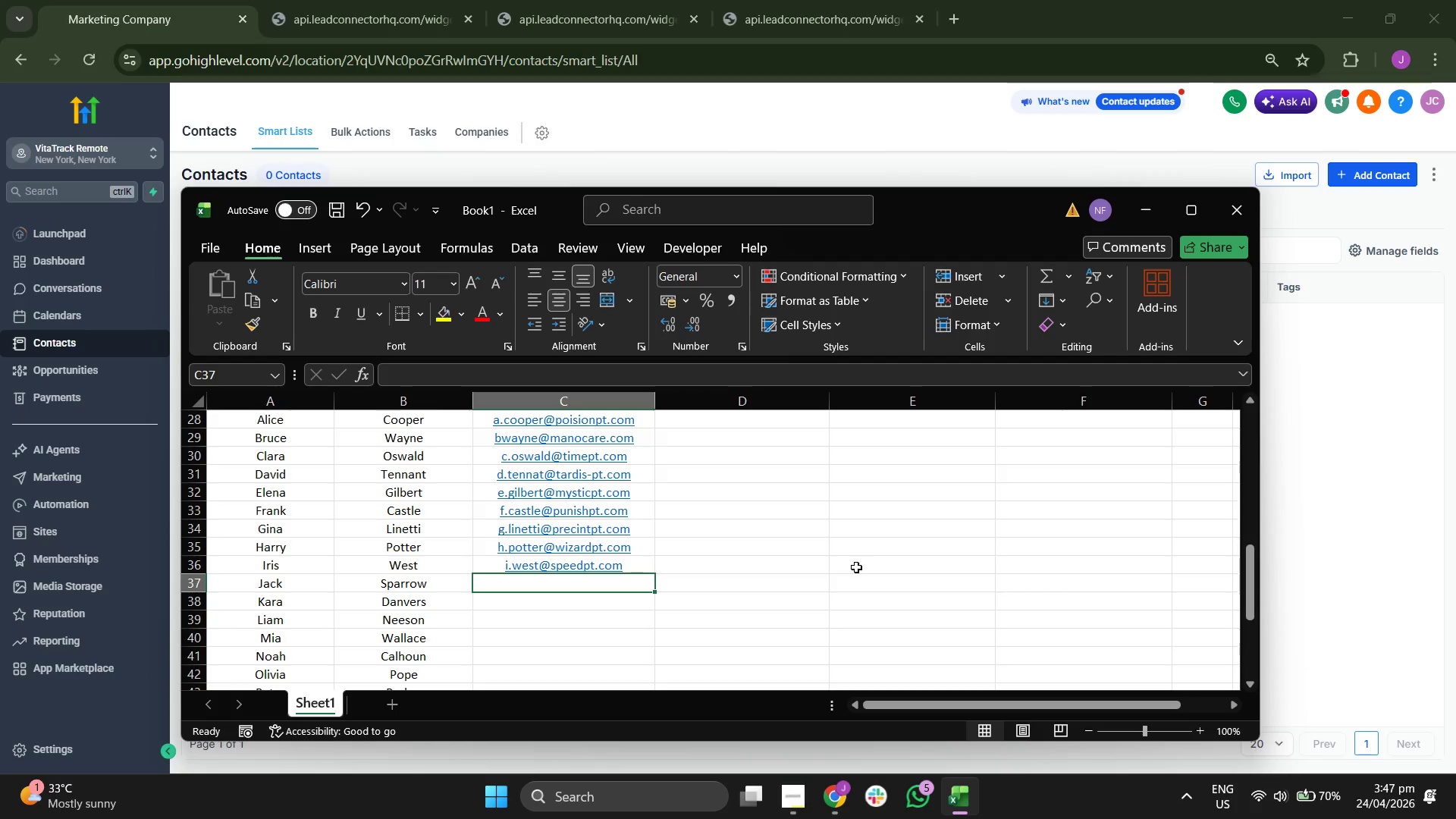 
type(jk)
key(Backspace)
key(Backspace)
type(j.sppar)
key(Backspace)
key(Backspace)
key(Backspace)
type(arrow@pa)
key(Backspace)
type(earlpt.com)
 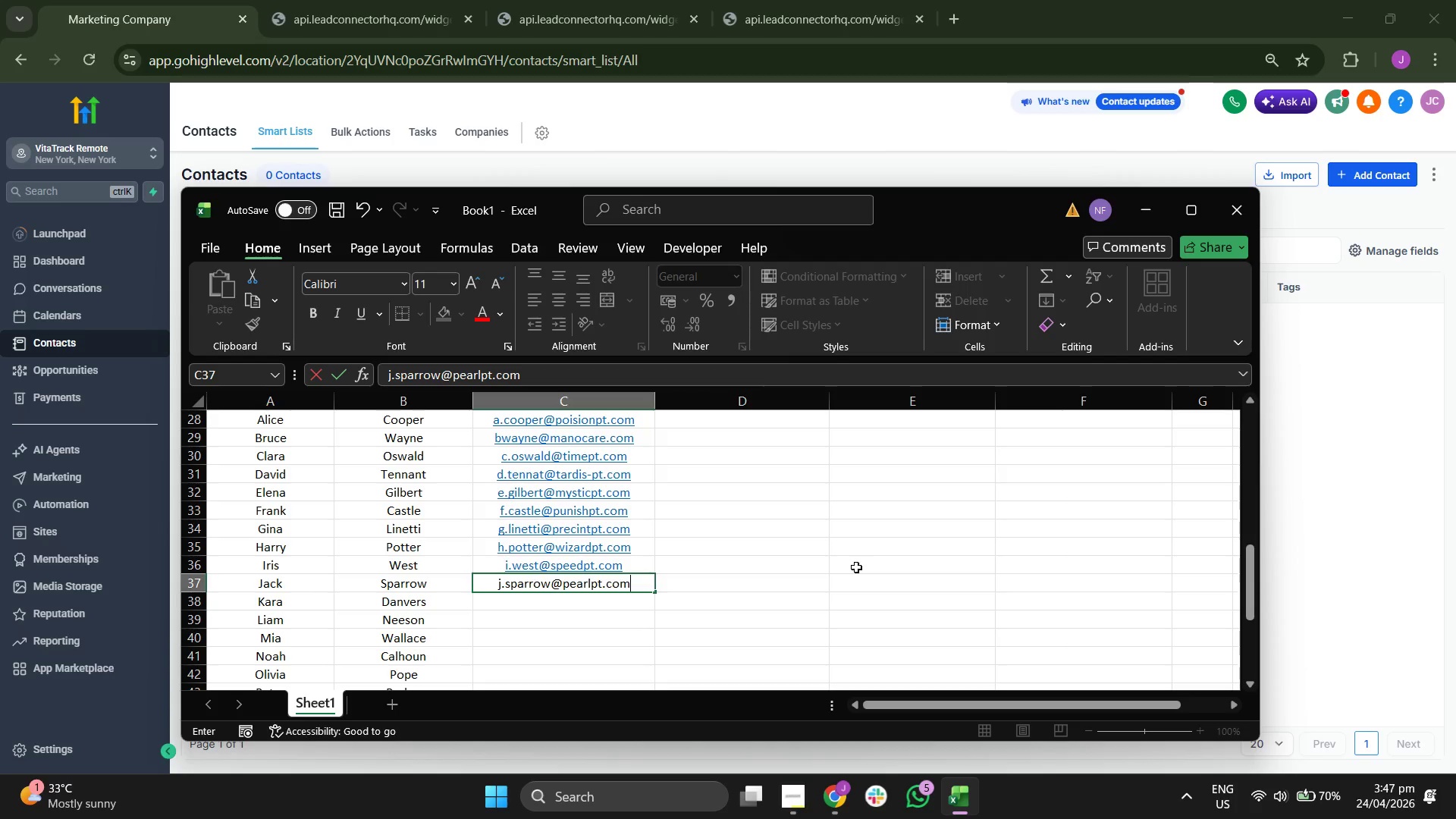 
key(Enter)
 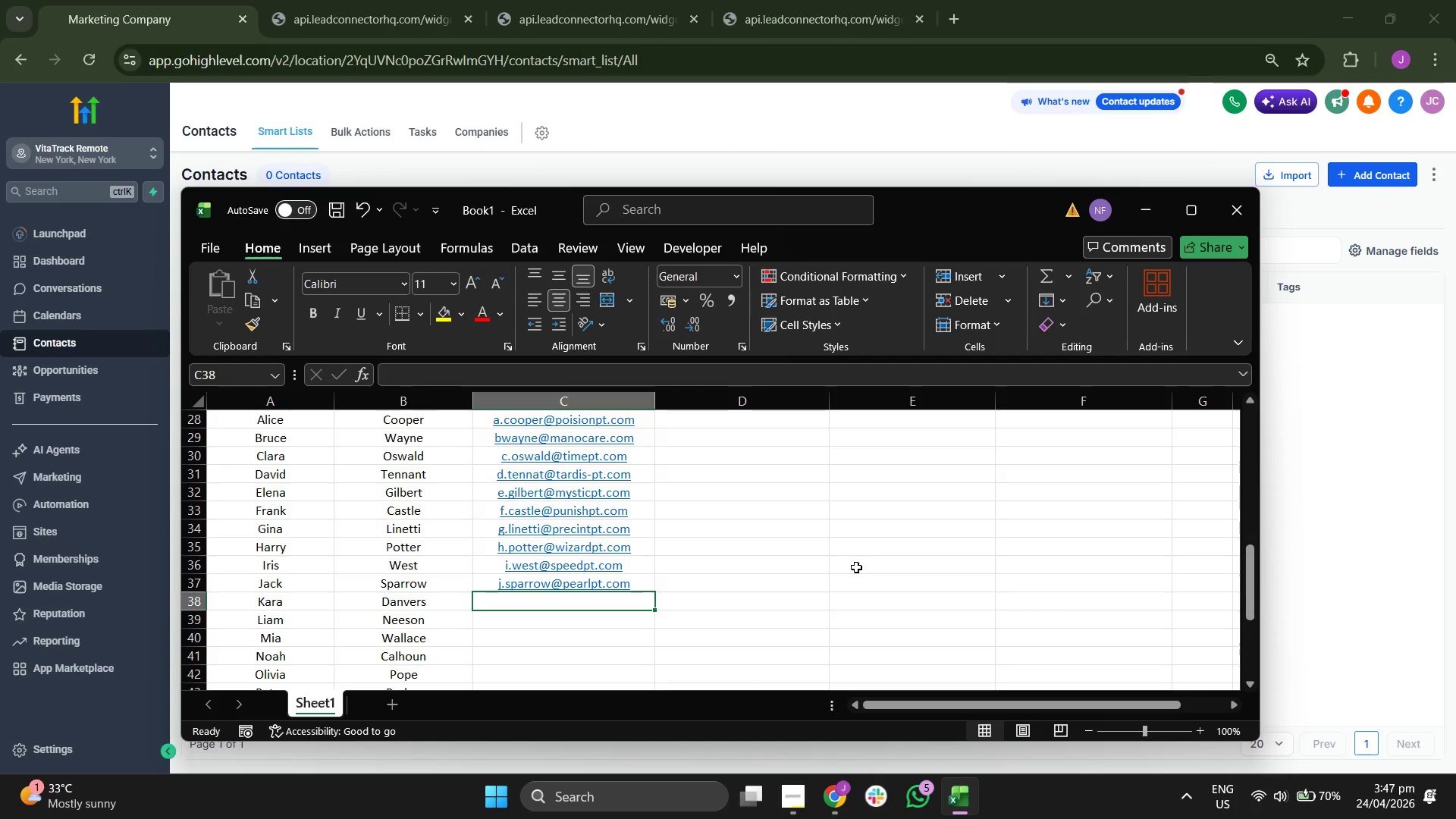 
scroll: coordinate [856, 567], scroll_direction: down, amount: 3.0
 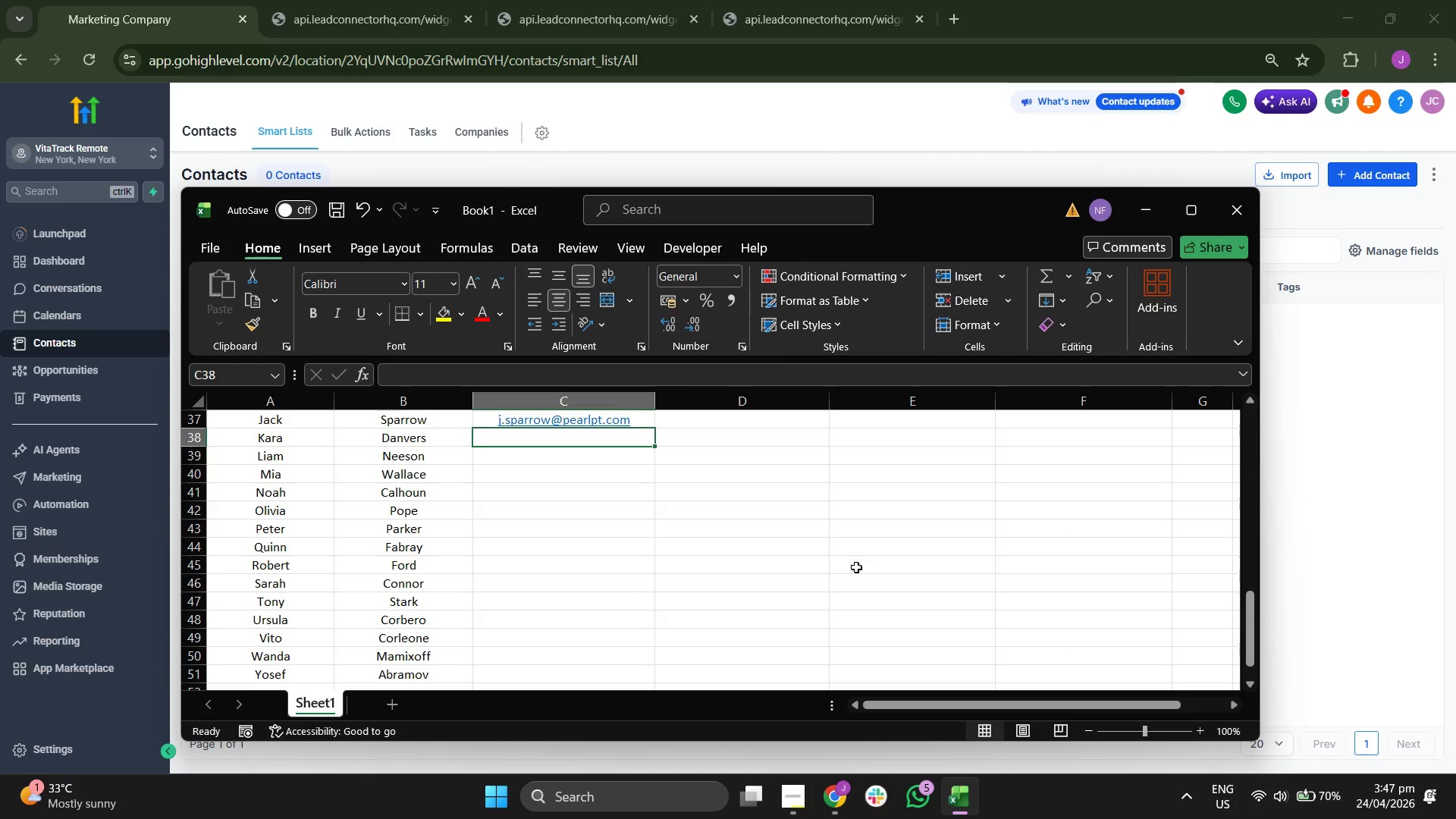 
scroll: coordinate [856, 567], scroll_direction: up, amount: 1.0
 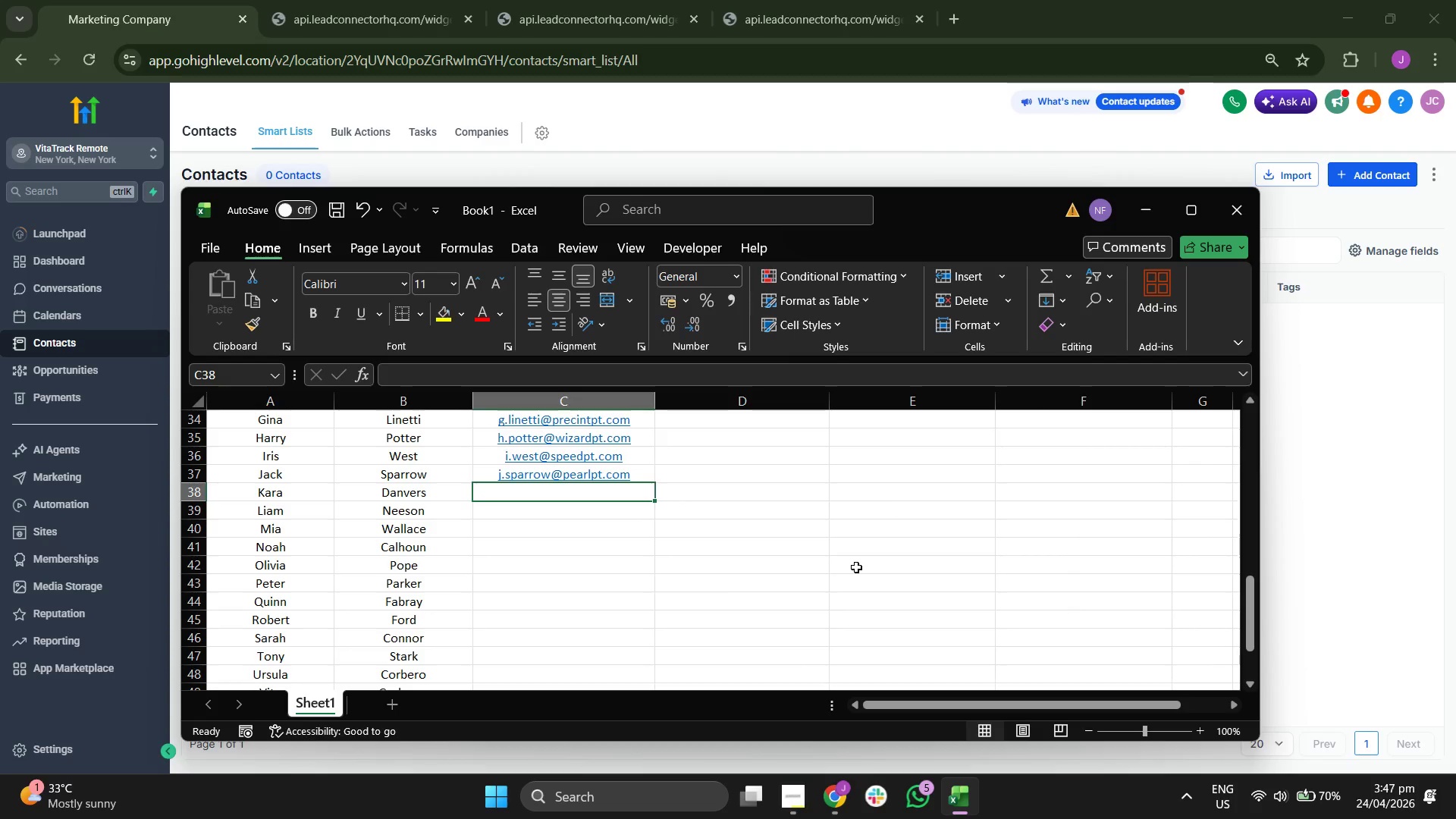 
type(k.davers)
key(Backspace)
key(Backspace)
key(Backspace)
key(Backspace)
type(ncs)
key(Backspace)
key(Backspace)
type(vers@supertp)
key(Backspace)
key(Backspace)
type(pt.com)
 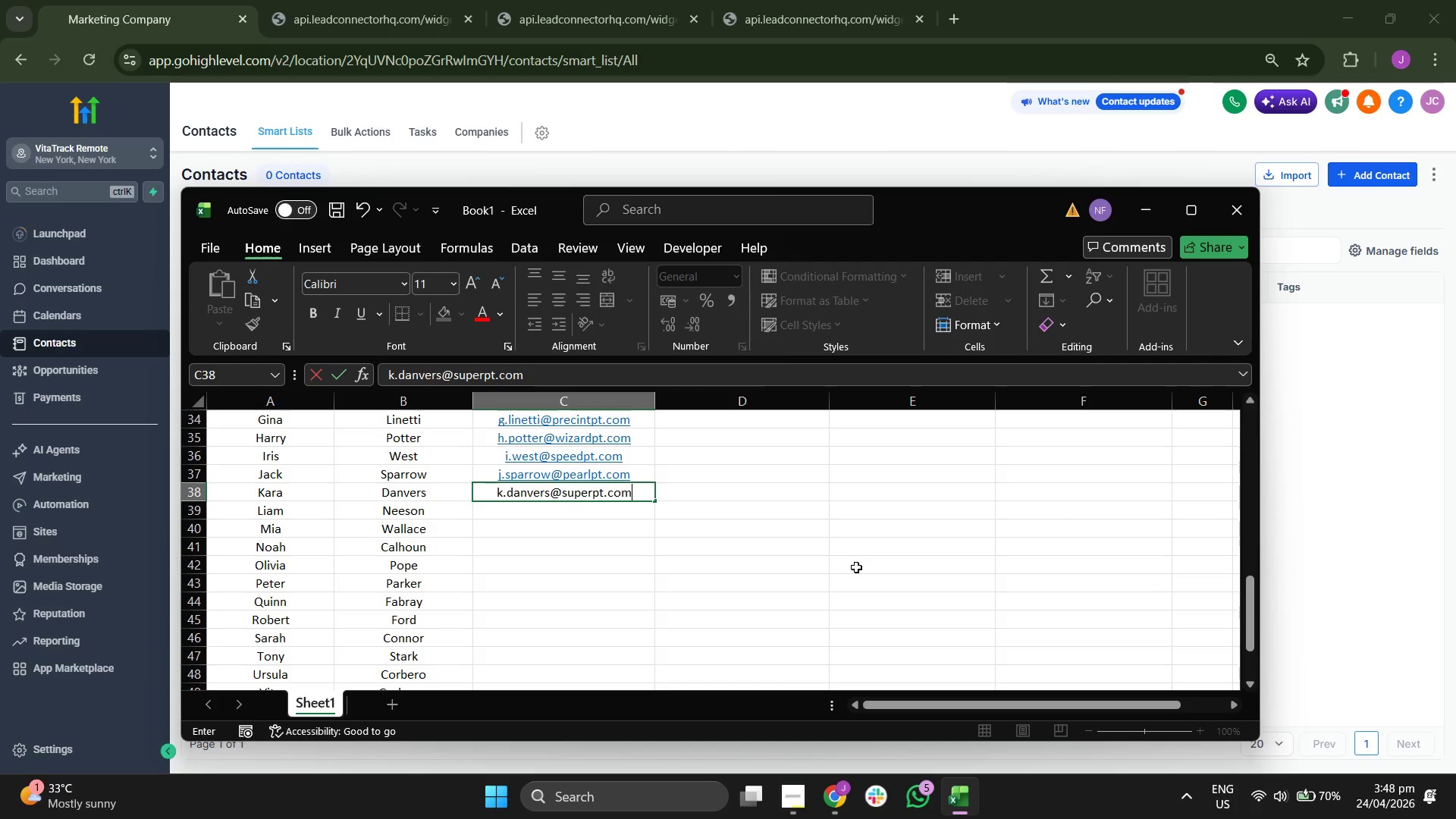 
key(Enter)
 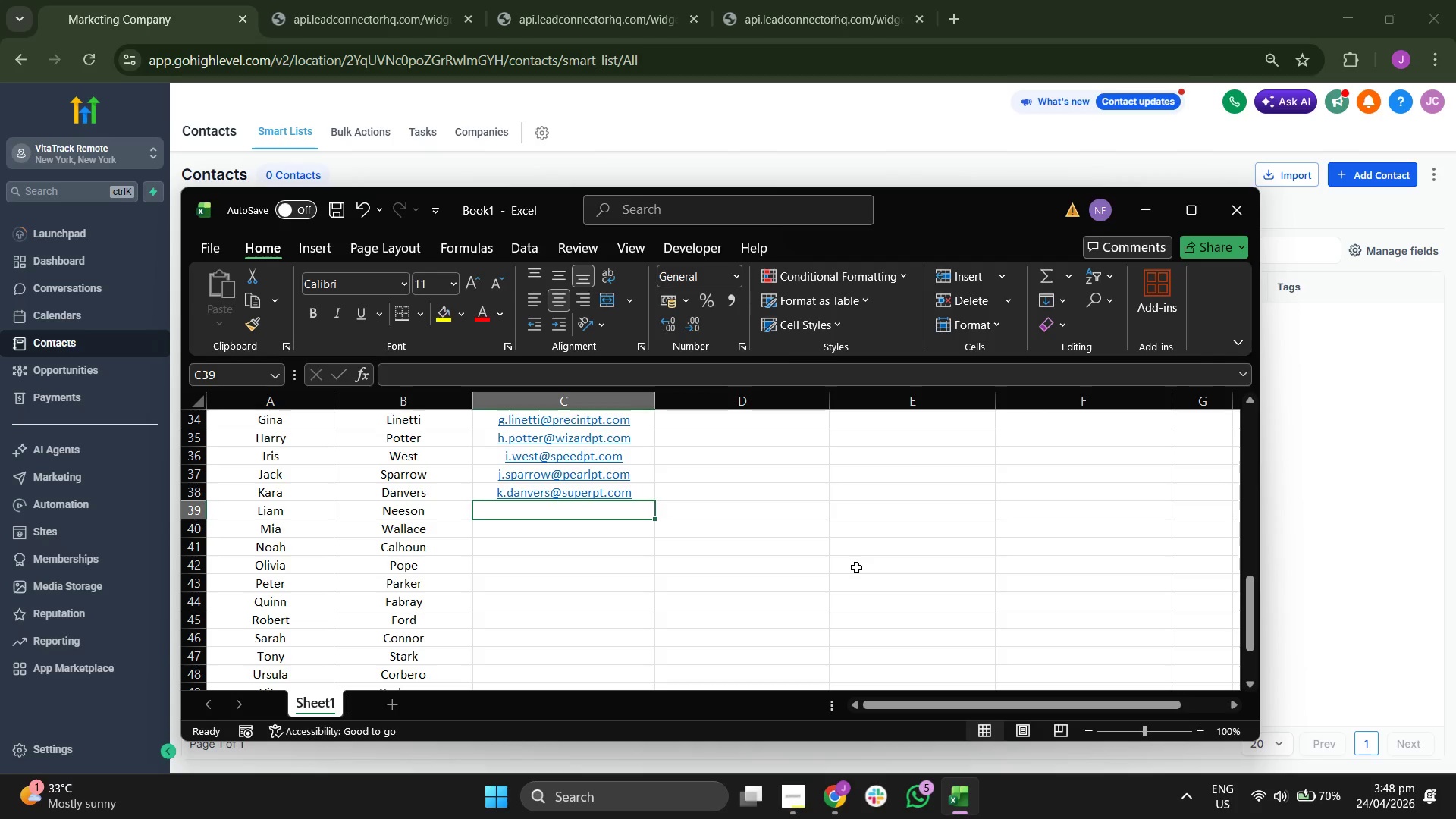 
type(n)
key(Backspace)
key(Backspace)
type(I)
key(Backspace)
type(i)
key(Backspace)
type(I.neeson@takenpt.com)
 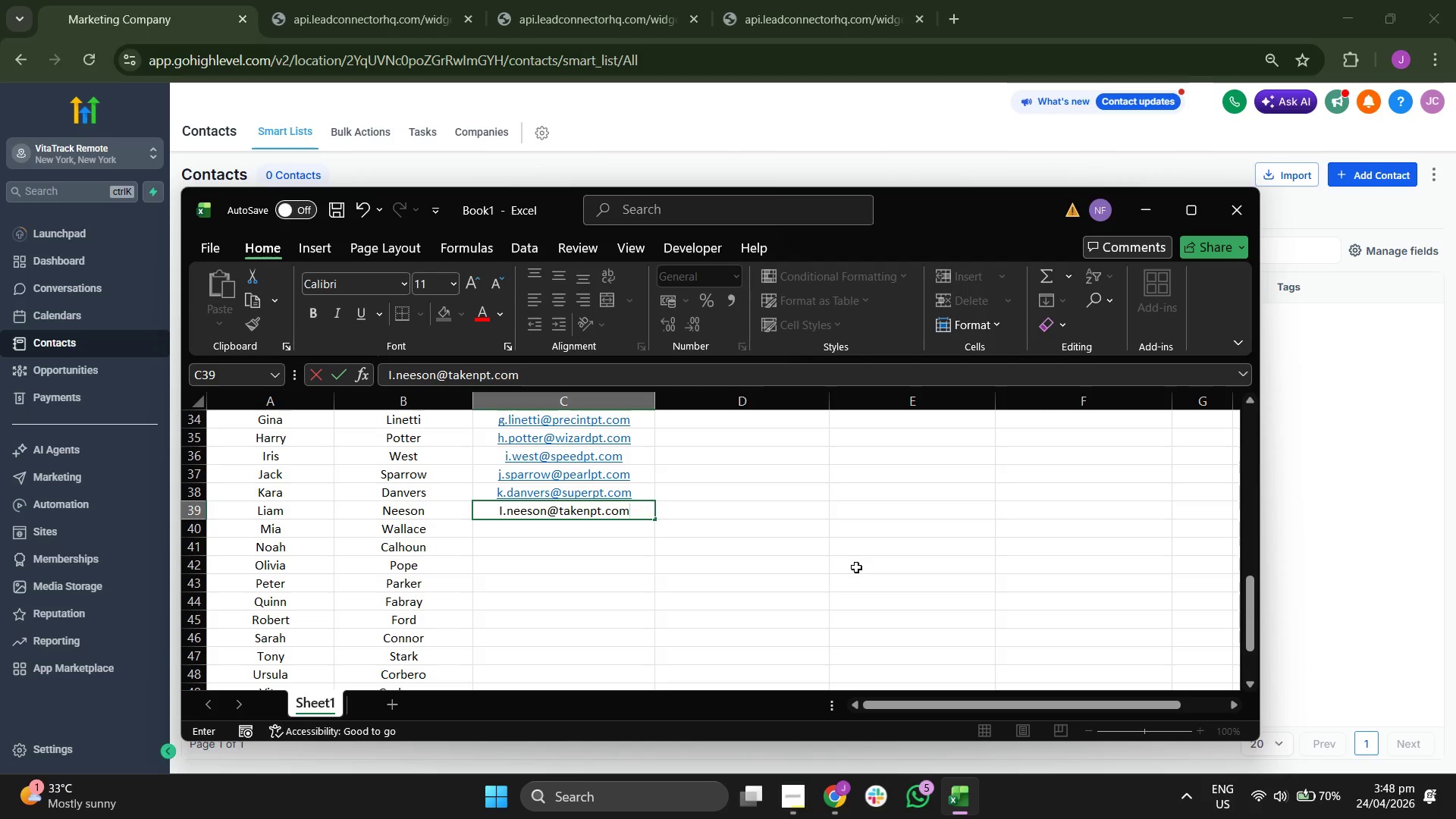 
key(Enter)
 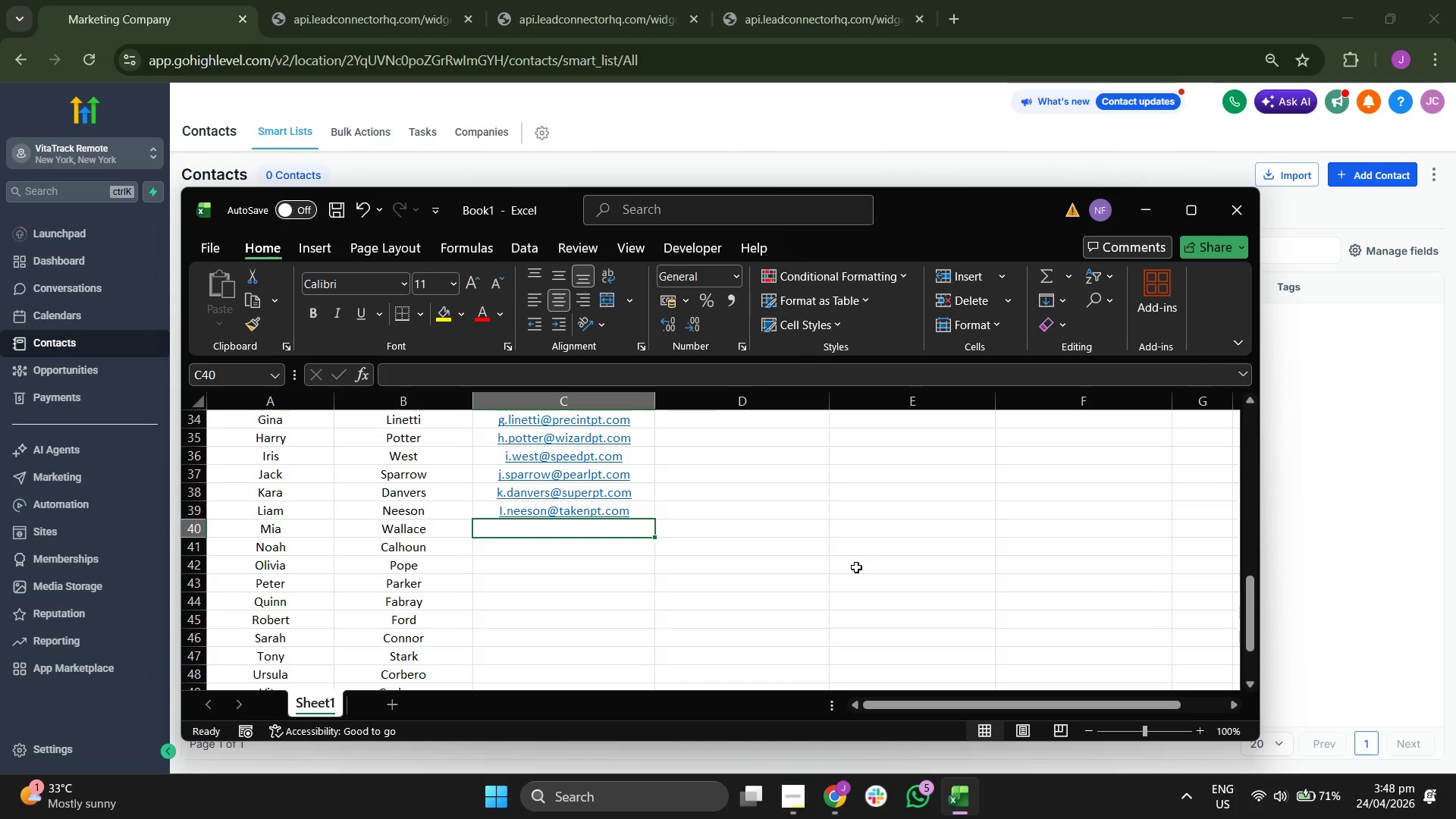 
type(m.wallace@sakep)
key(Backspace)
key(Backspace)
key(Backspace)
key(Backspace)
type(hakept.com)
 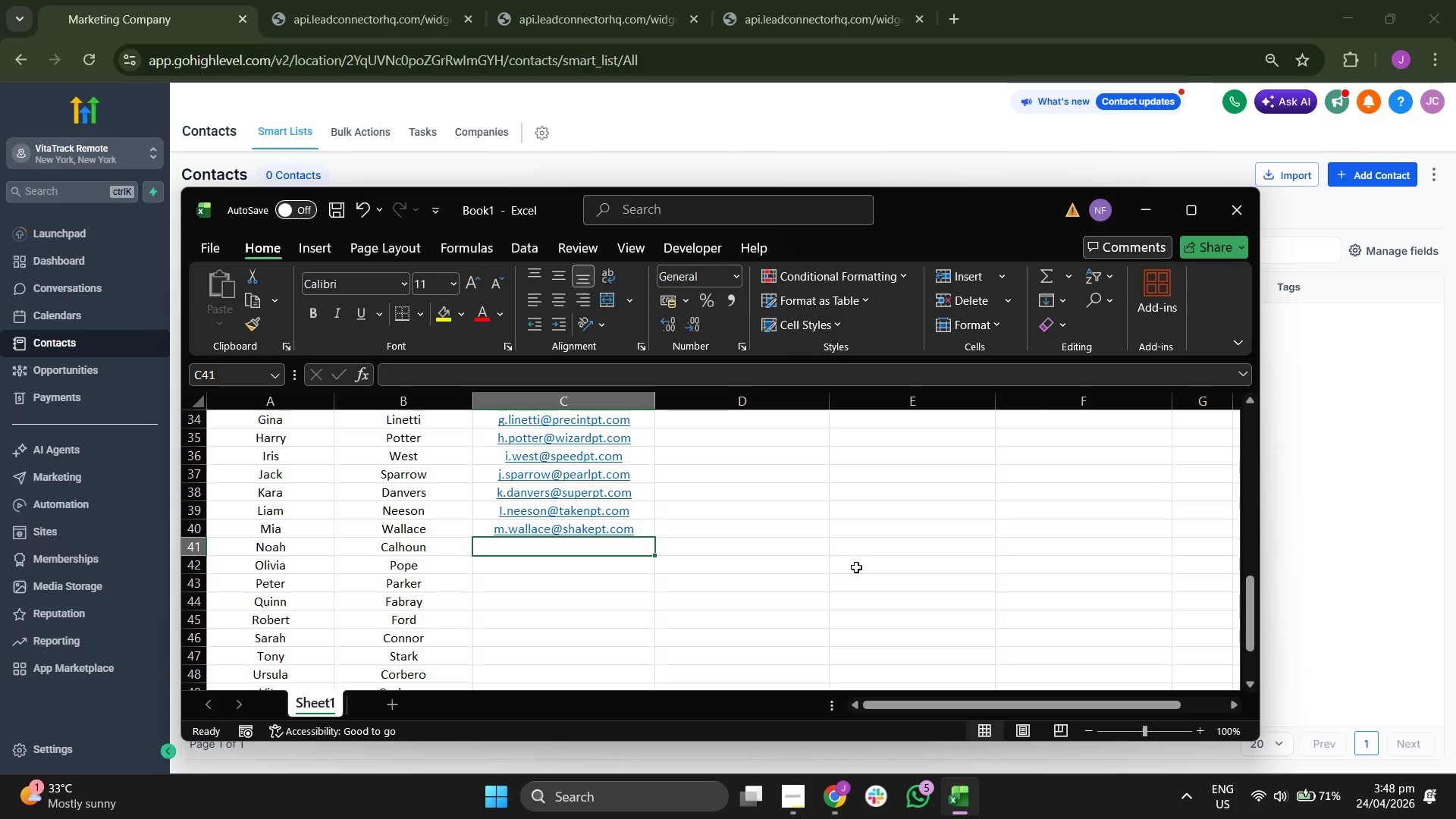 
 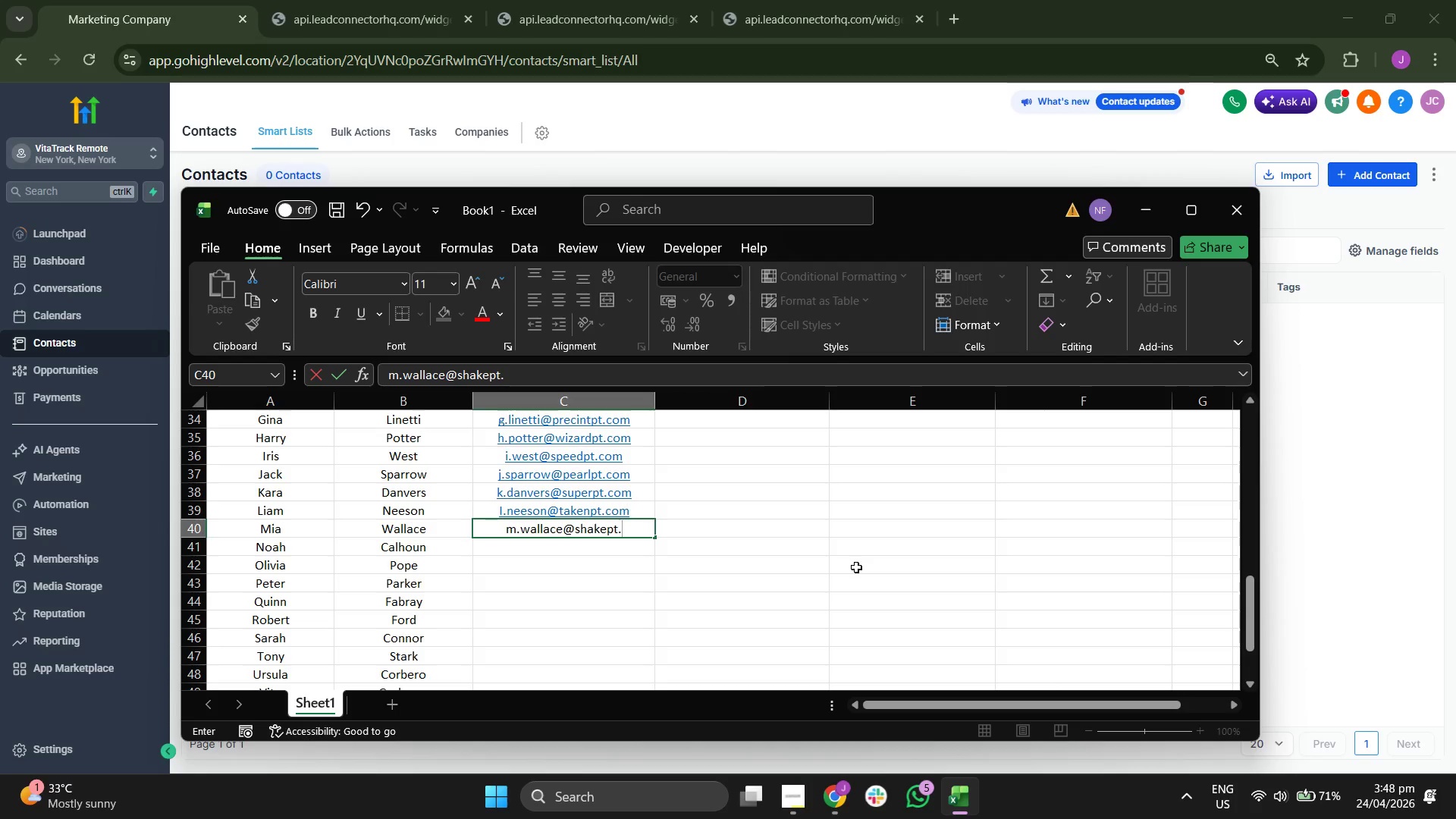 
key(Enter)
 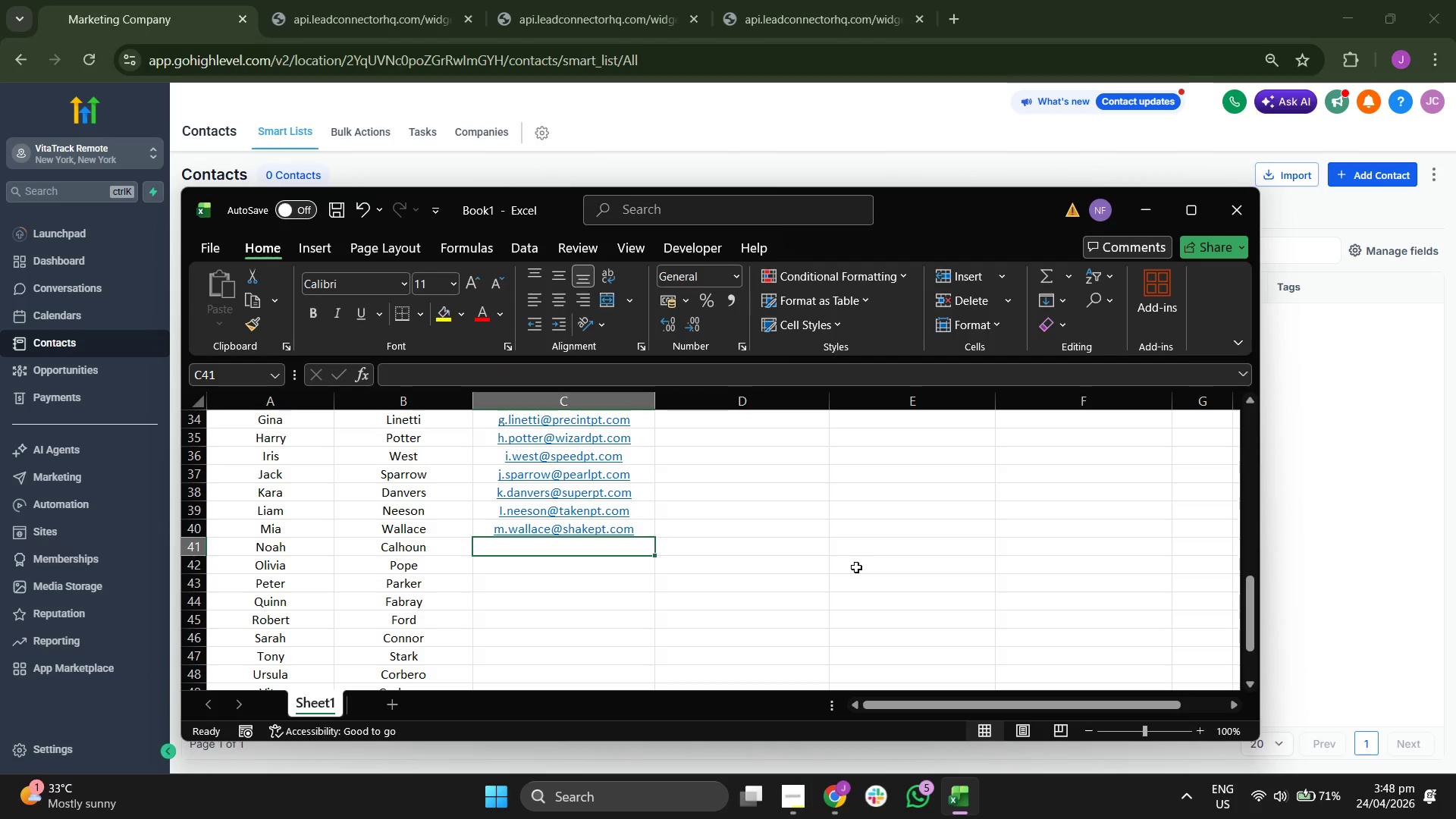 
type(bn)
key(Backspace)
key(Backspace)
type(b)
key(Backspace)
type(n.calhoun@notebookot)
key(Backspace)
key(Backspace)
type(pt.com)
 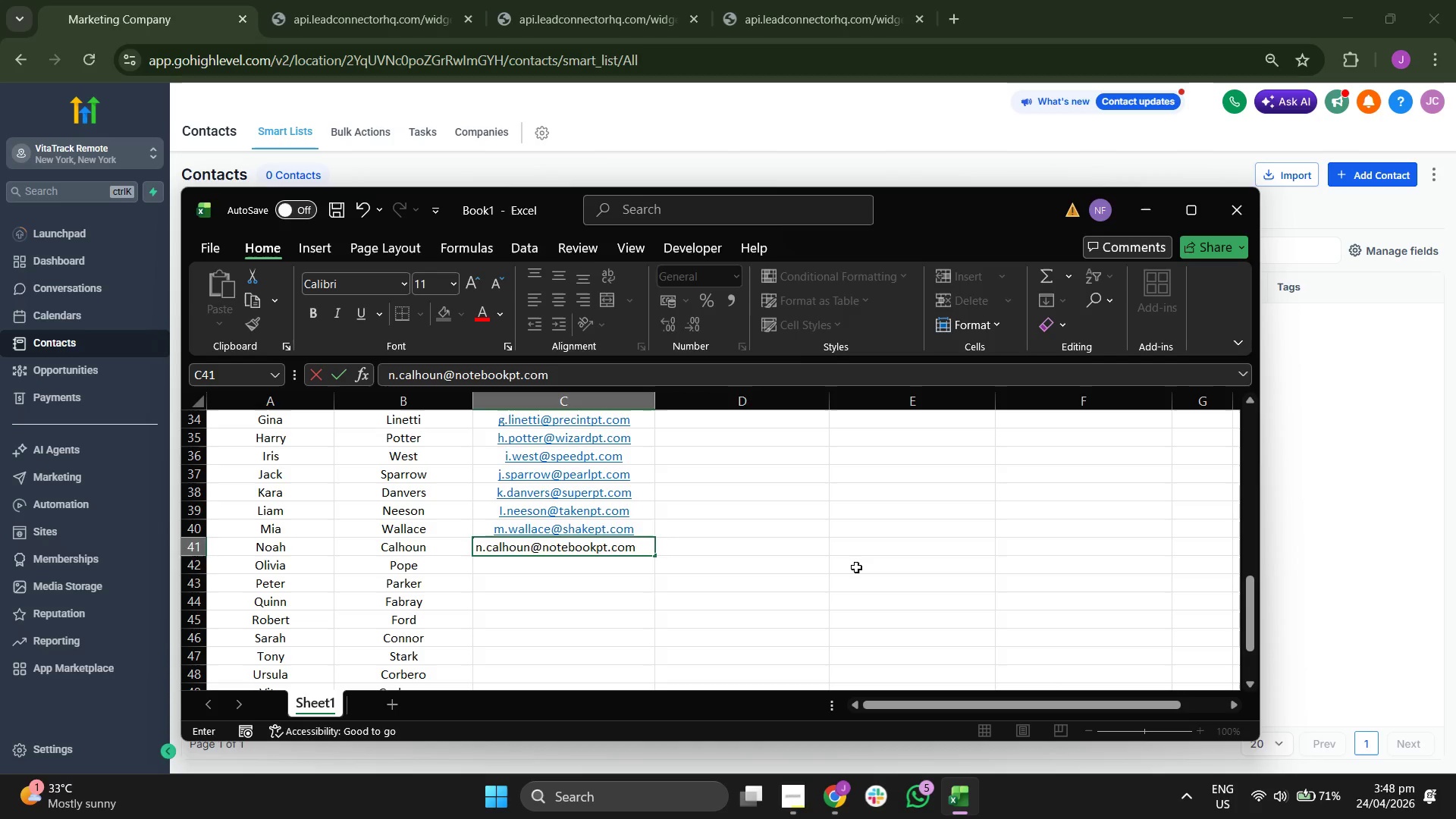 
key(Enter)
 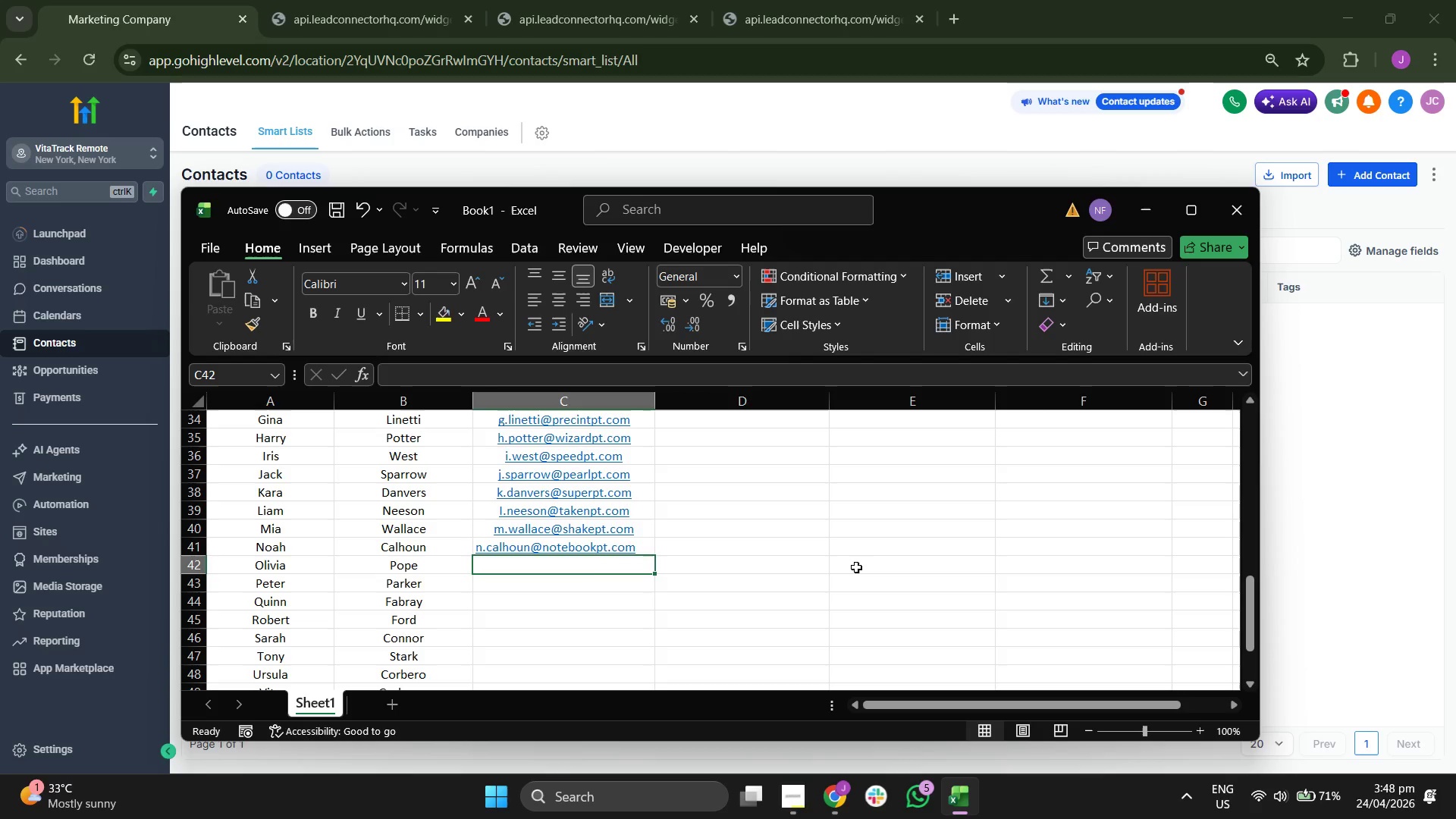 
type(o.pope@fixerpt.com)
 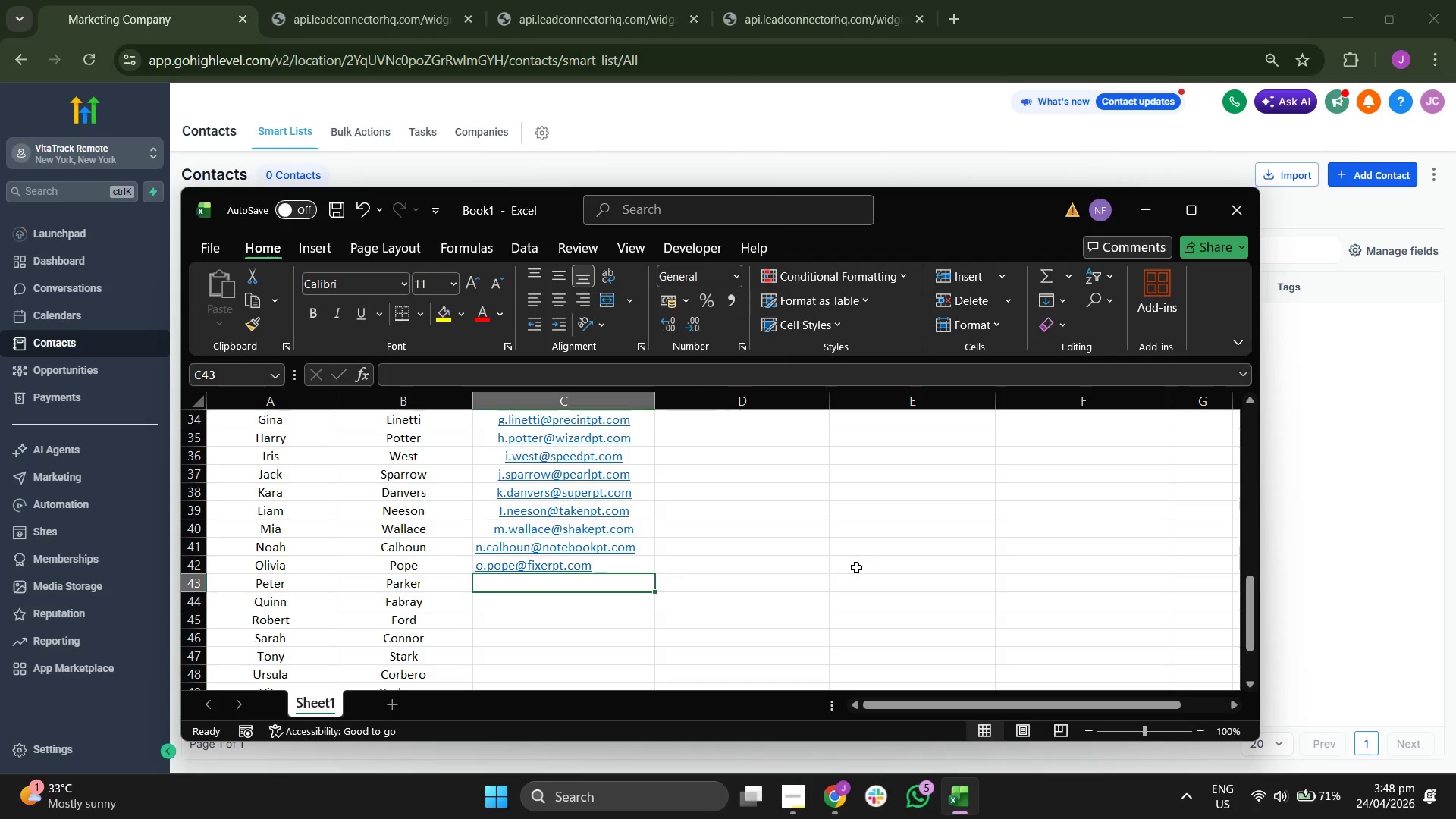 
 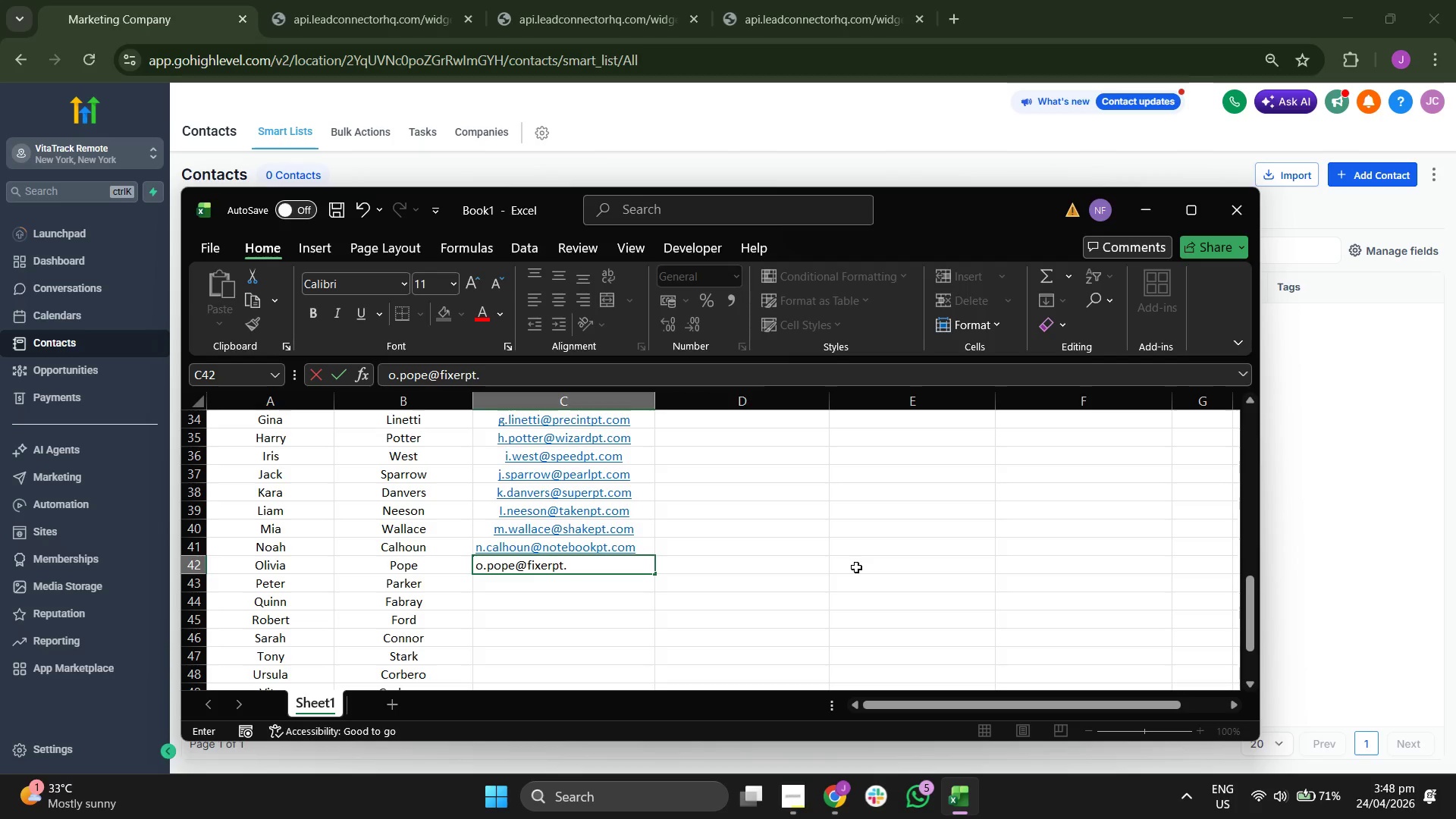 
key(Enter)
 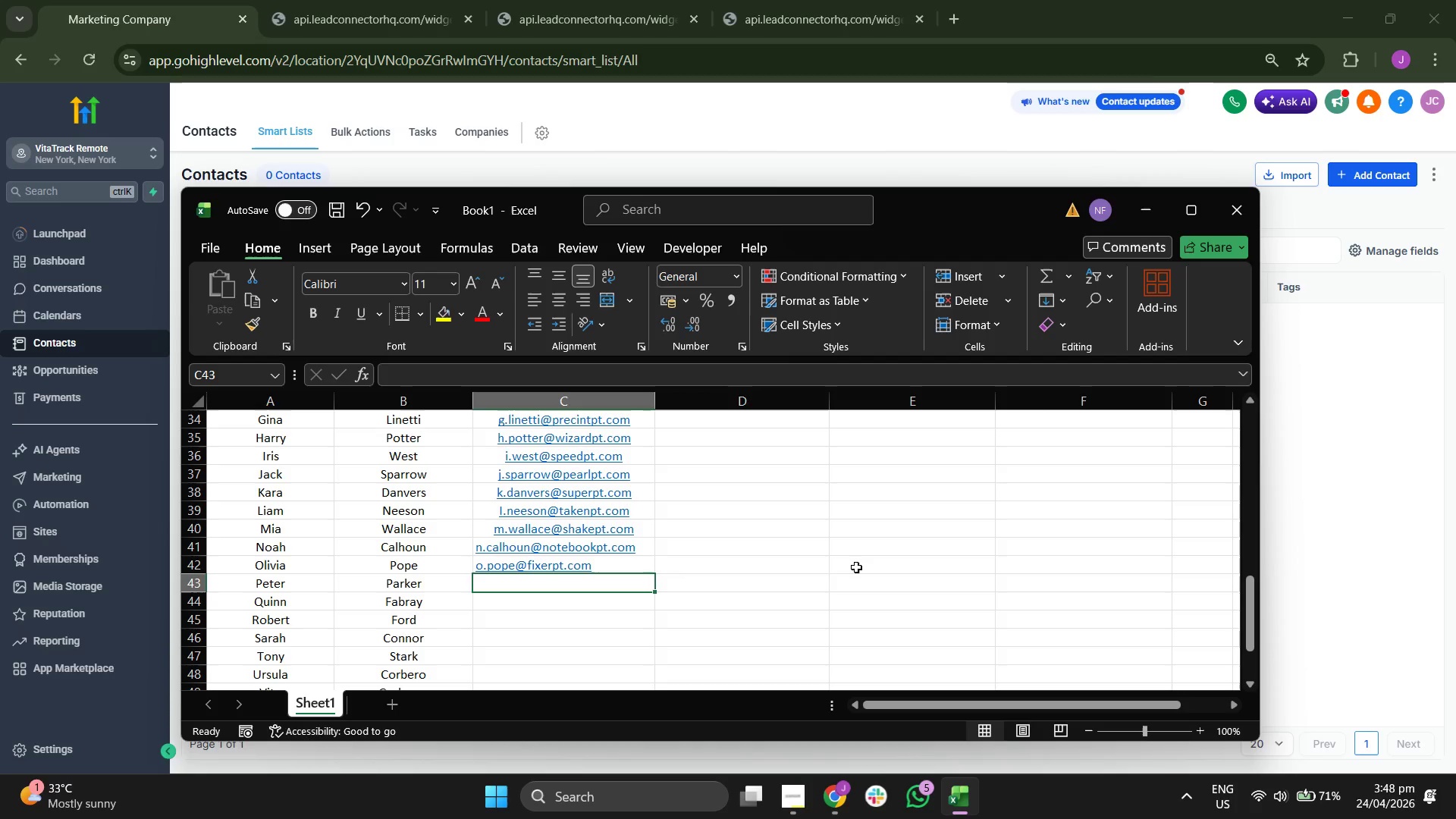 
type(p.parker@web-pt.com)
 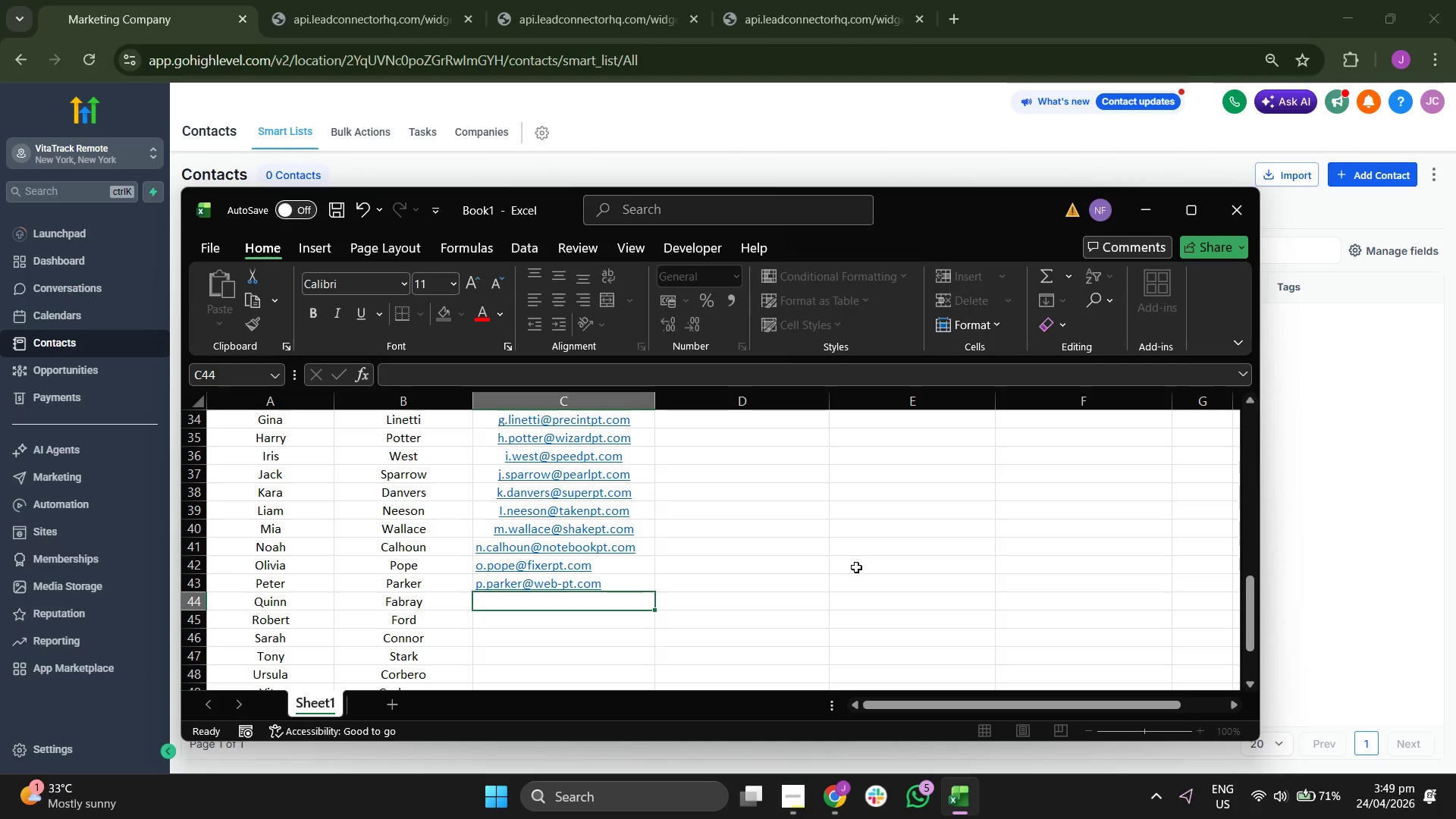 
 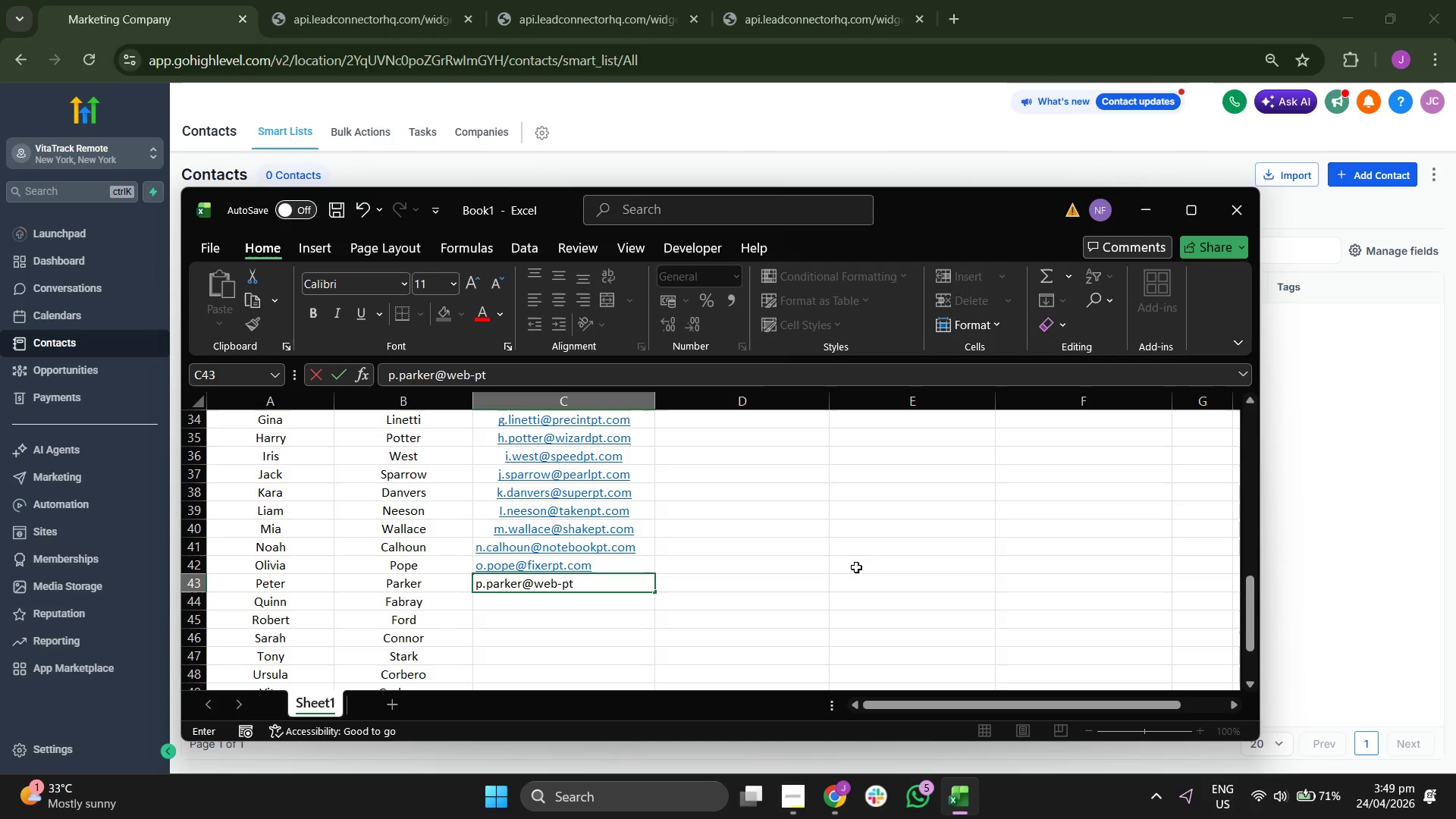 
key(Enter)
 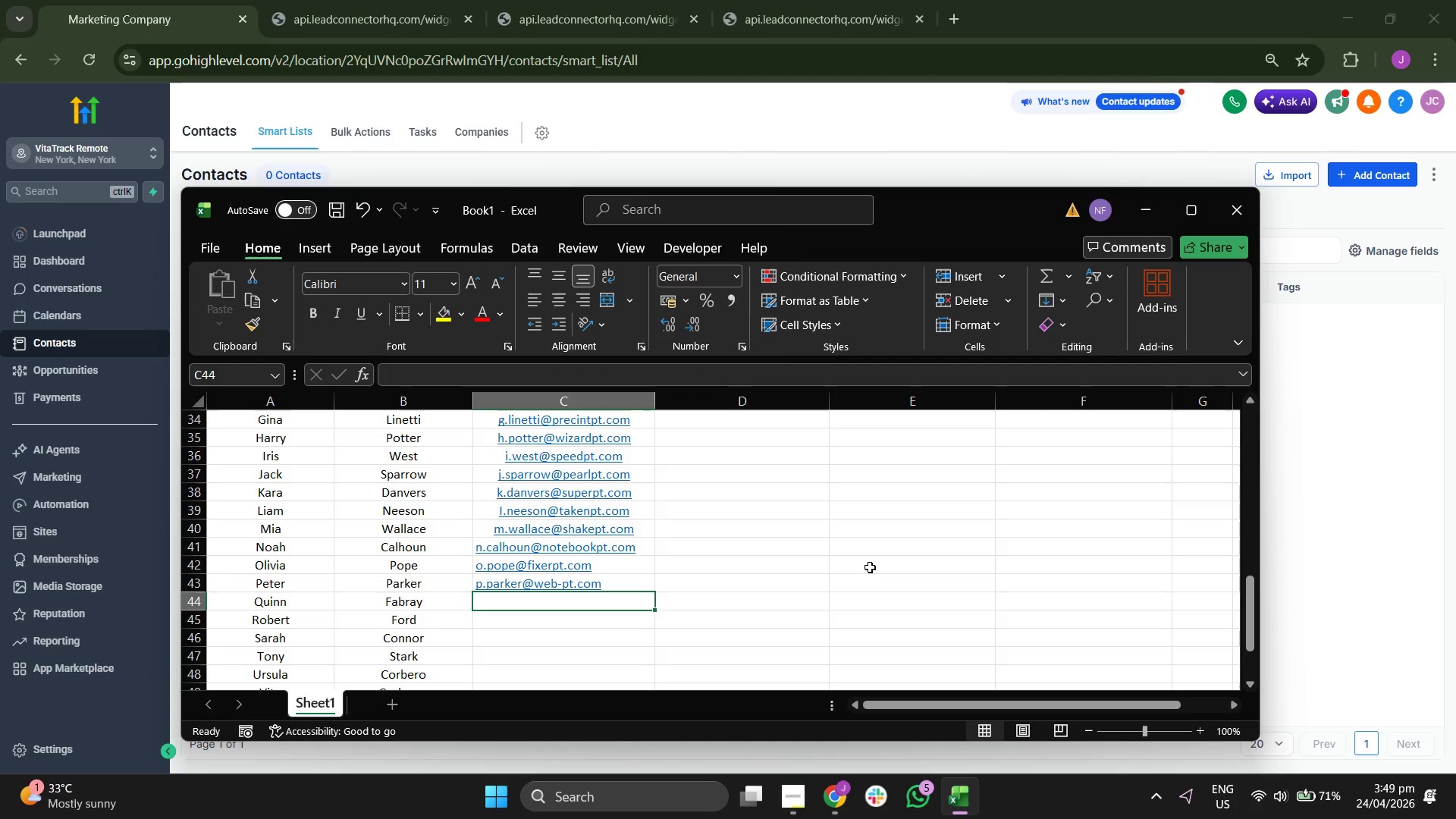 
wait(5.75)
 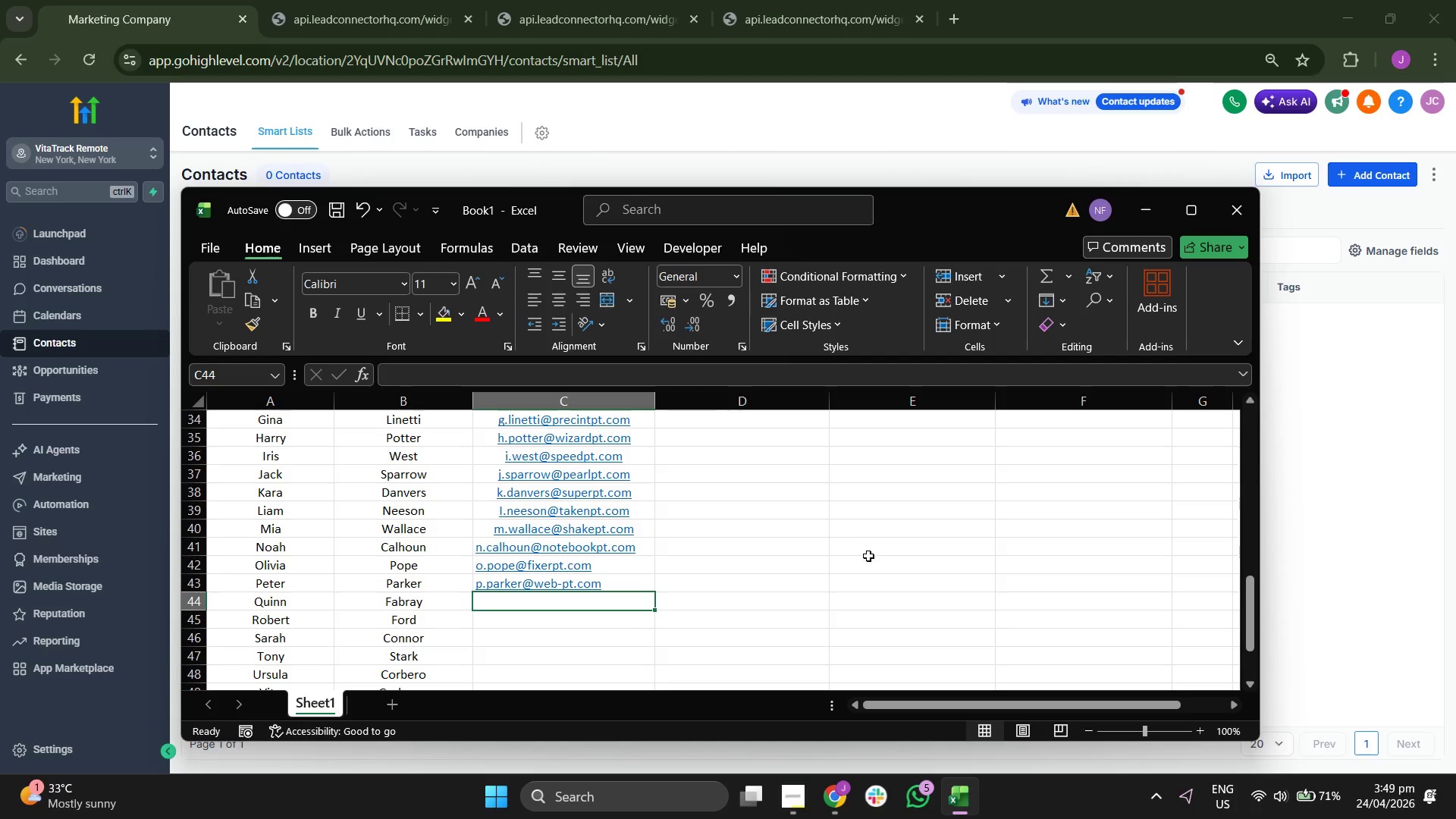 
type(q.fabray@glee0)
key(Backspace)
type(-pt.com)
 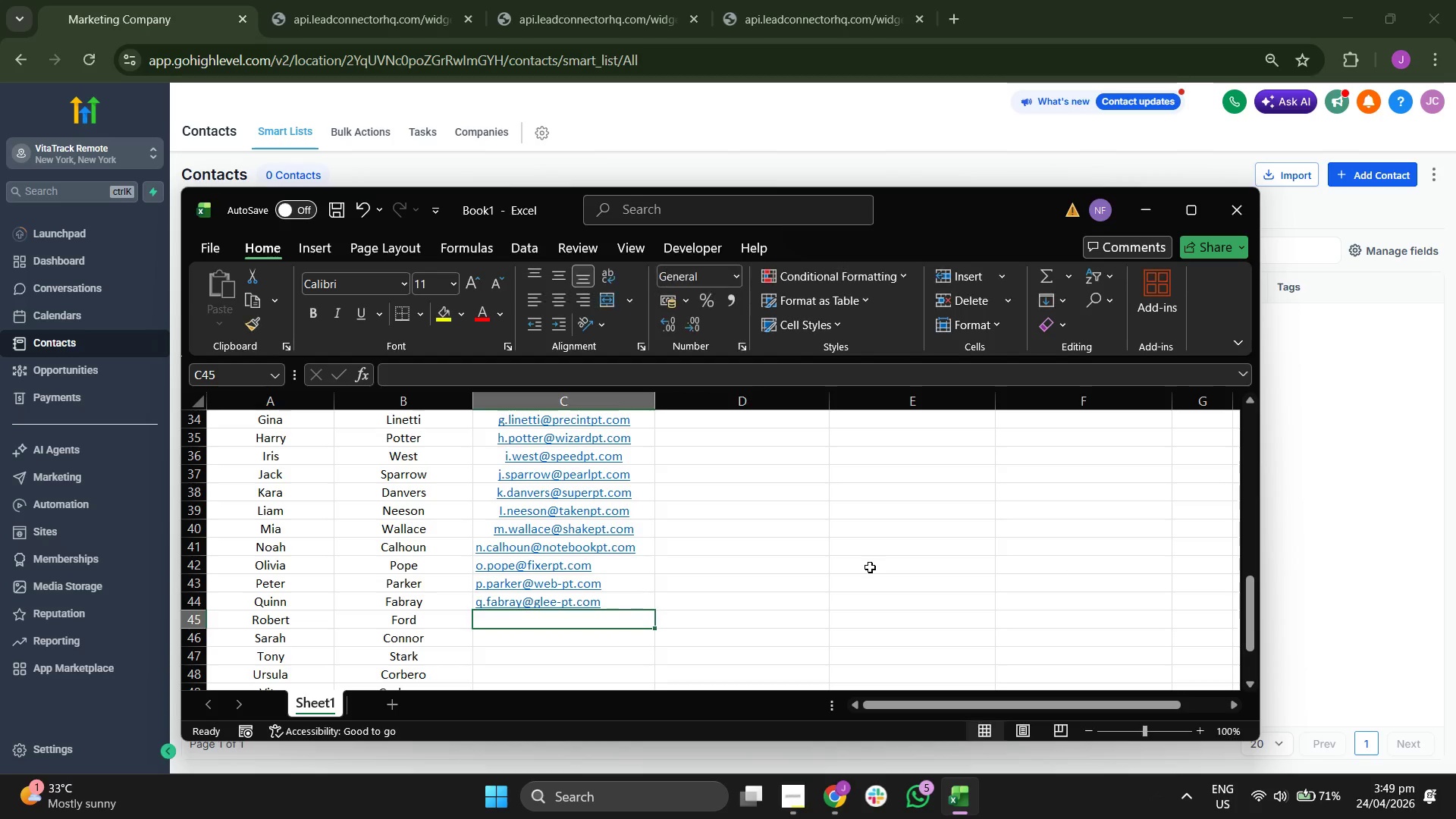 
 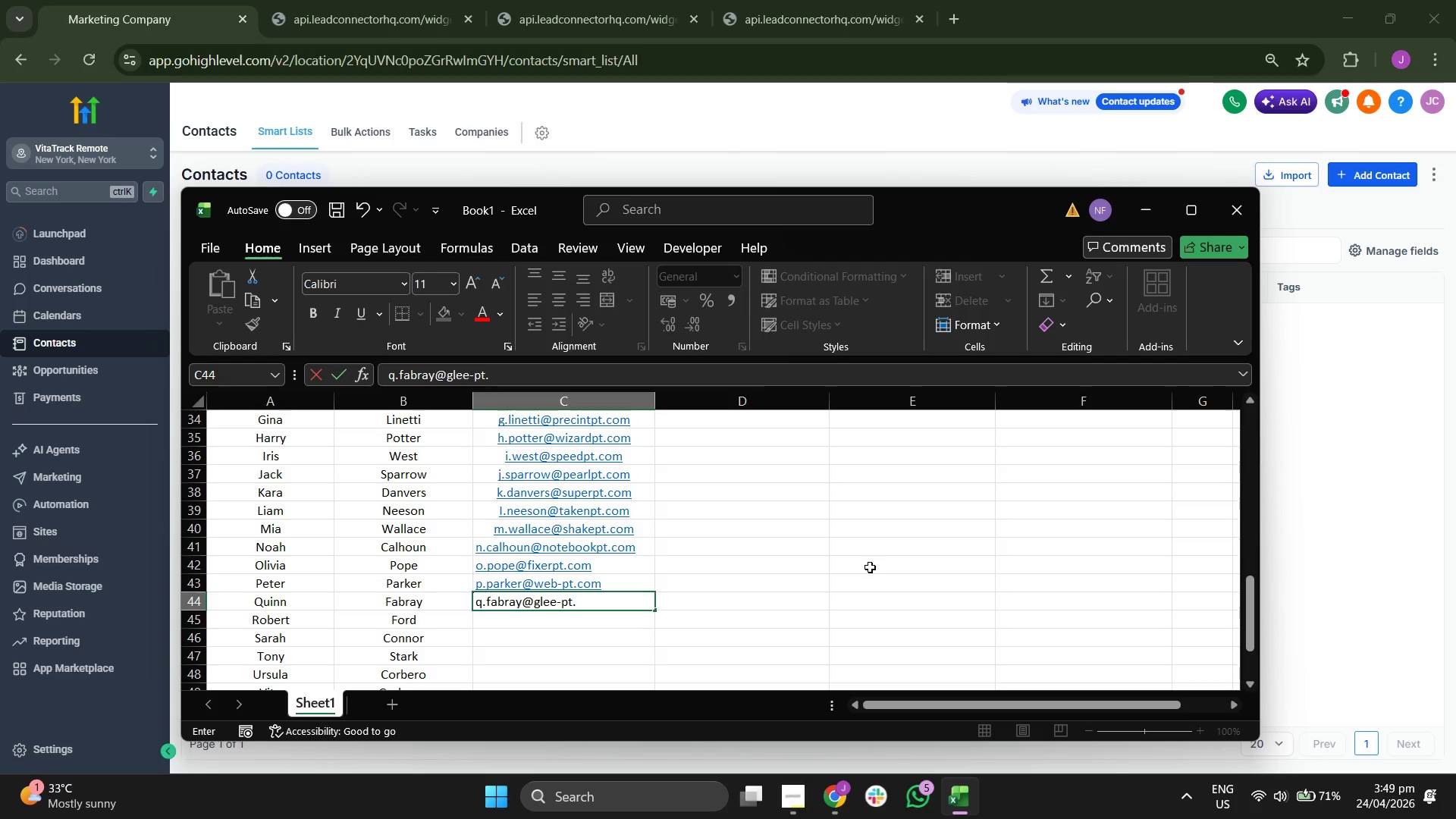 
key(Enter)
 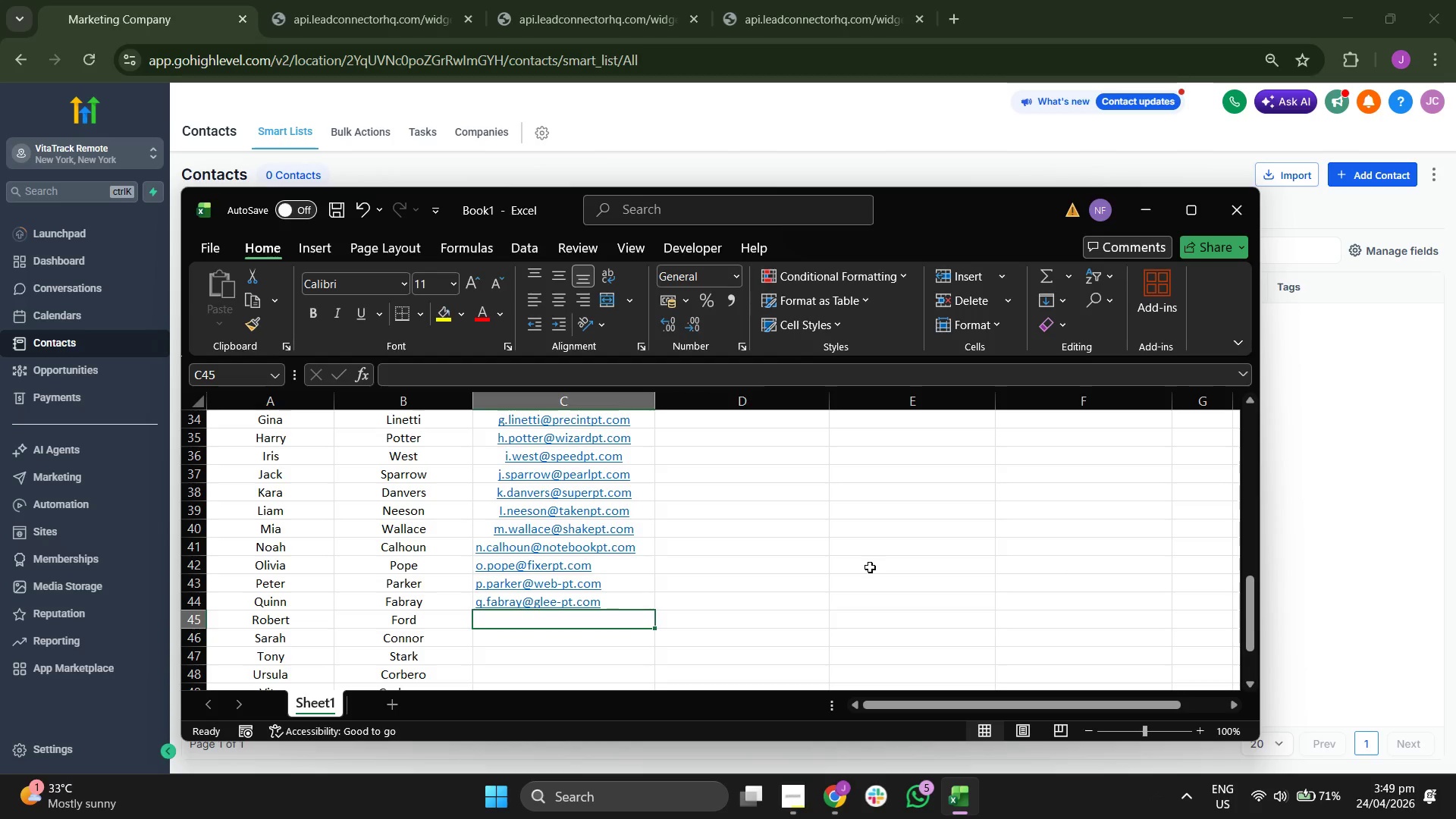 
type(r.ford@westpt.com)
 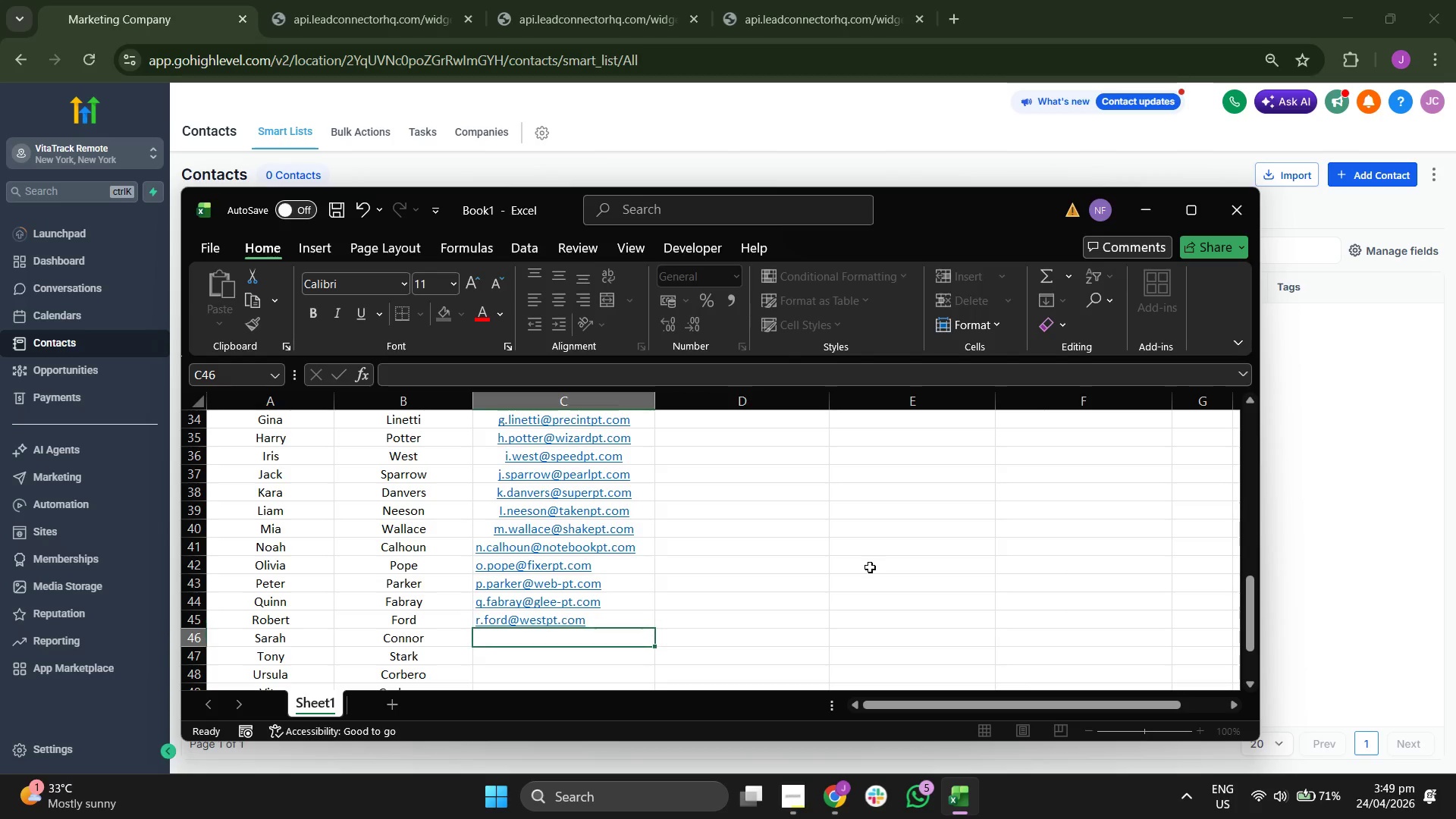 
 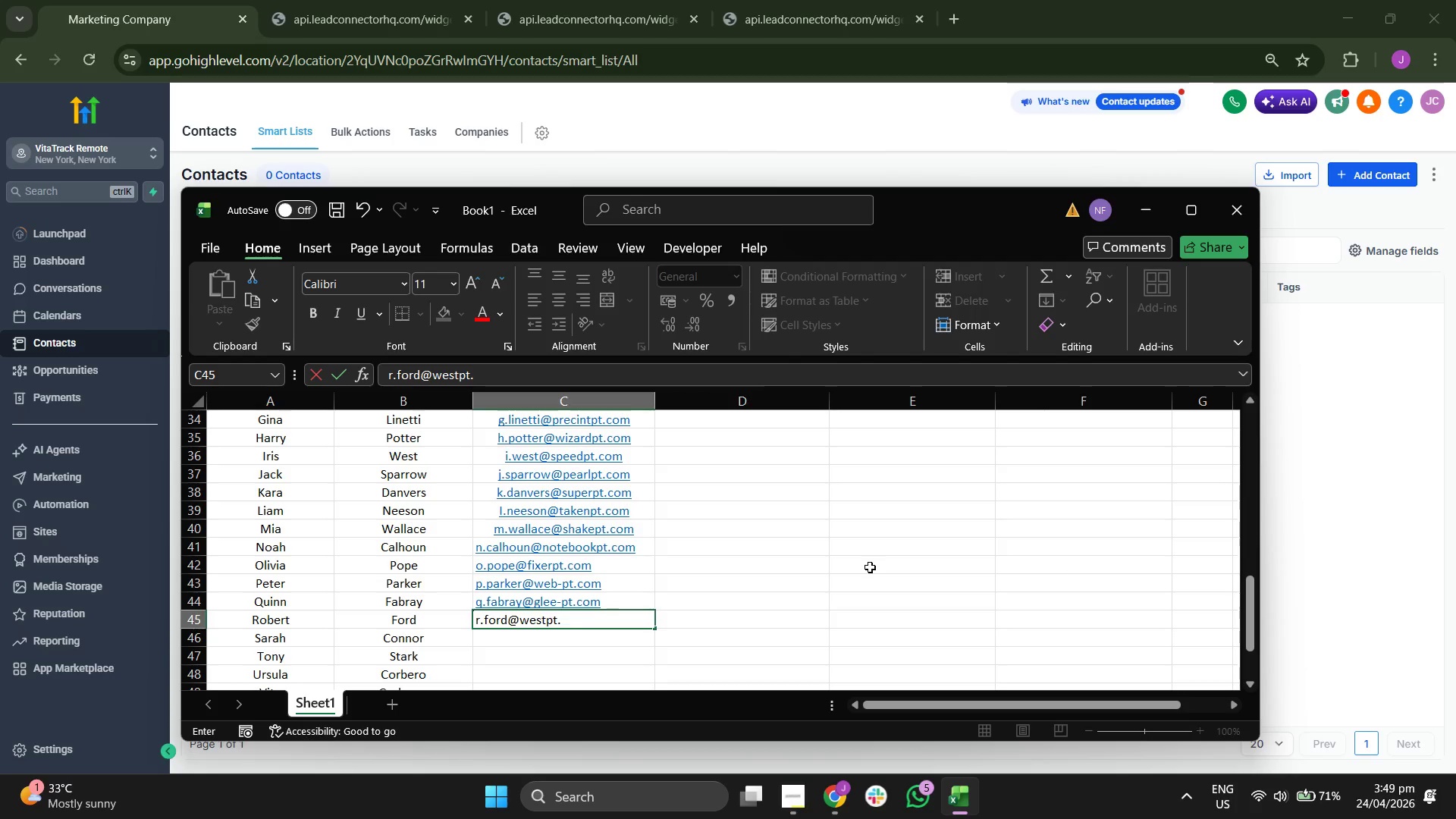 
key(Enter)
 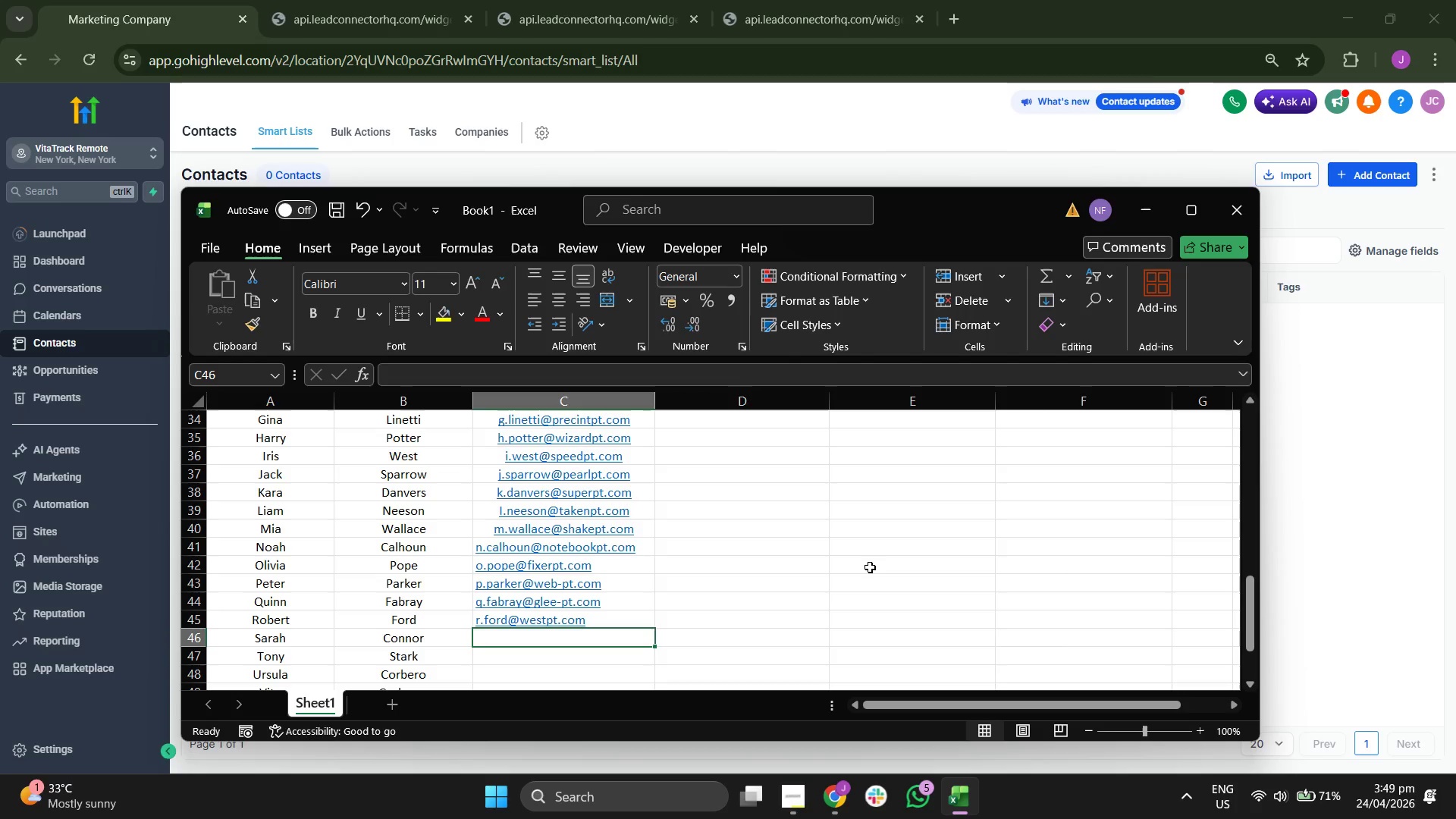 
type(t.stark@starkpt.com)
 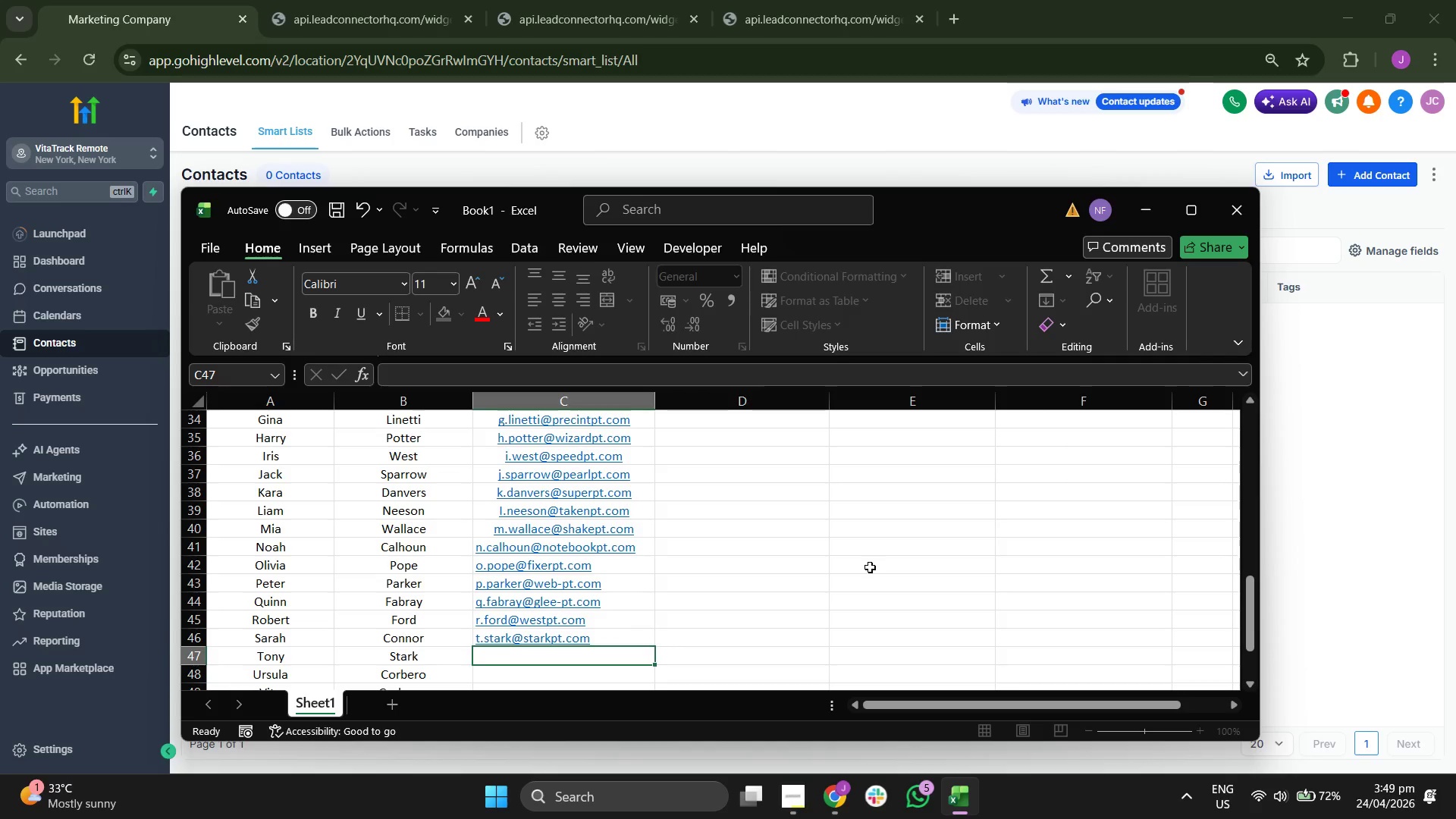 
 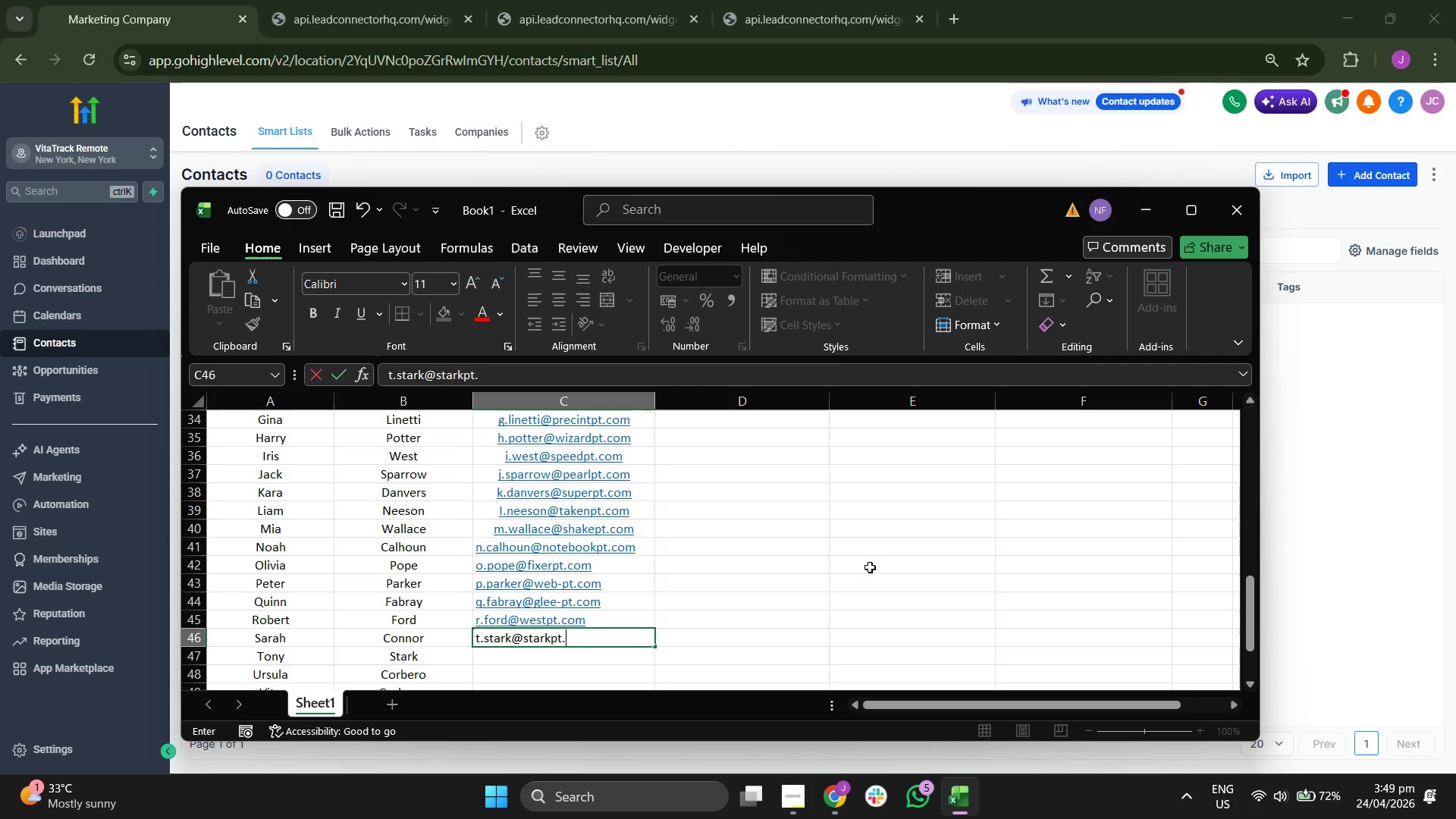 
key(Enter)
 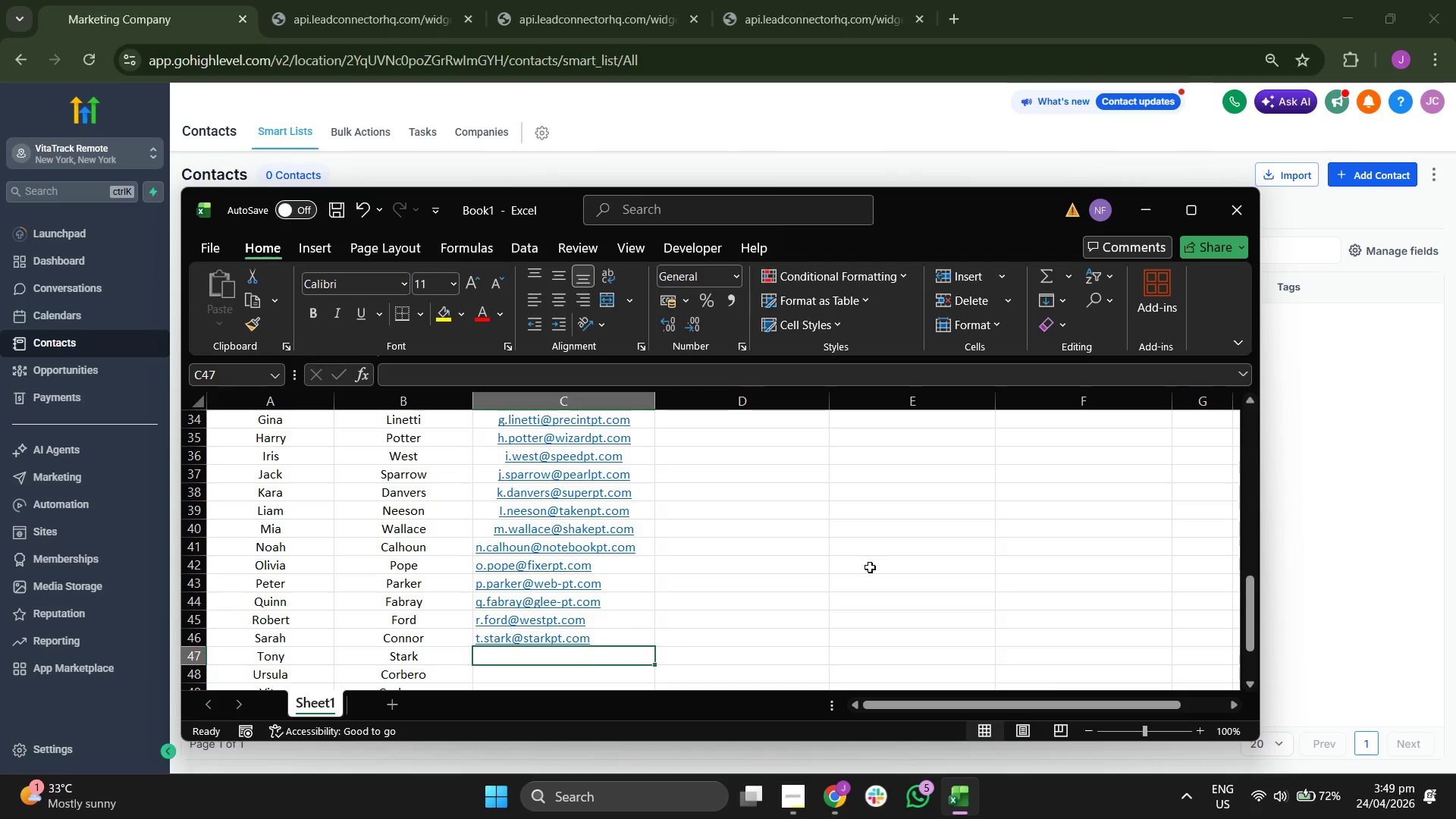 
type(u.con)
key(Backspace)
type(bero@hea)
key(Backspace)
type(istpt.com)
 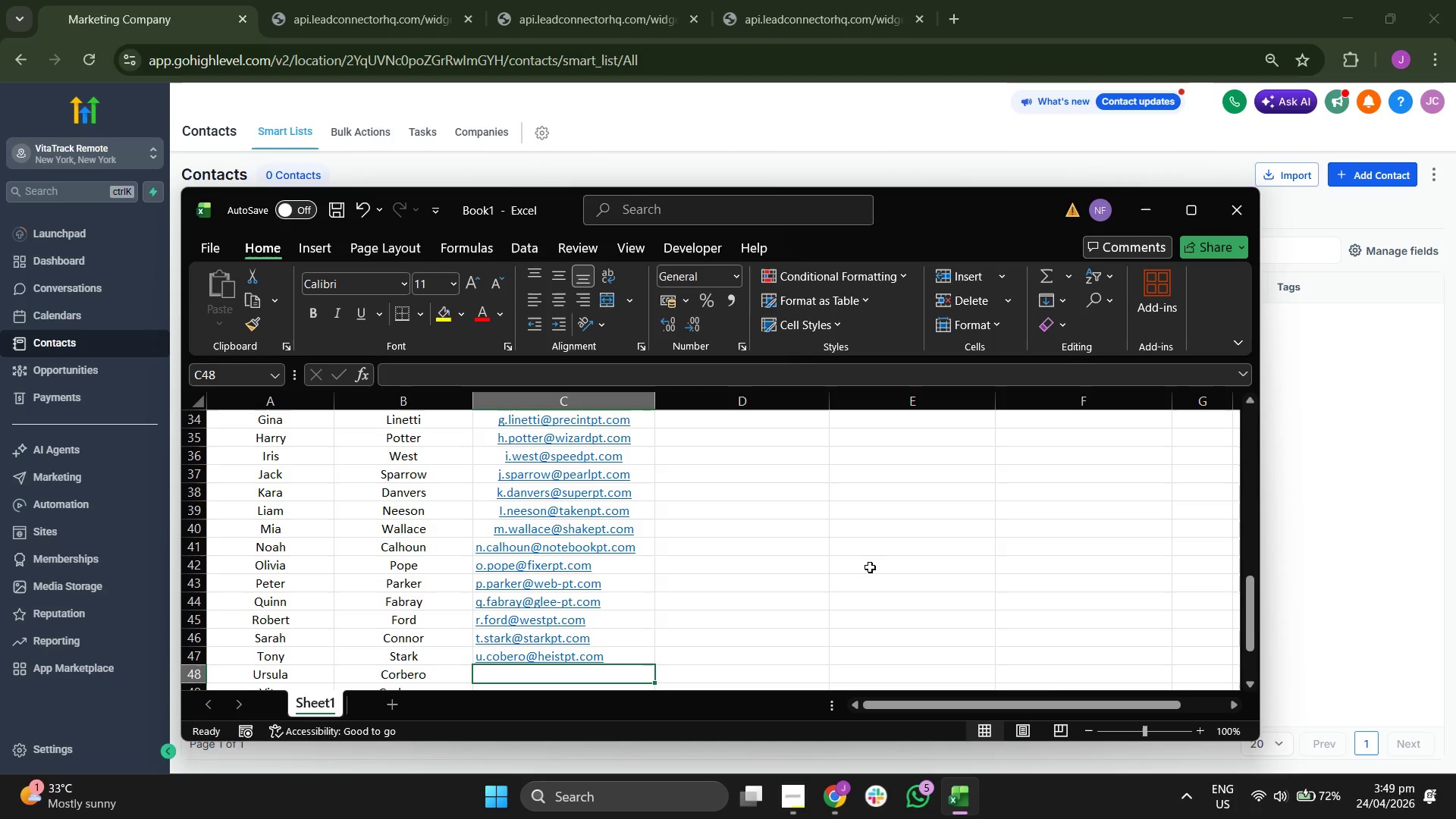 
 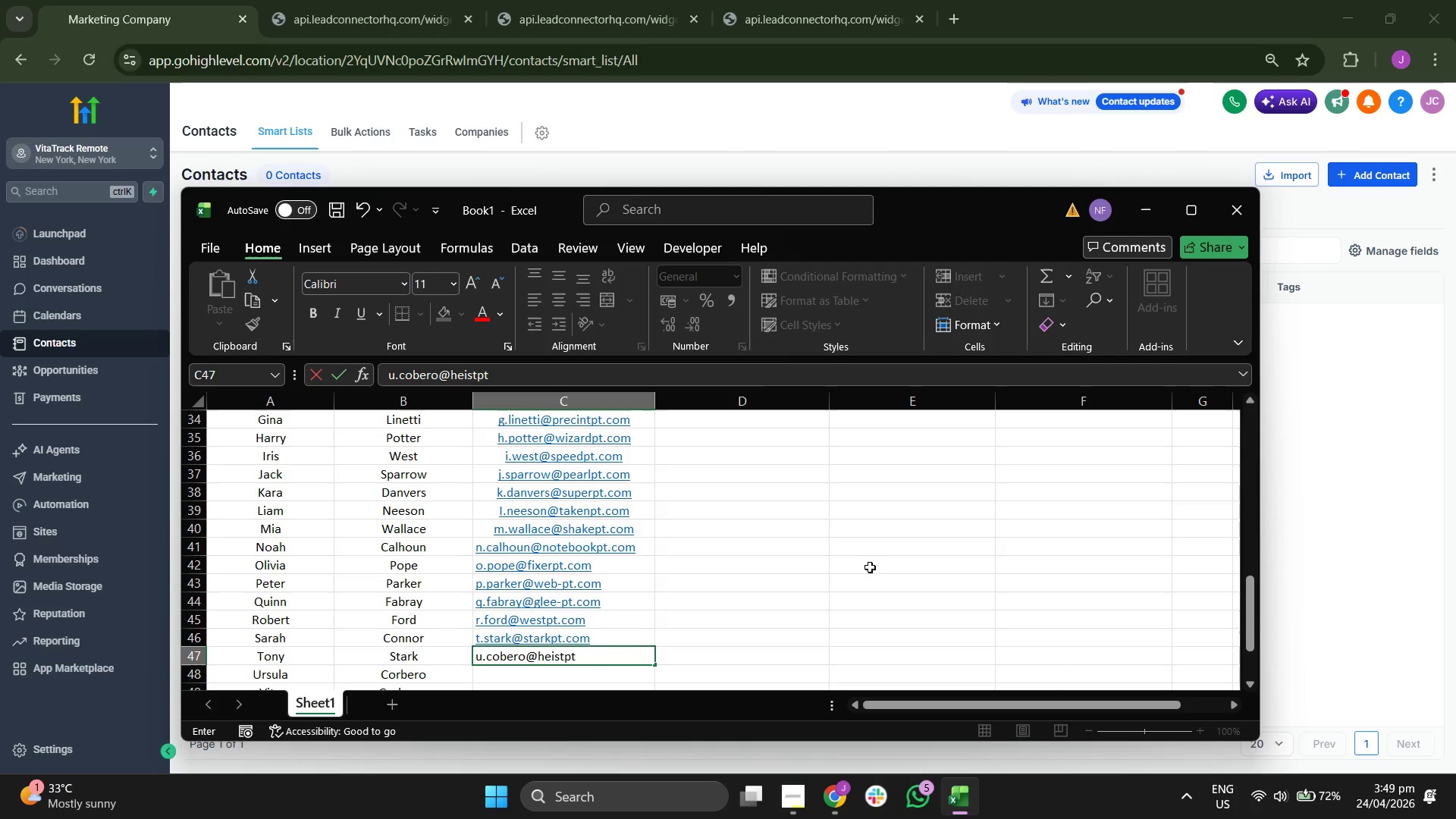 
key(Enter)
 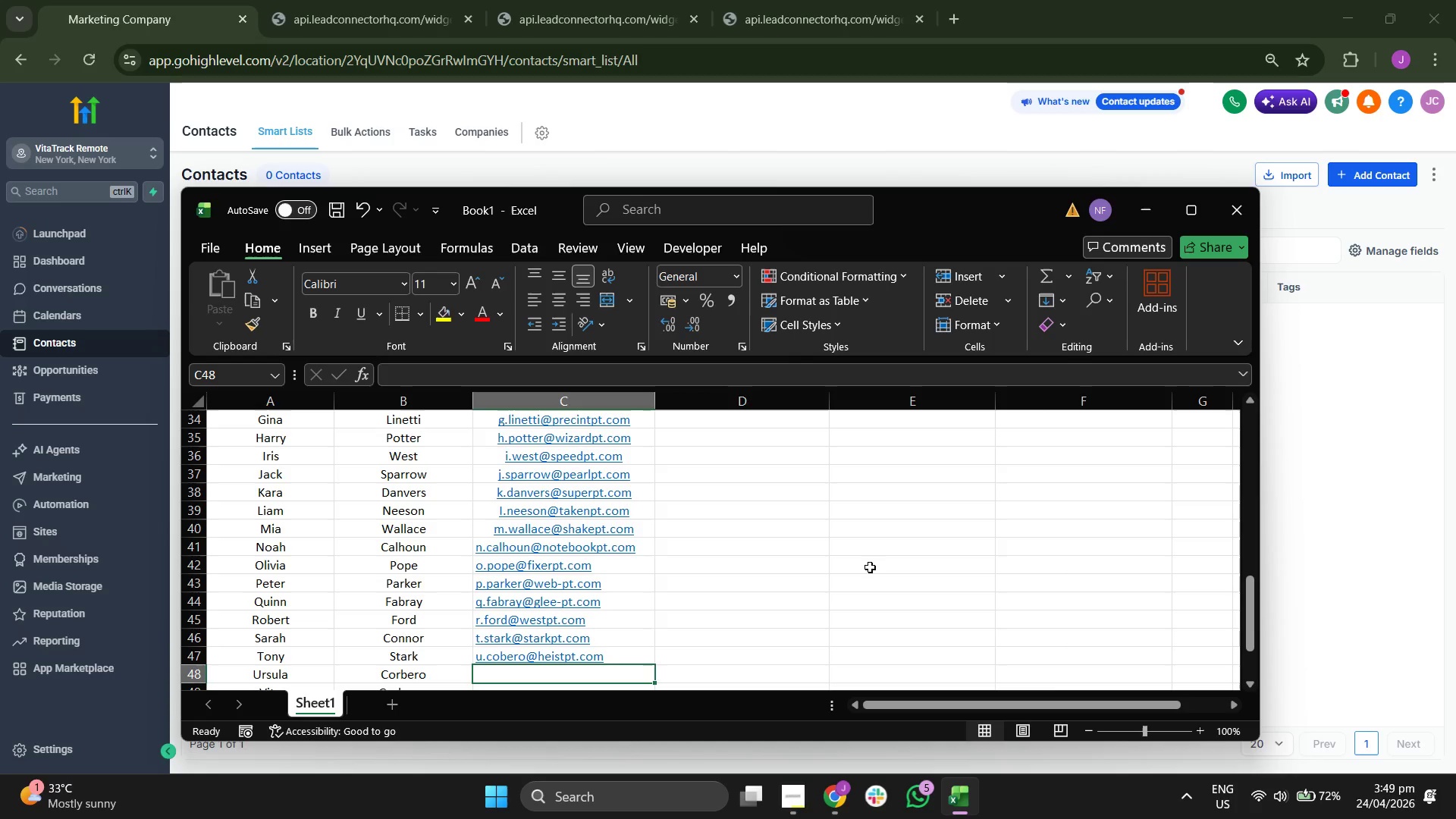 
scroll: coordinate [870, 567], scroll_direction: down, amount: 2.0
 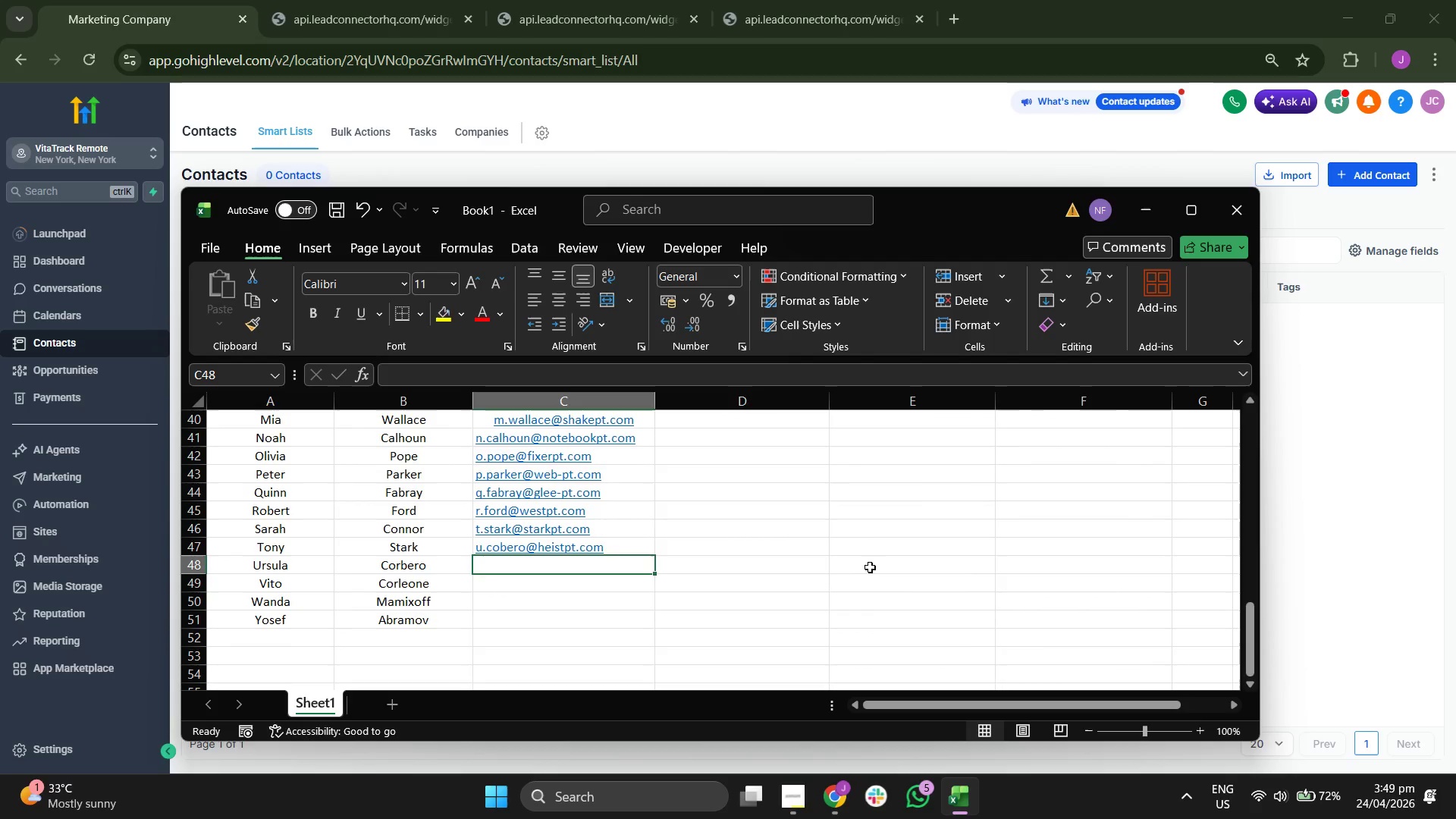 
type(v.cor;eo)
key(Backspace)
key(Backspace)
key(Backspace)
type(leone@offerpt.com)
 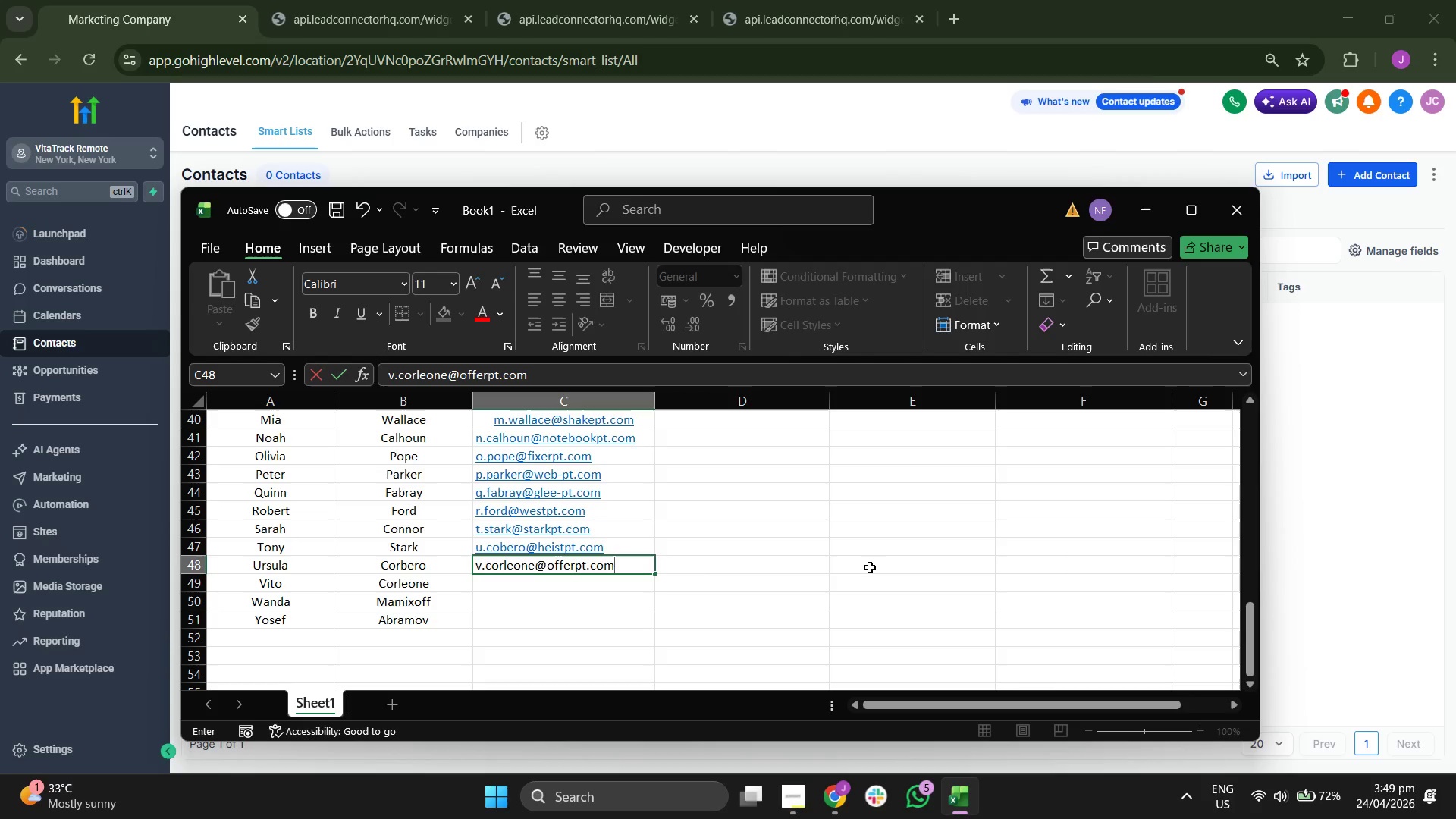 
key(Enter)
 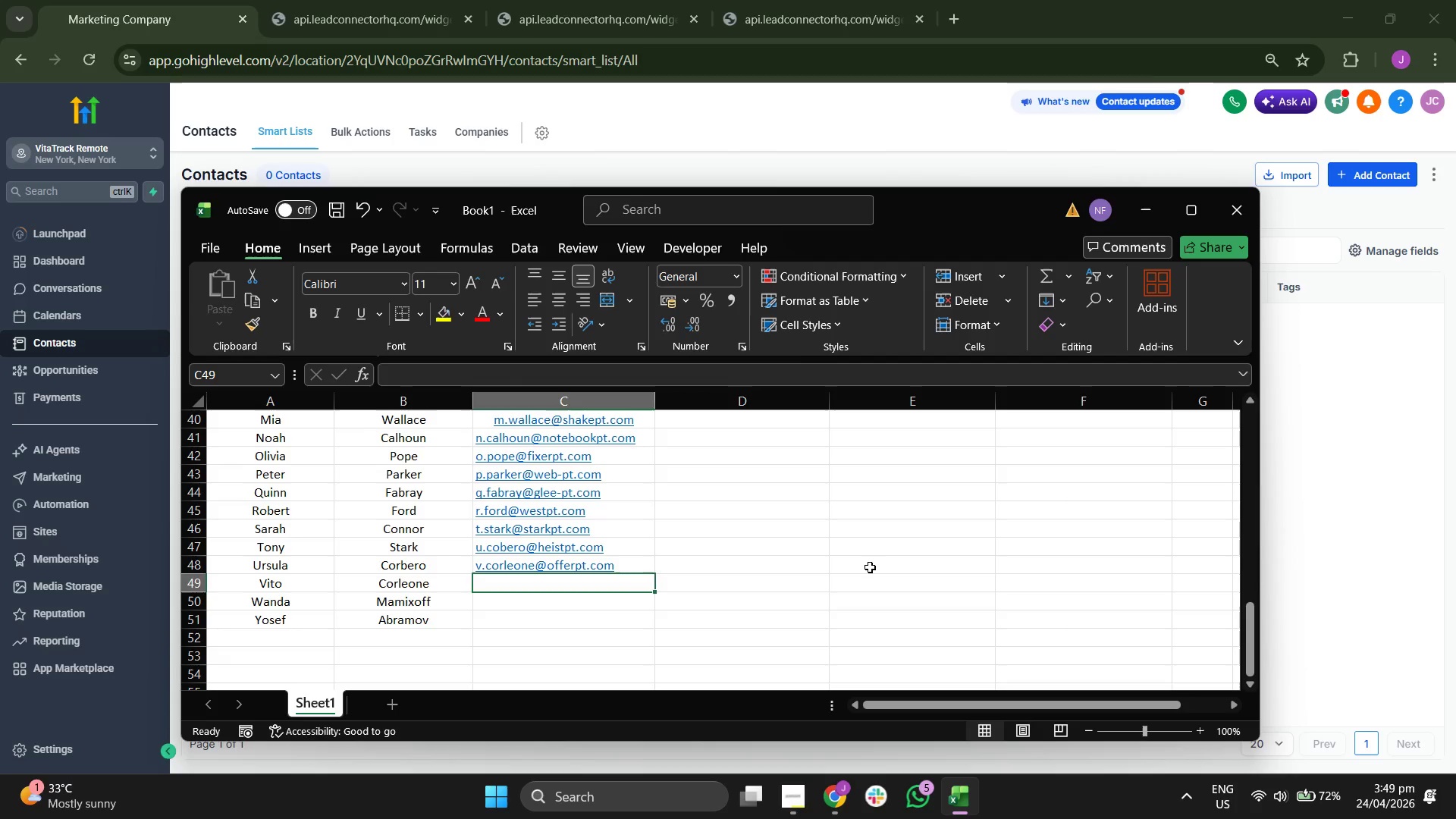 
scroll: coordinate [870, 566], scroll_direction: down, amount: 2.0
 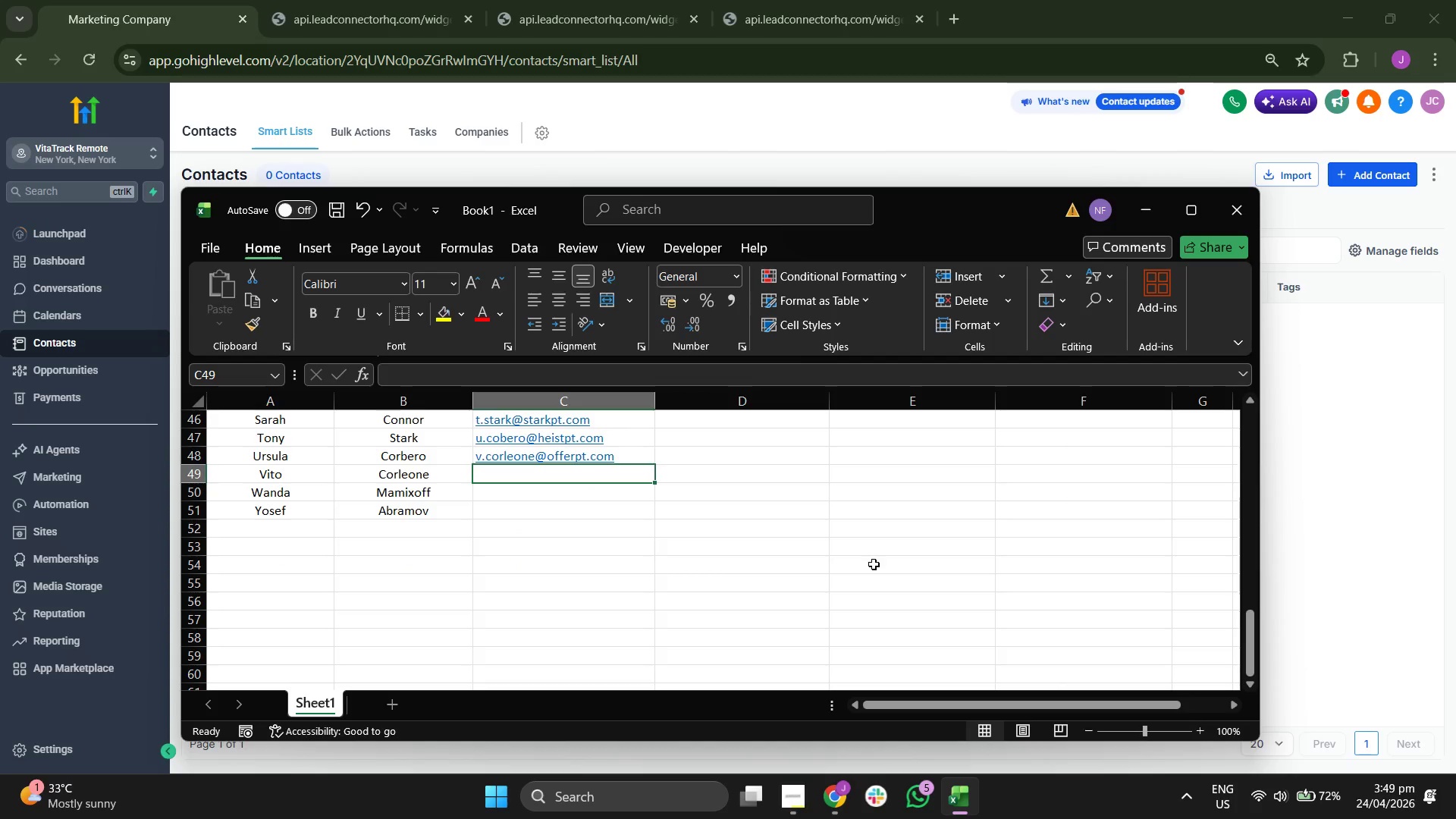 
key(W)
 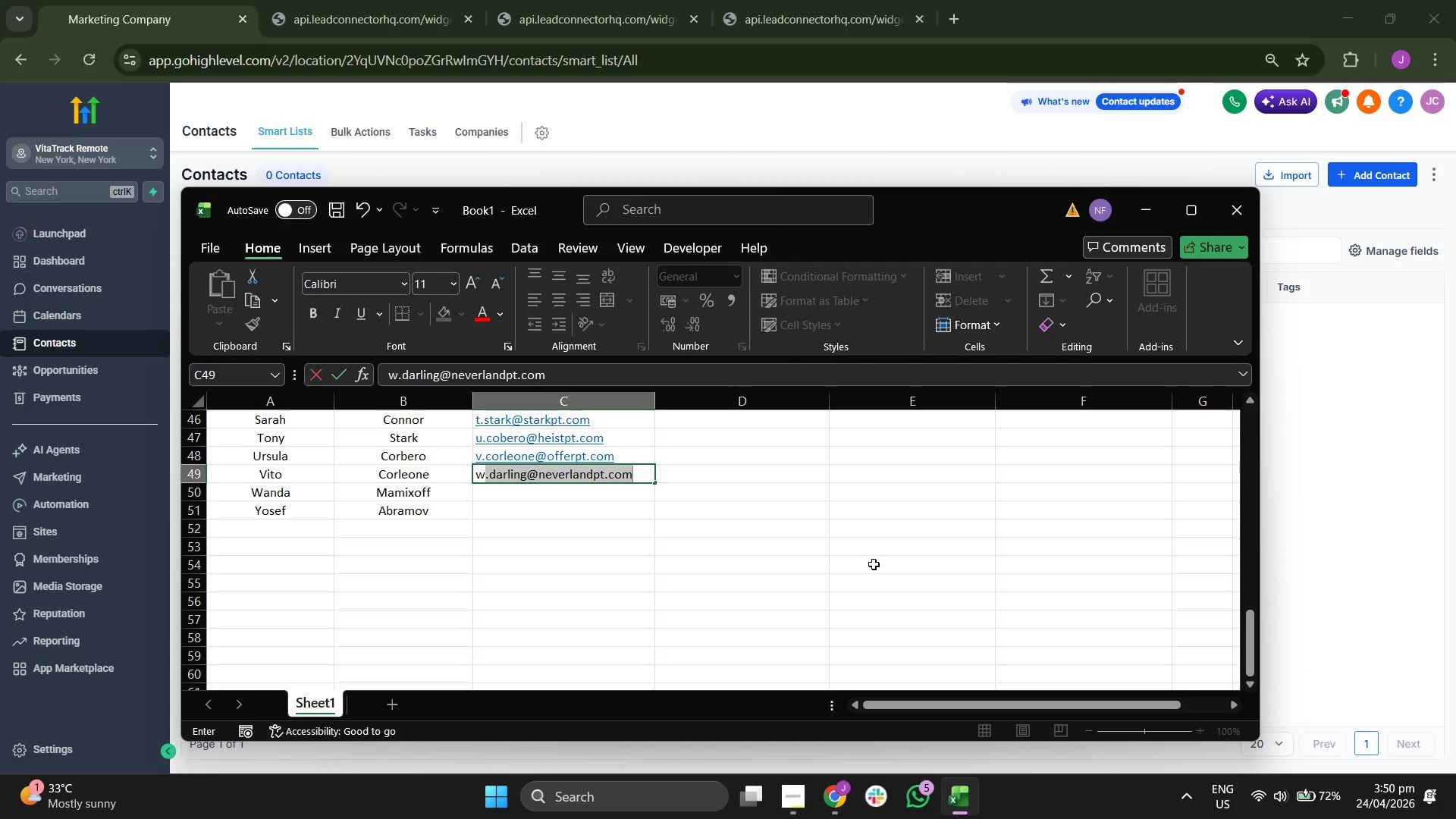 
key(Backspace)
 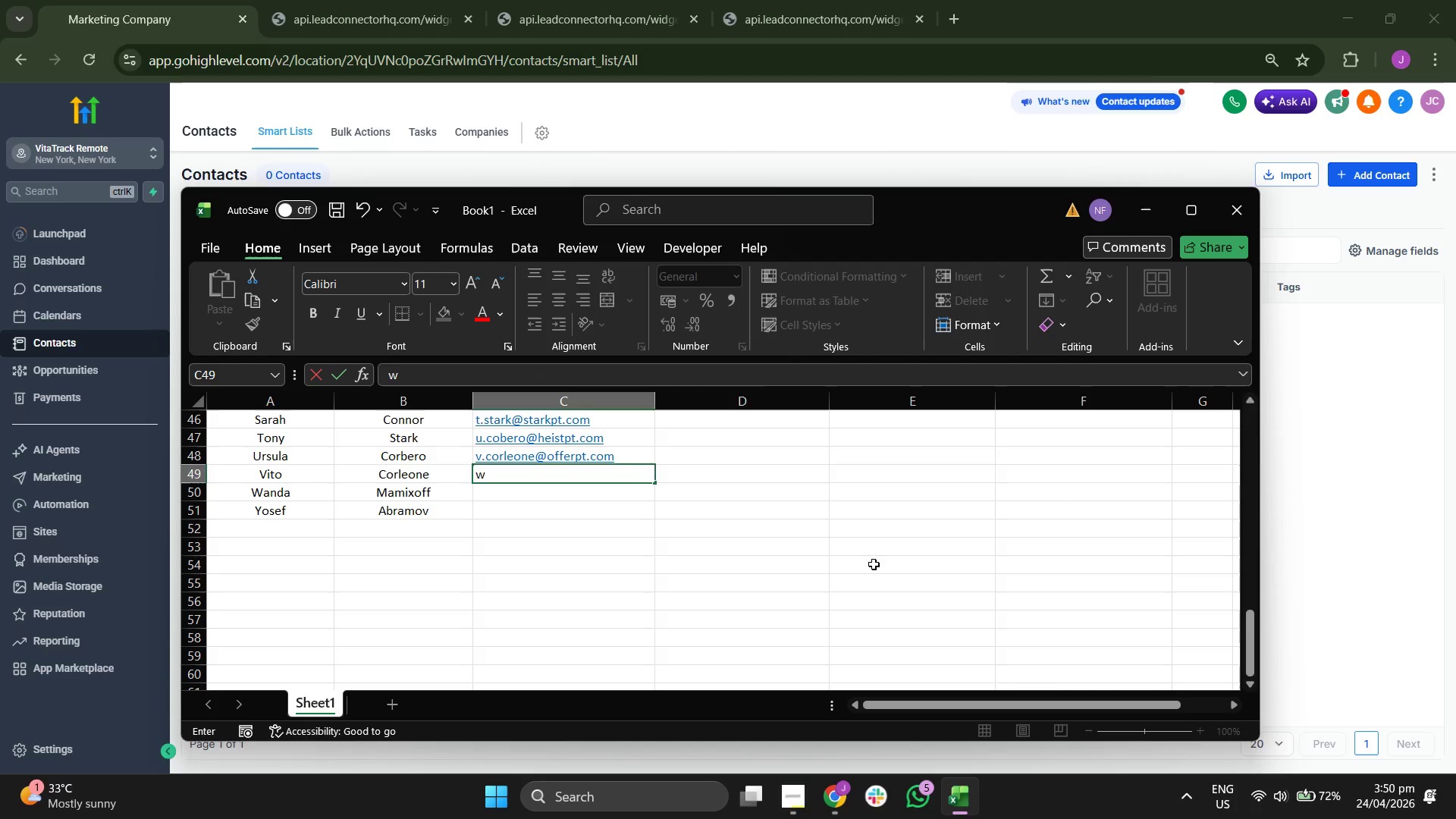 
key(Backspace)
 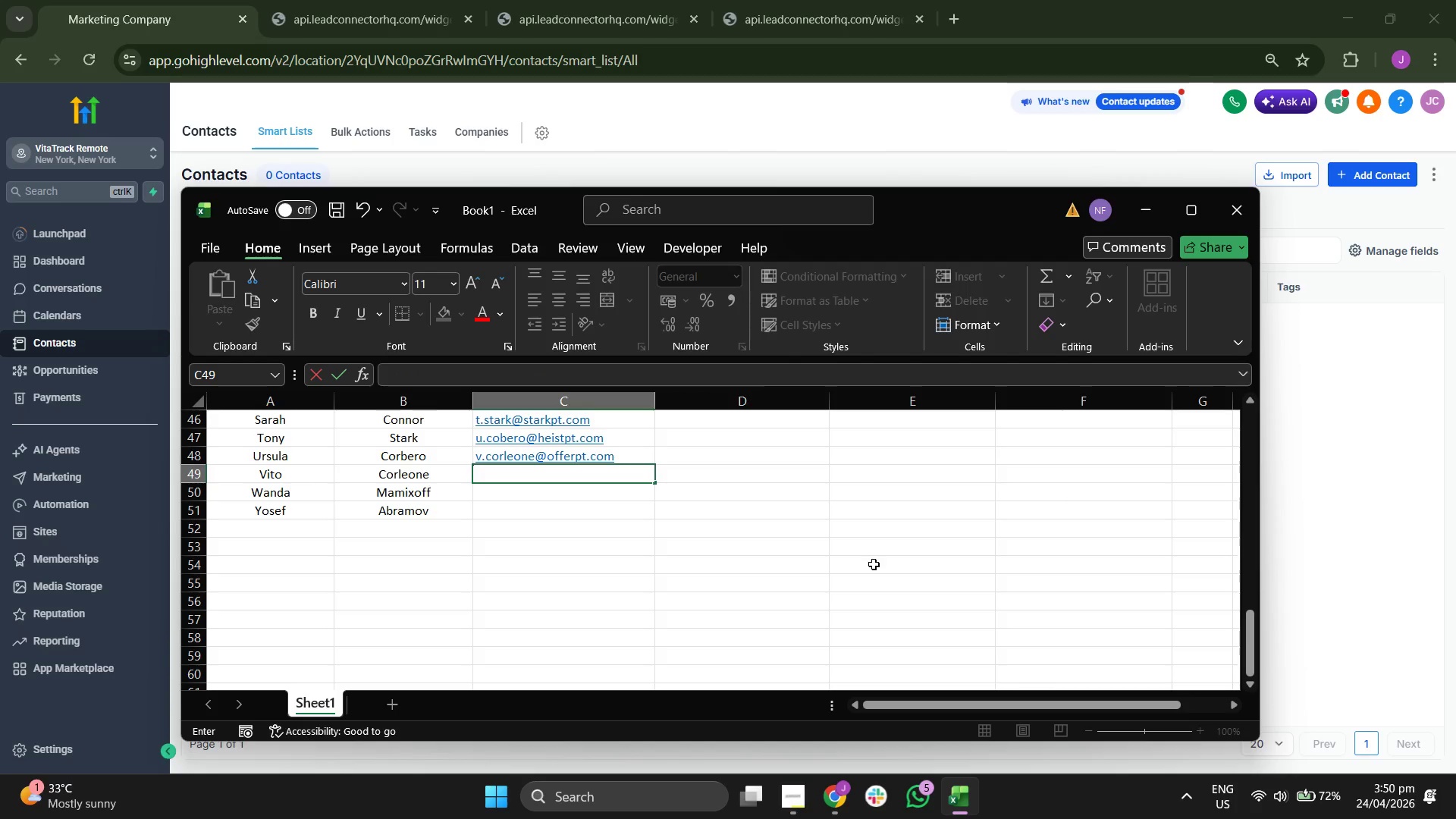 
key(ArrowDown)
 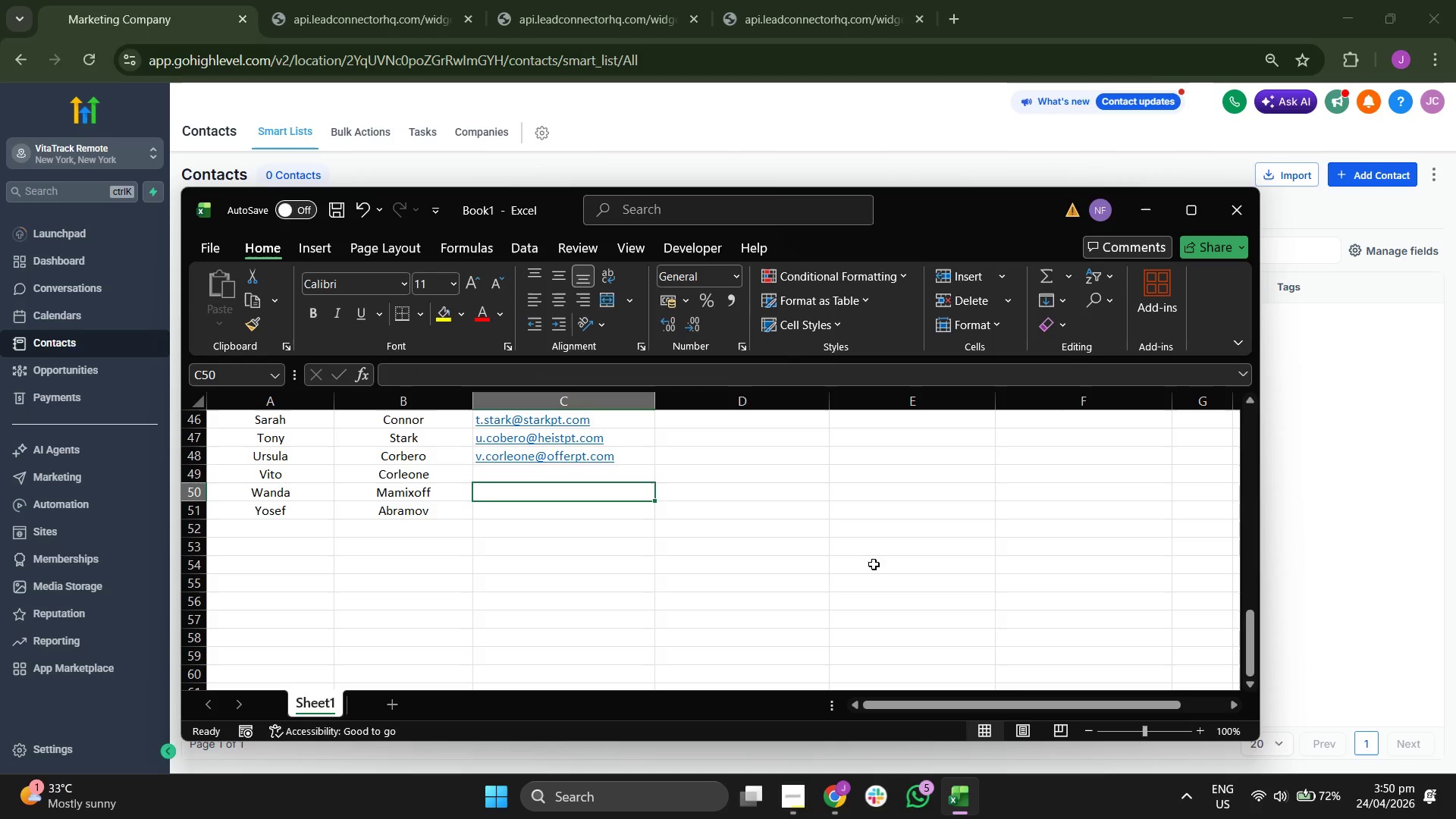 
type(w.maximoff@visionpt.com)
 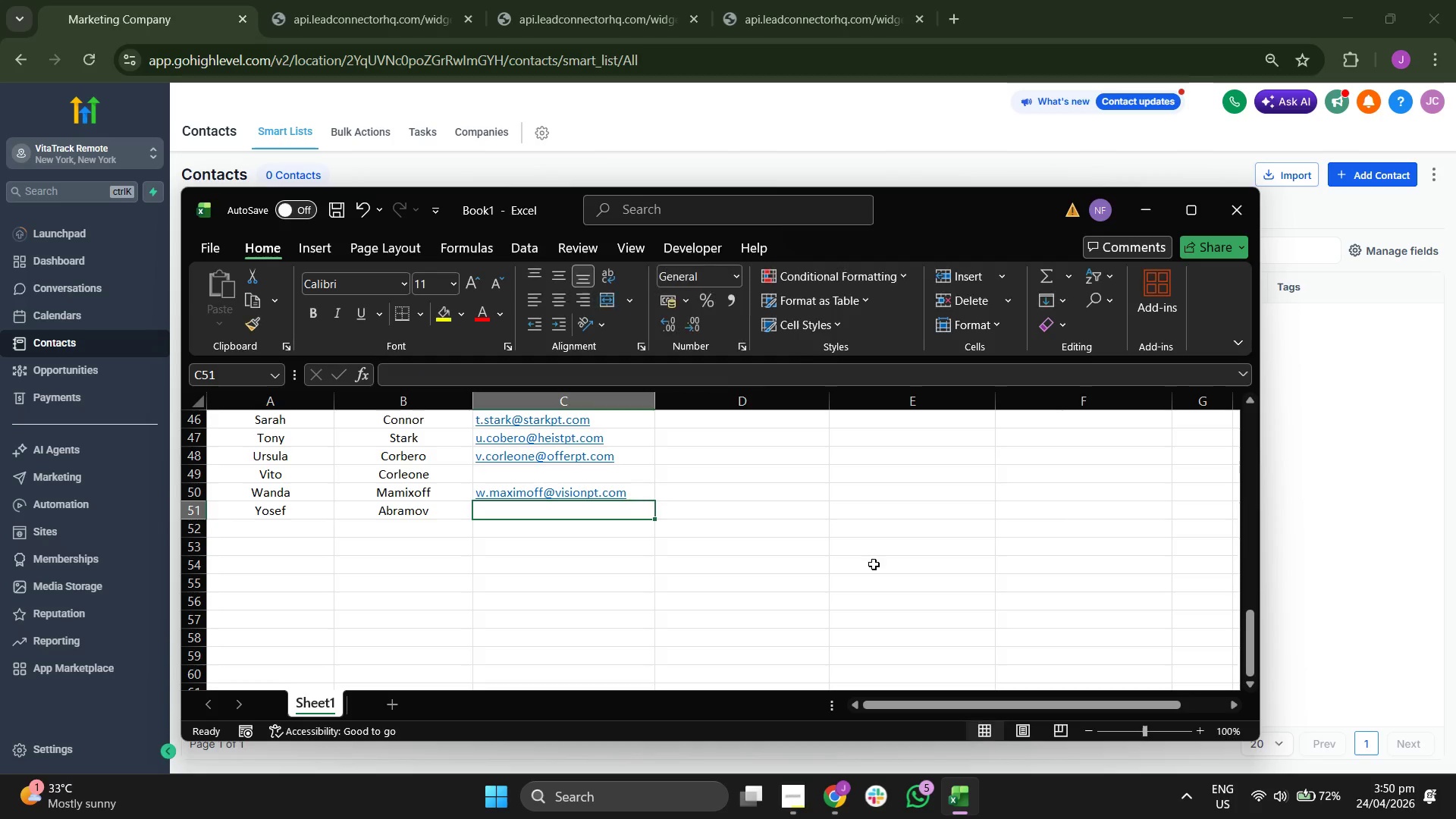 
 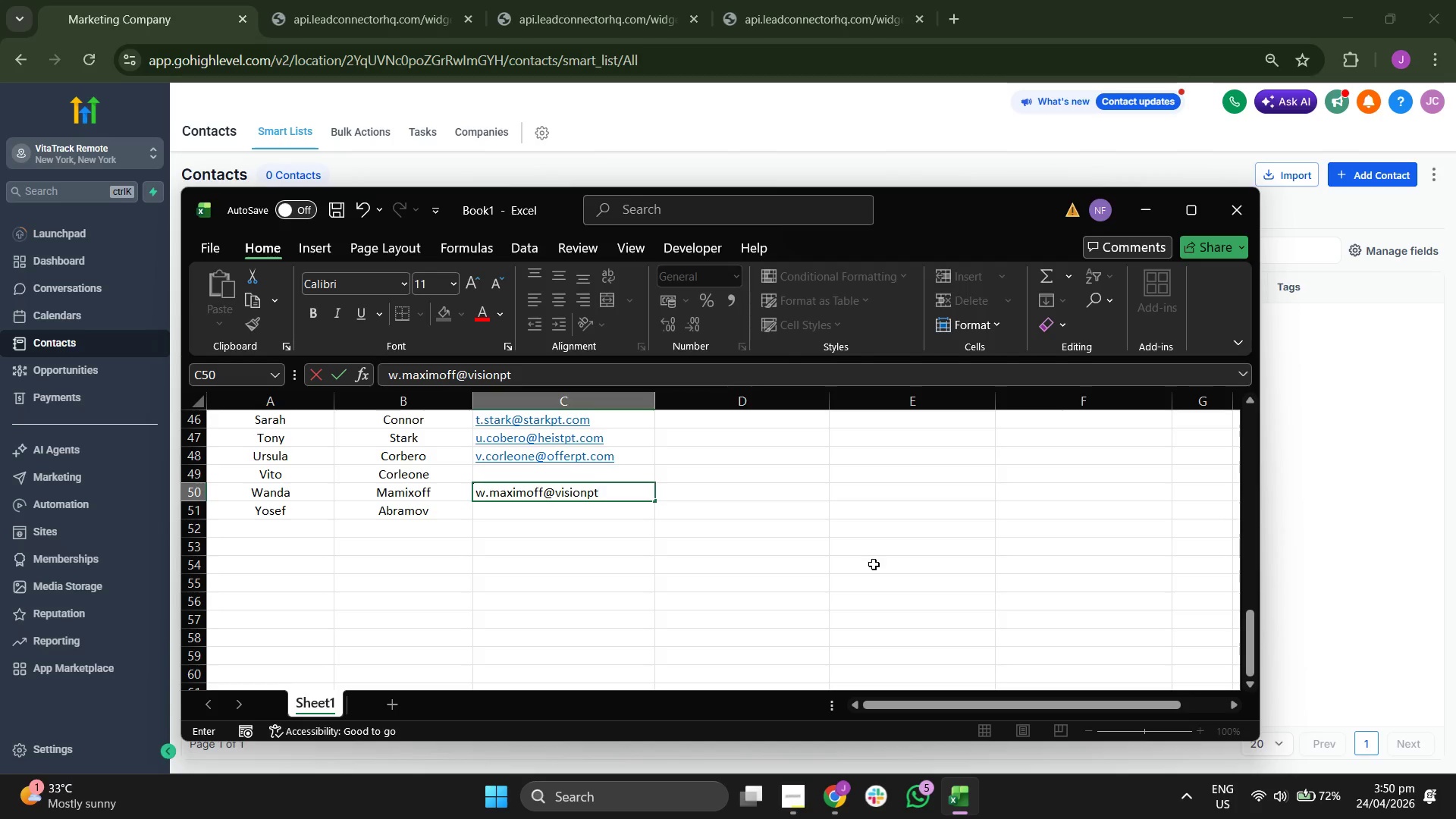 
key(Enter)
 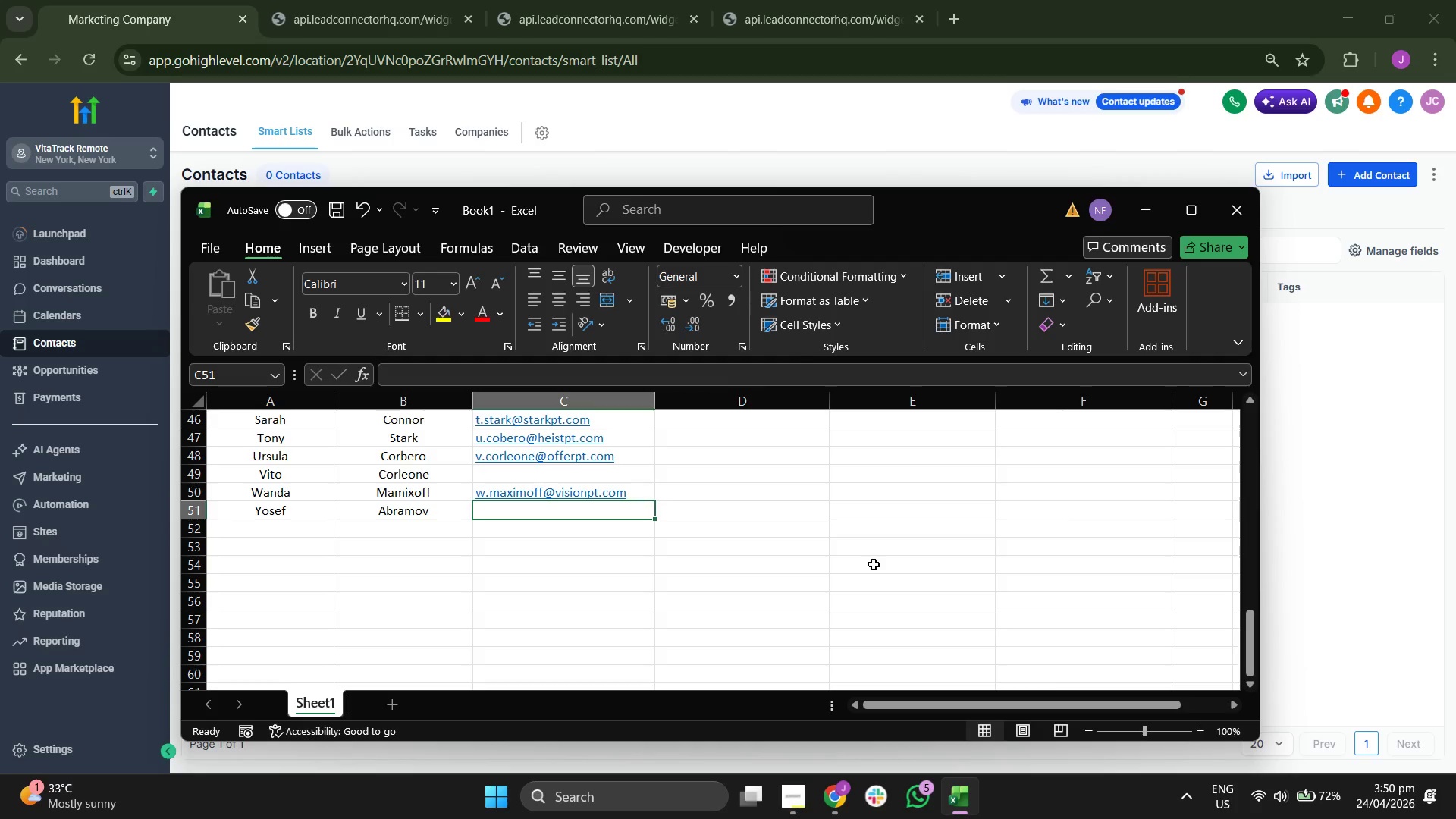 
type(y.abramov@telavivp)
key(Backspace)
key(Backspace)
type(pt.com)
 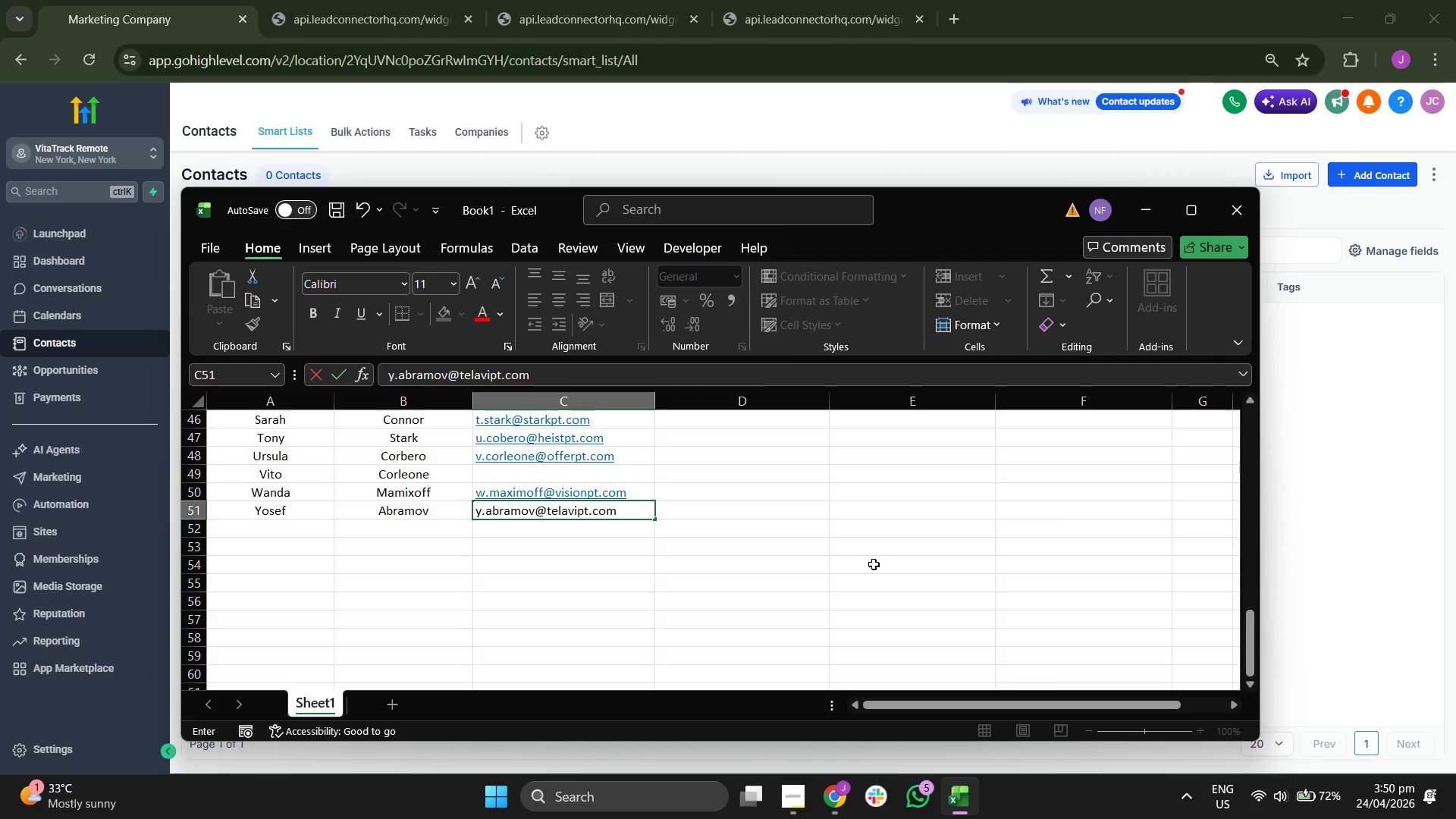 
key(Enter)
 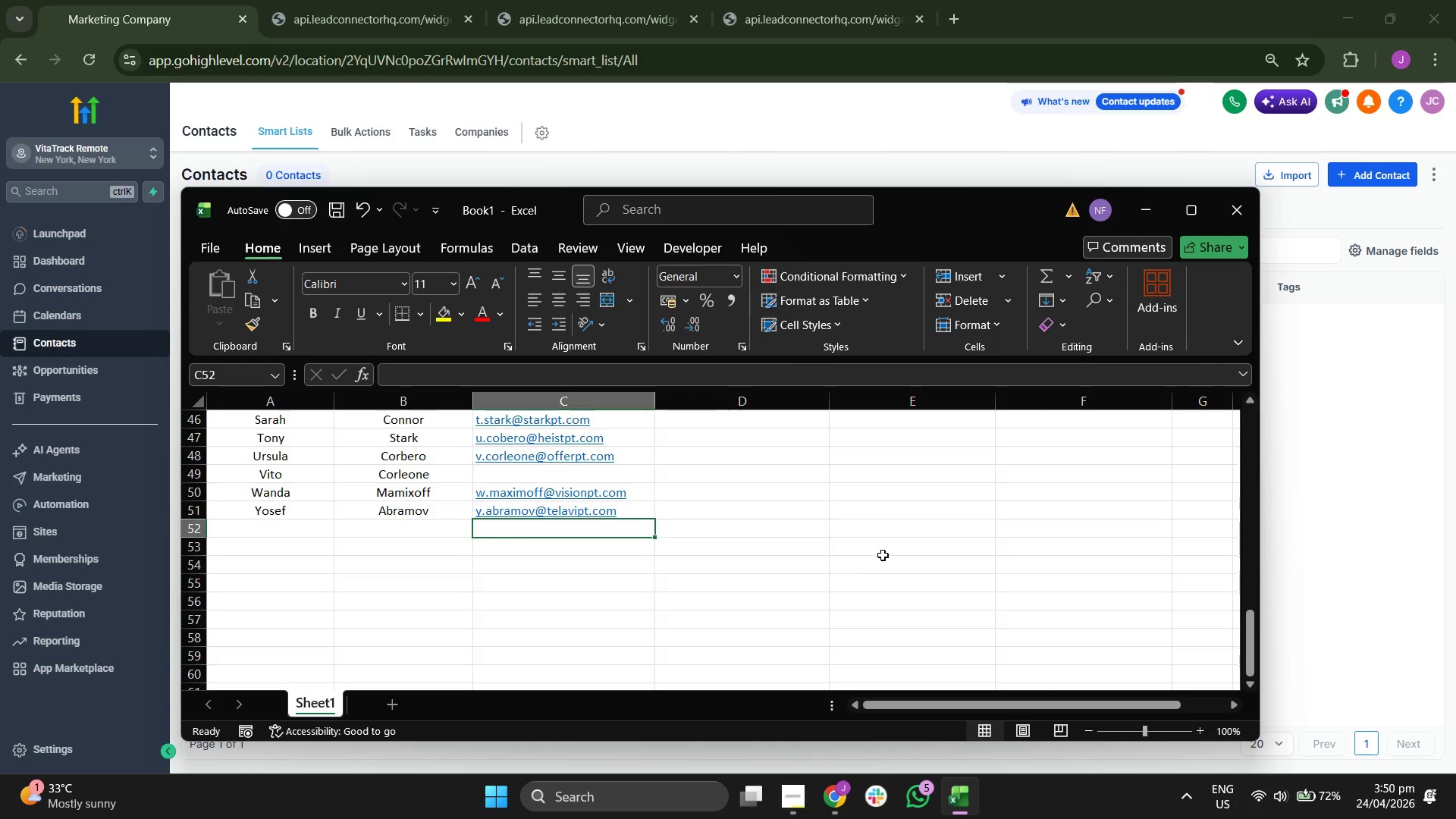 
scroll: coordinate [885, 558], scroll_direction: up, amount: 4.0
 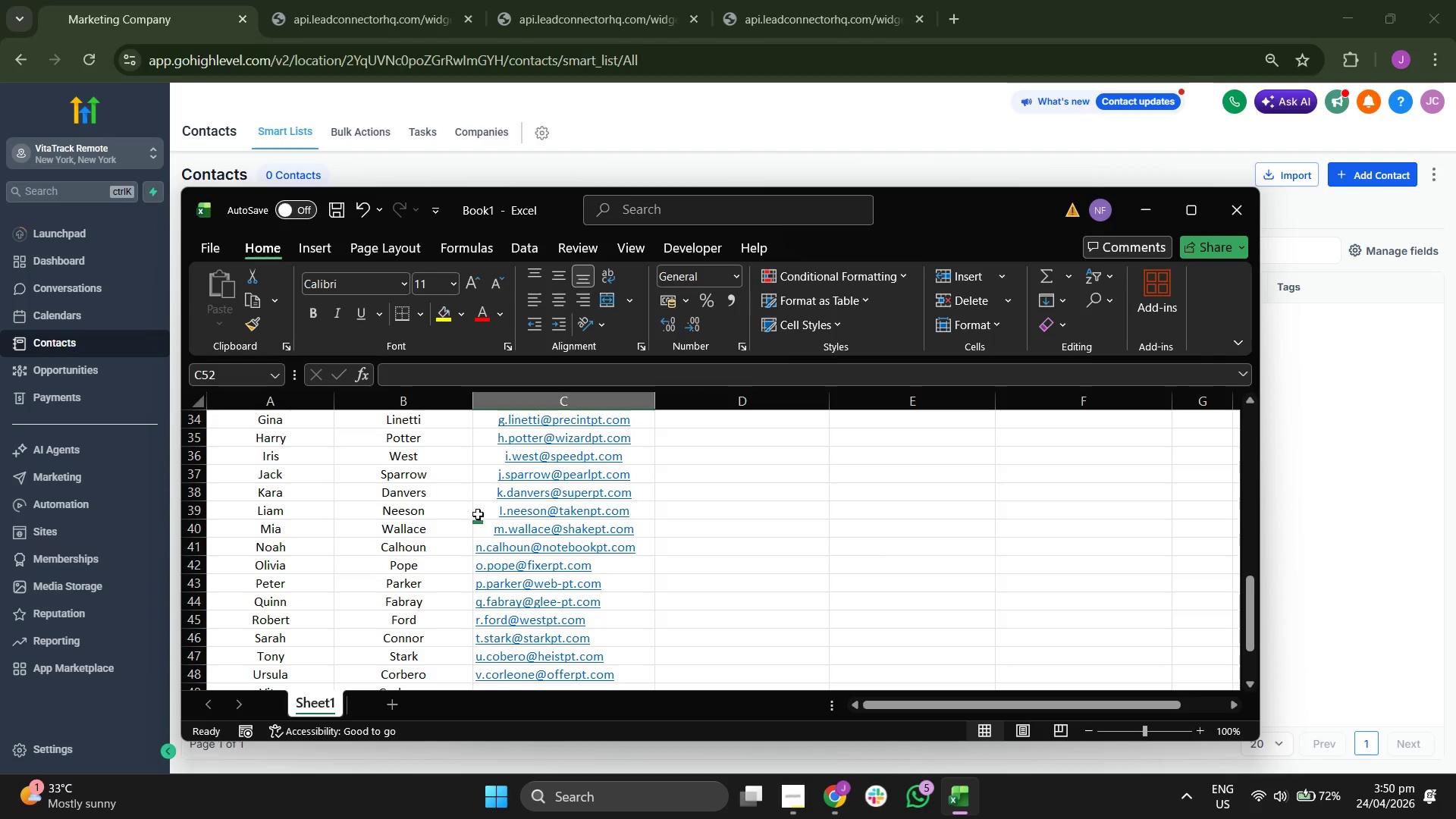 
left_click_drag(start_coordinate=[472, 510], to_coordinate=[676, 693])
 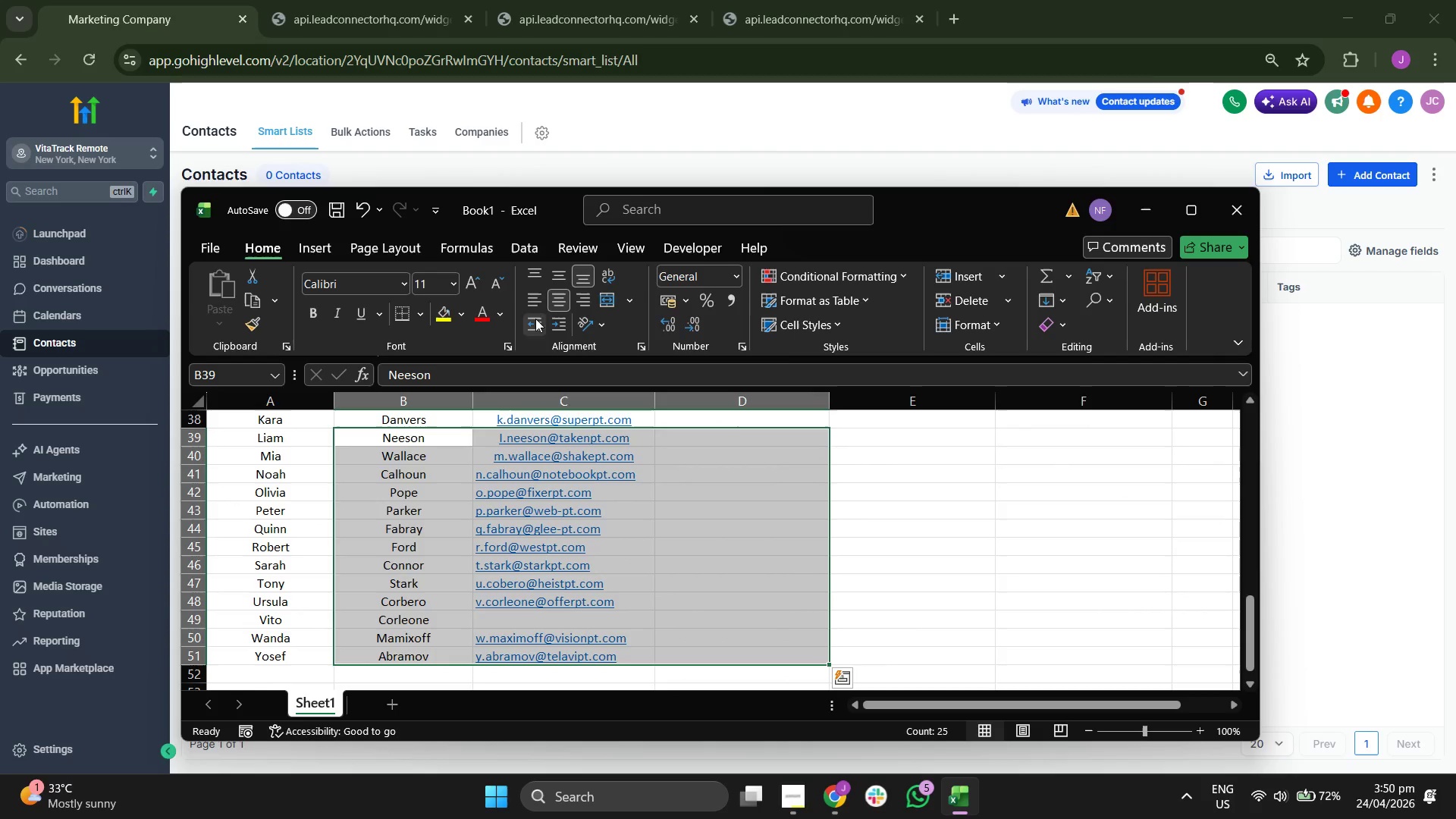 
scroll: coordinate [671, 649], scroll_direction: down, amount: 5.0
 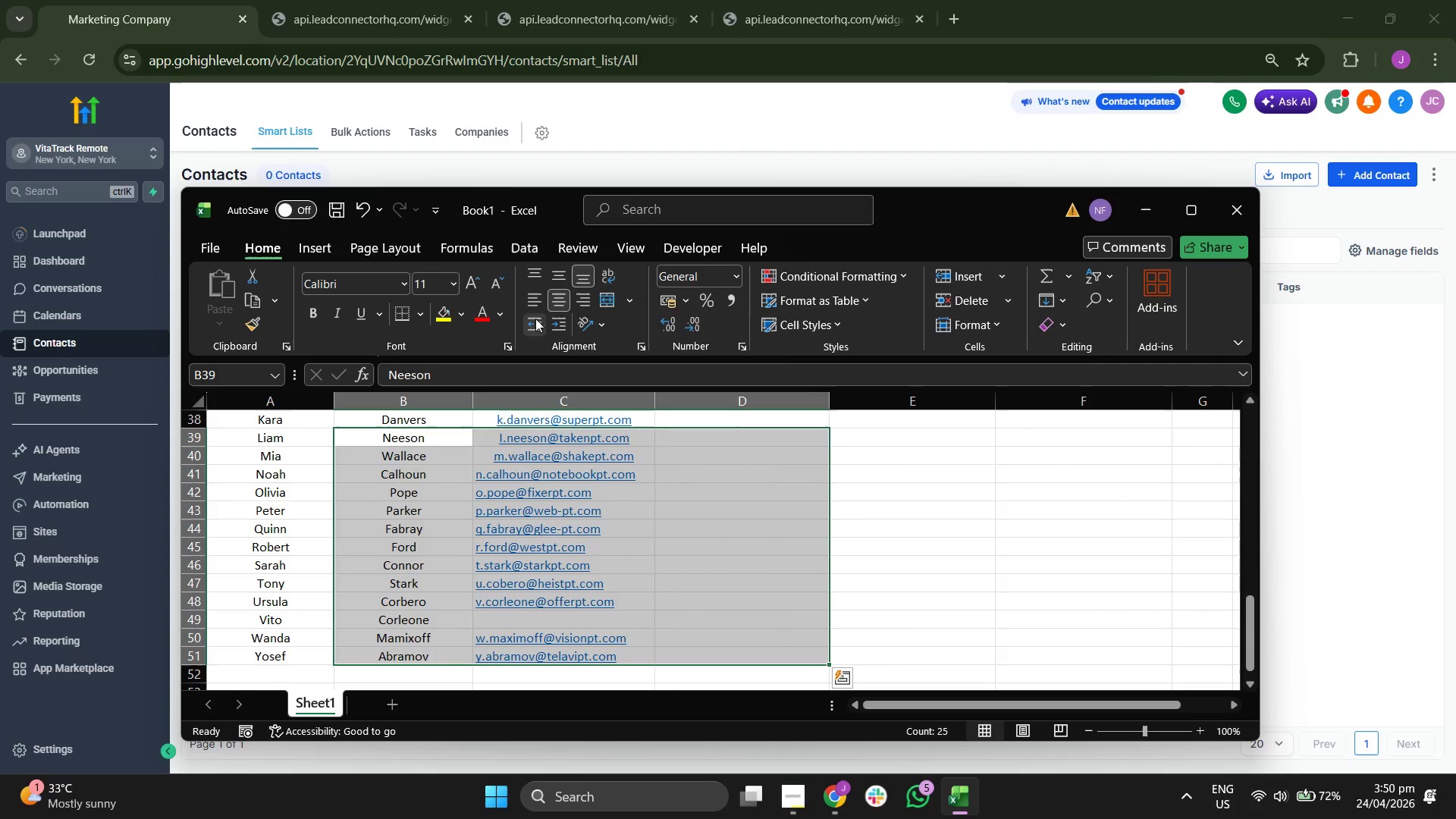 
double_click([557, 300])
 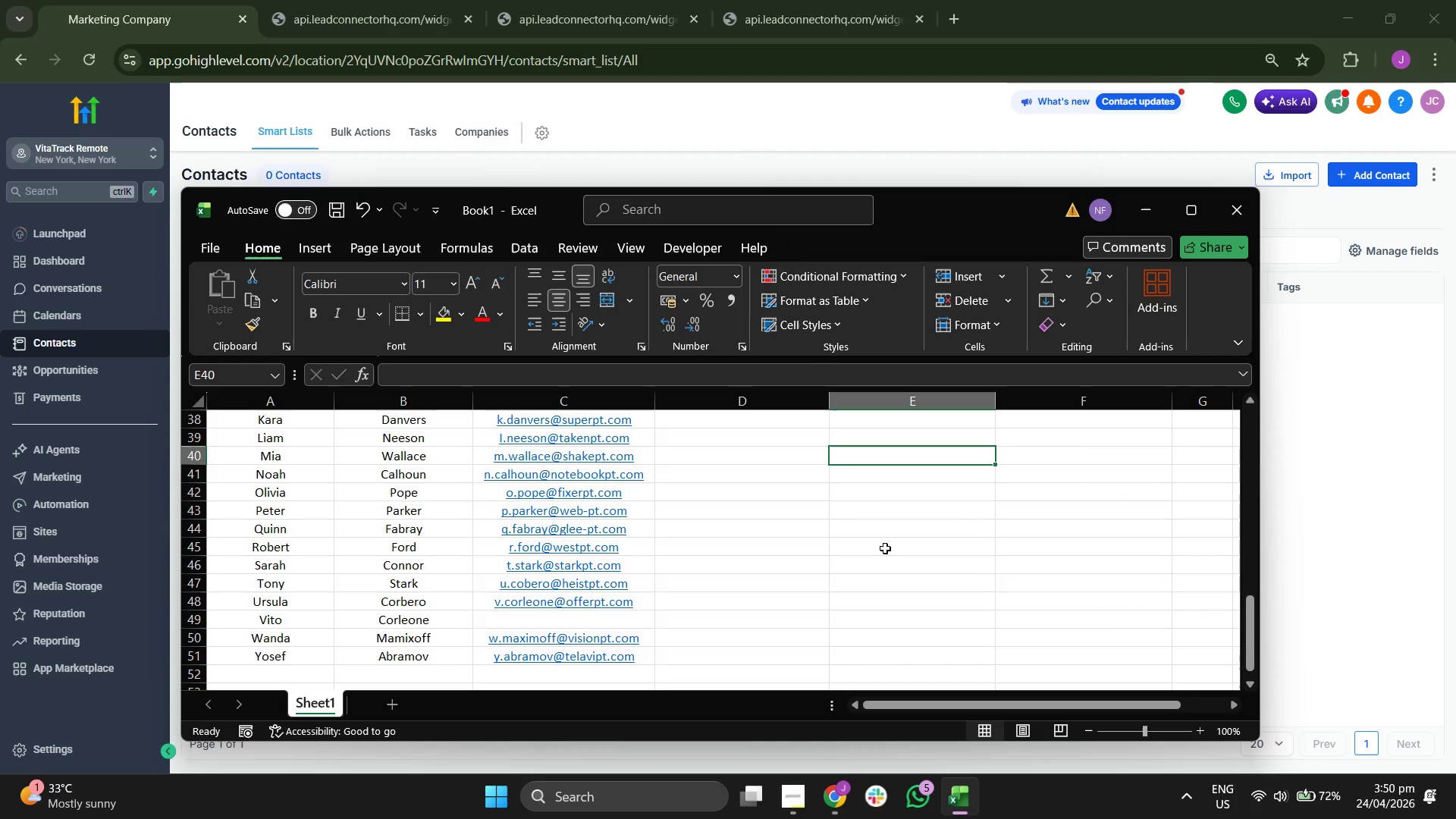 
scroll: coordinate [886, 547], scroll_direction: up, amount: 14.0
 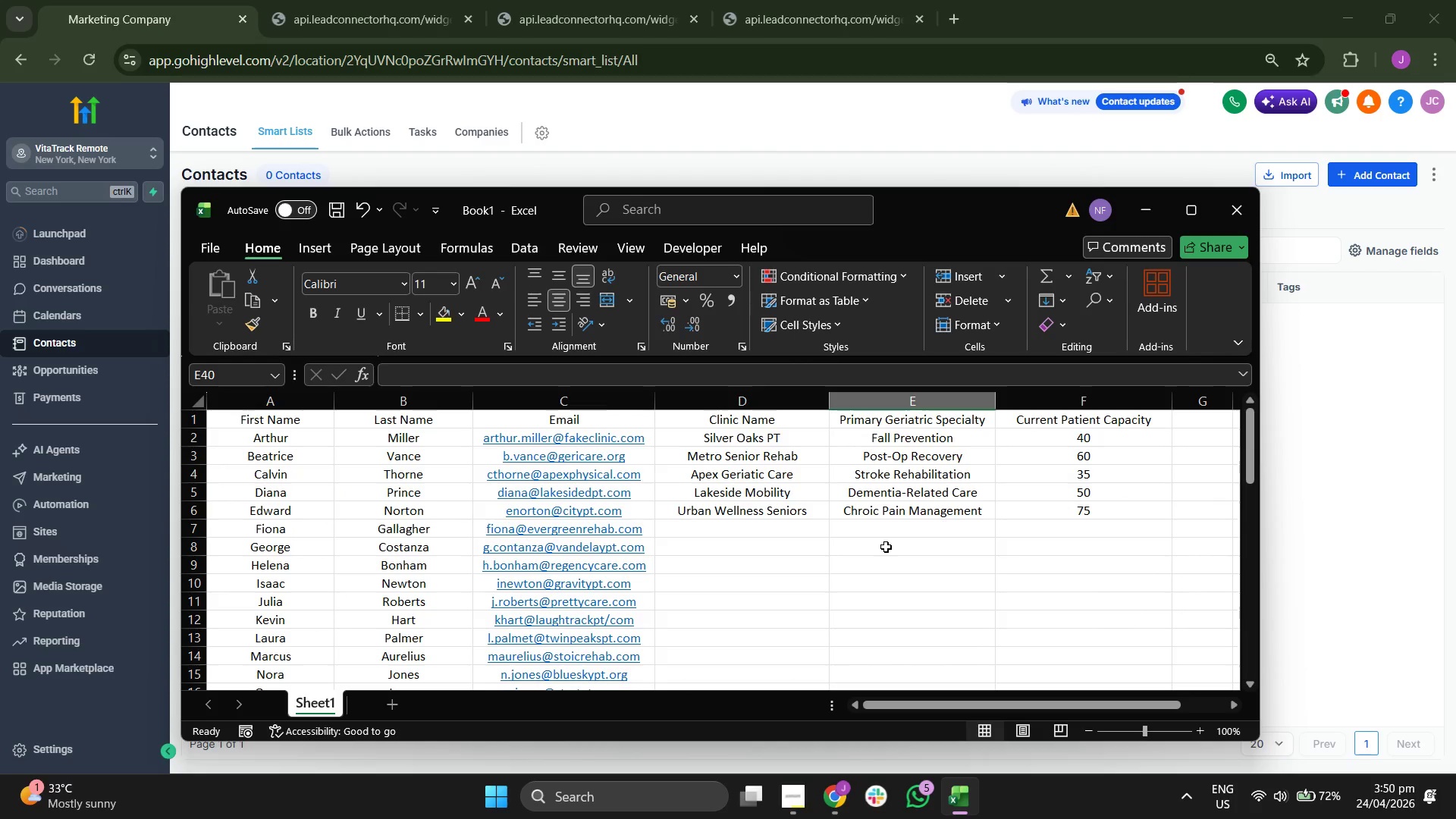 
scroll: coordinate [886, 547], scroll_direction: down, amount: 6.0
 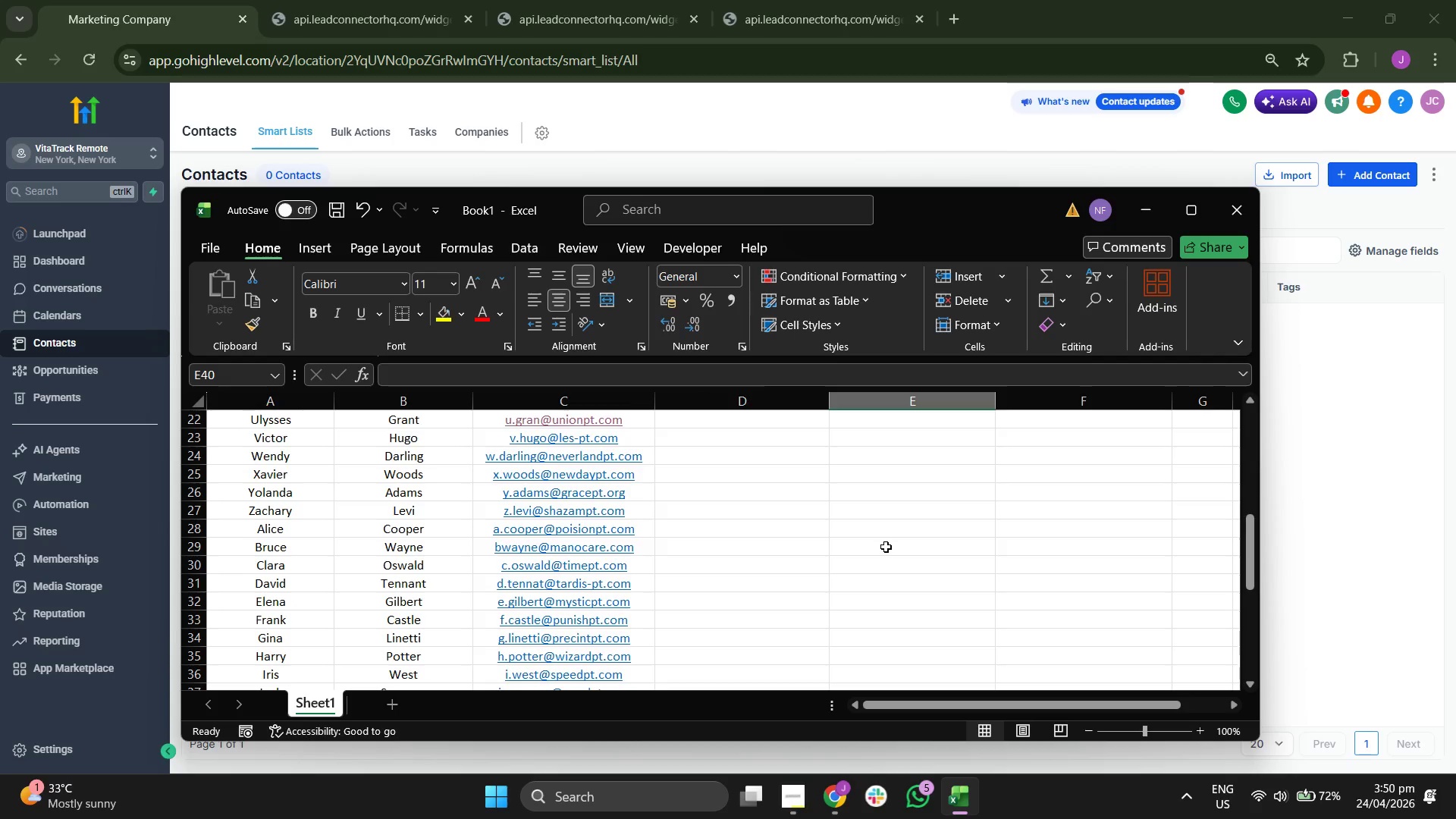 
scroll: coordinate [886, 547], scroll_direction: up, amount: 7.0
 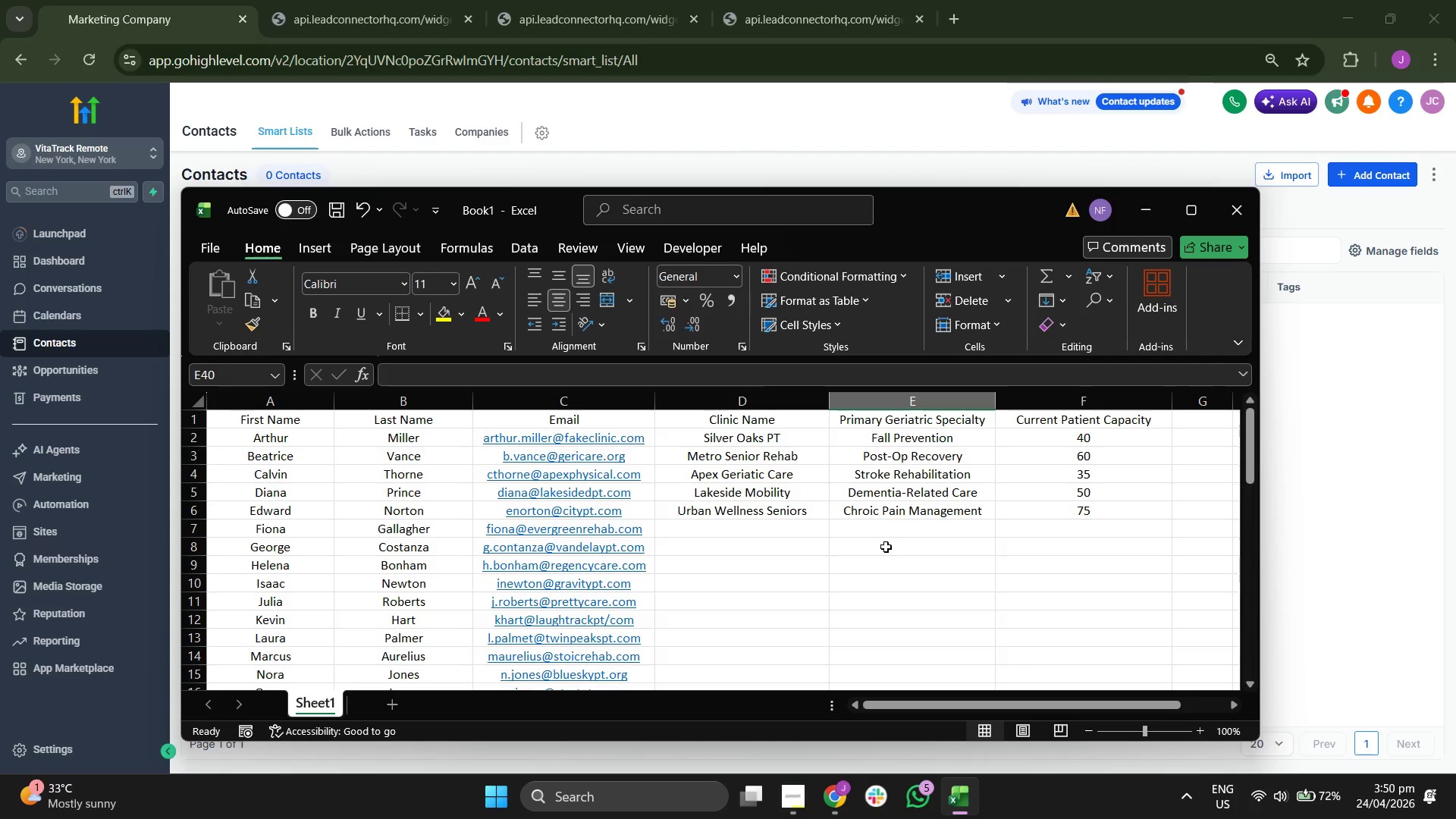 
scroll: coordinate [886, 547], scroll_direction: down, amount: 3.0
 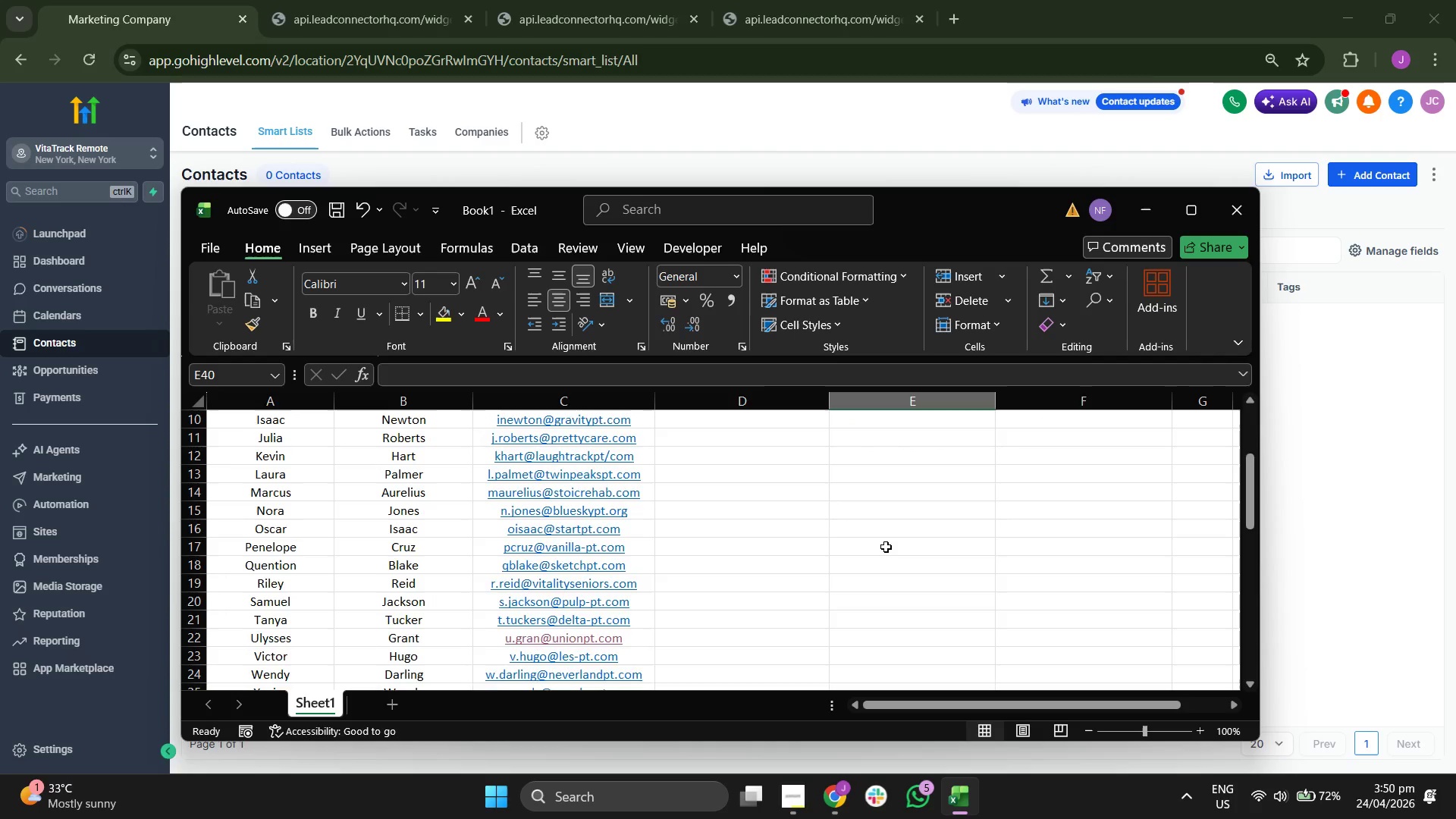 
scroll: coordinate [886, 547], scroll_direction: up, amount: 1.0
 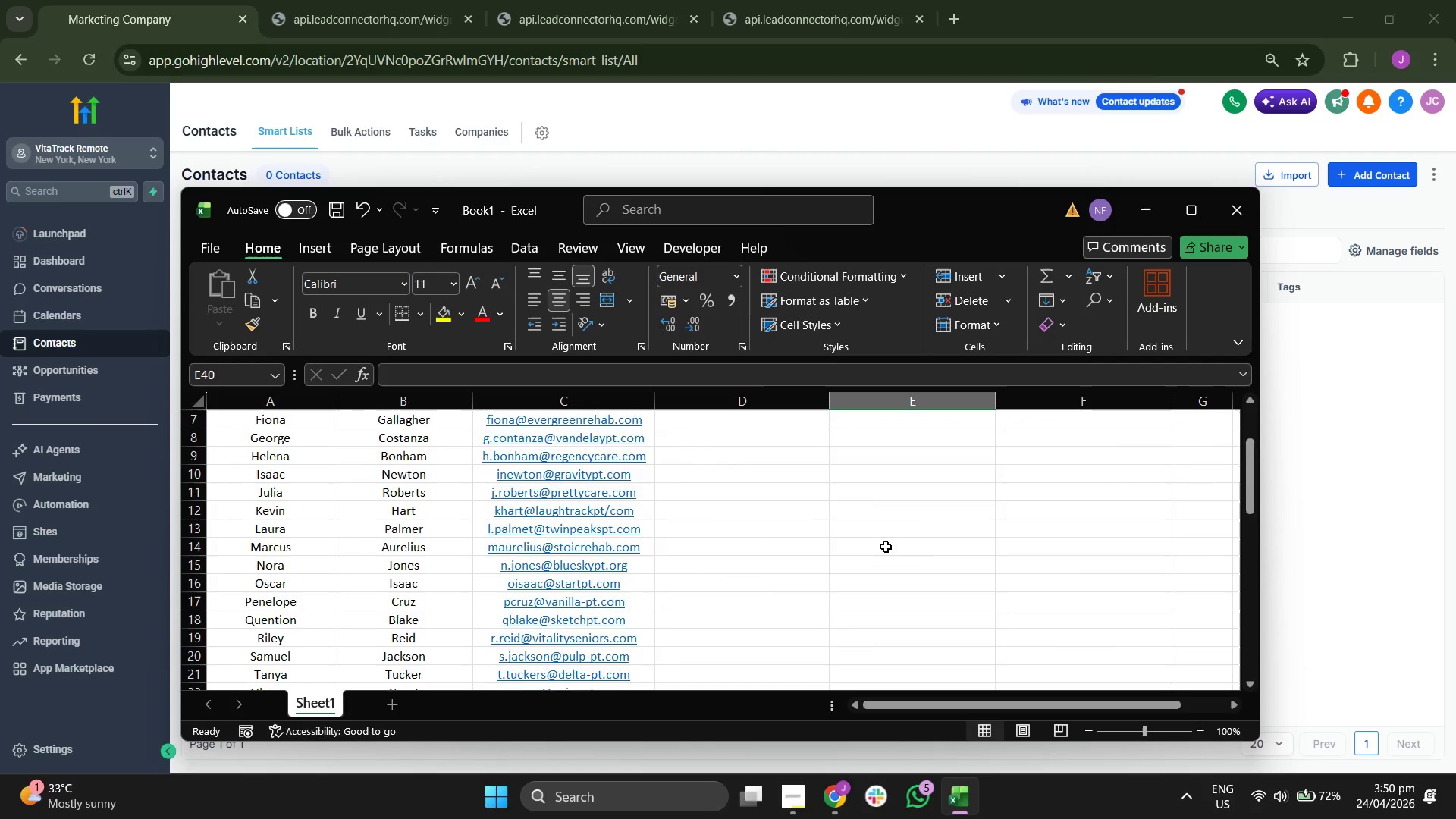 
scroll: coordinate [886, 547], scroll_direction: none, amount: 0.0
 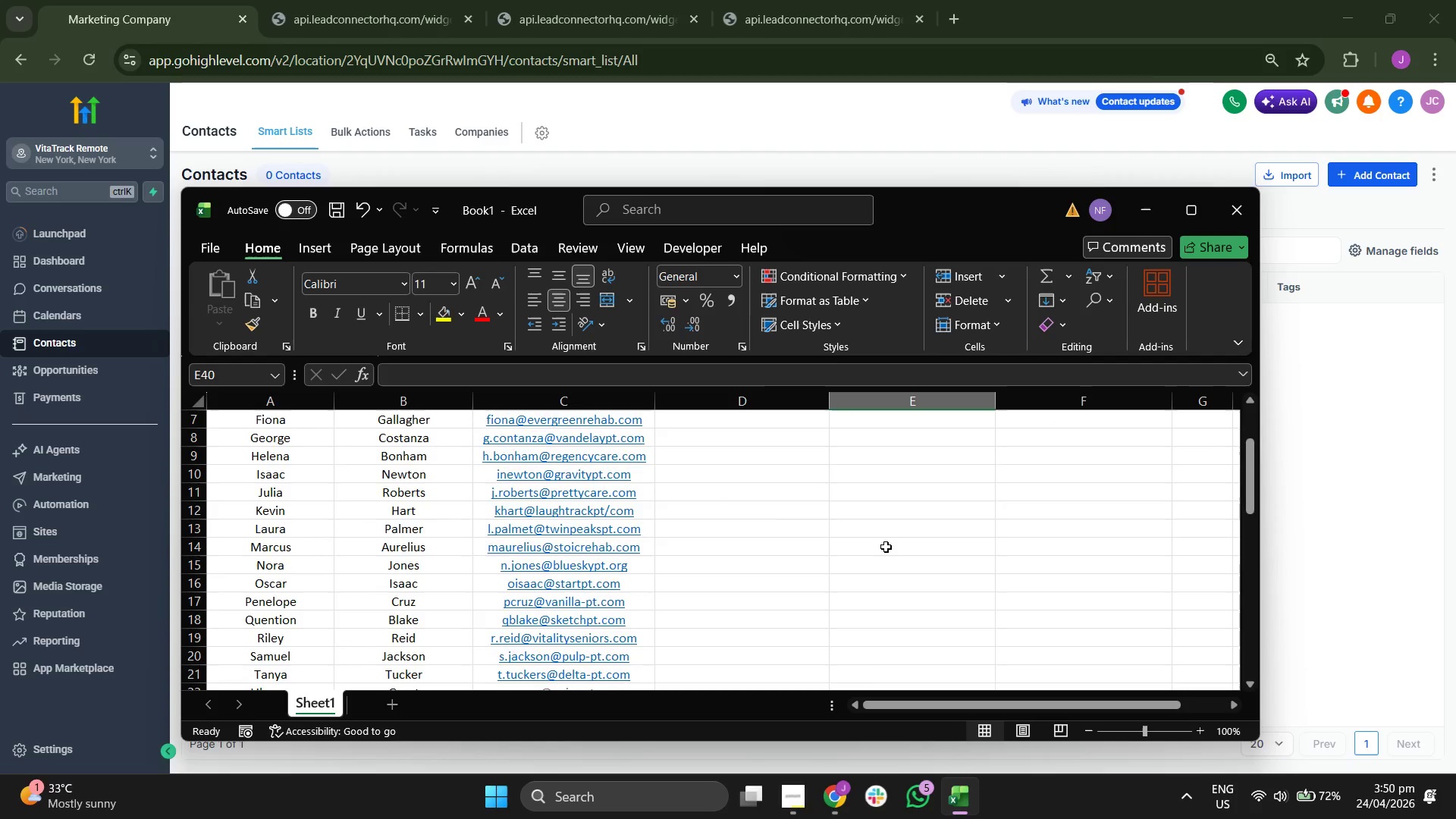 
scroll: coordinate [886, 547], scroll_direction: up, amount: 2.0
 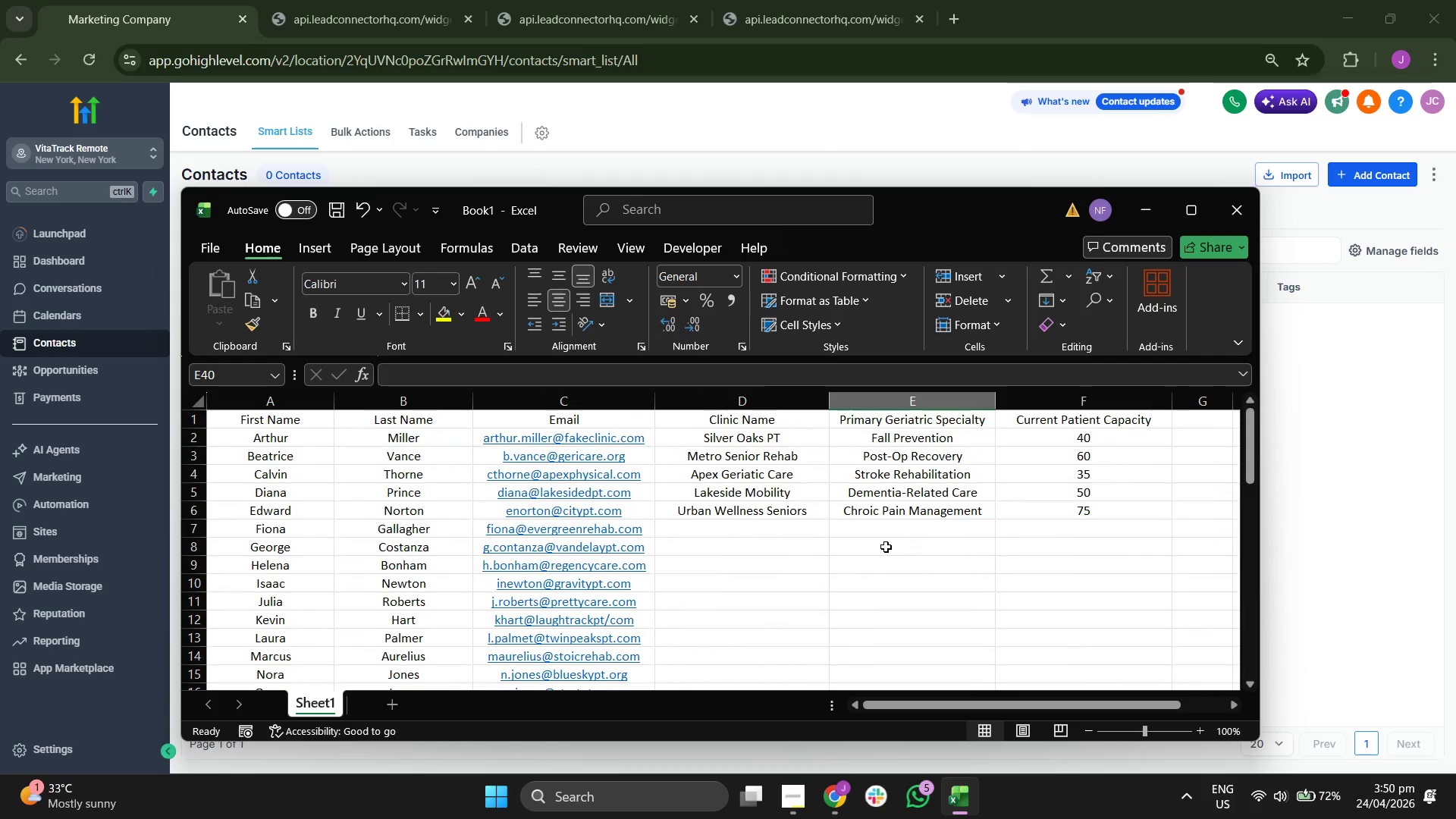 
scroll: coordinate [886, 547], scroll_direction: down, amount: 2.0
 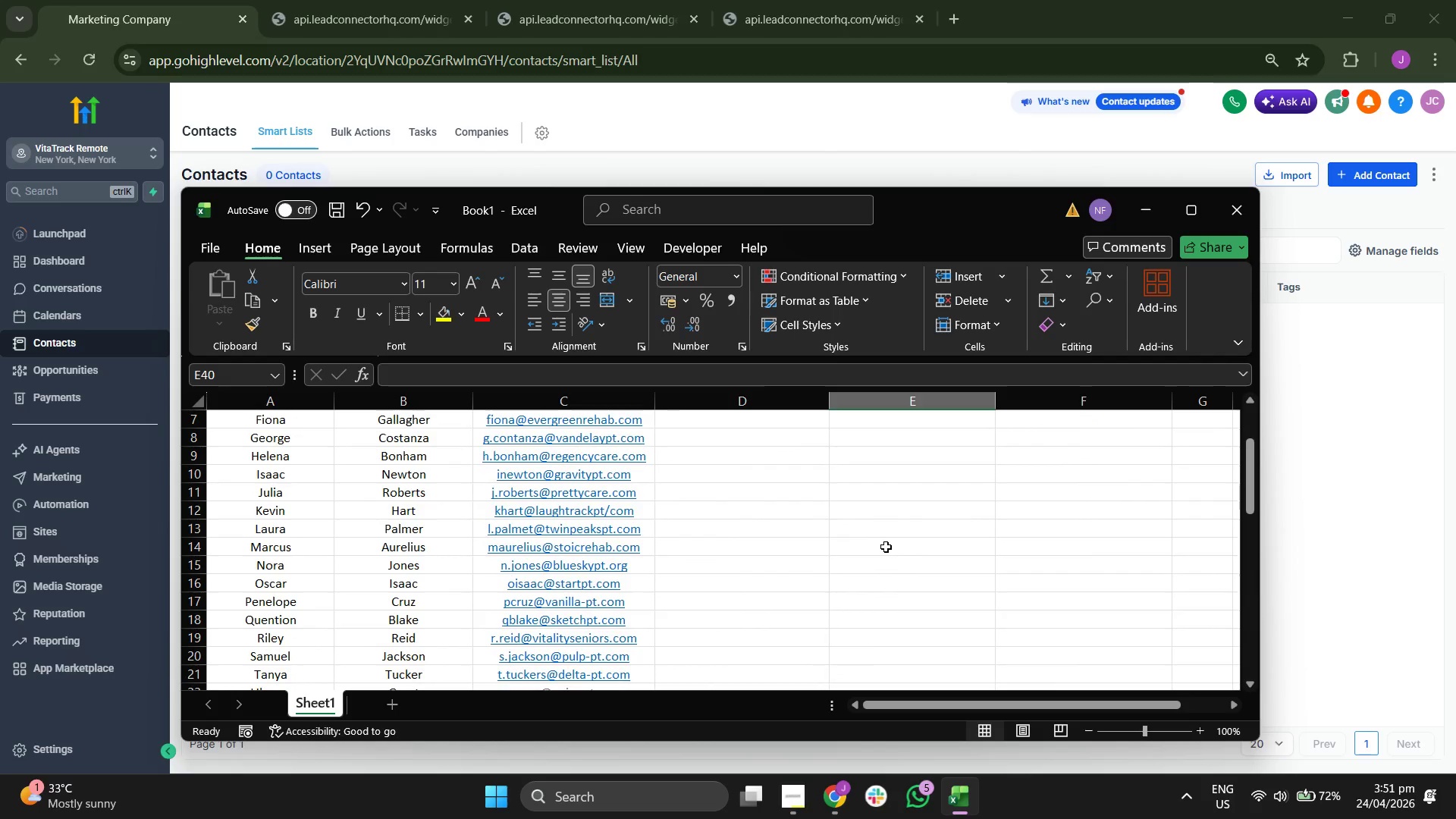 
scroll: coordinate [883, 548], scroll_direction: up, amount: 2.0
 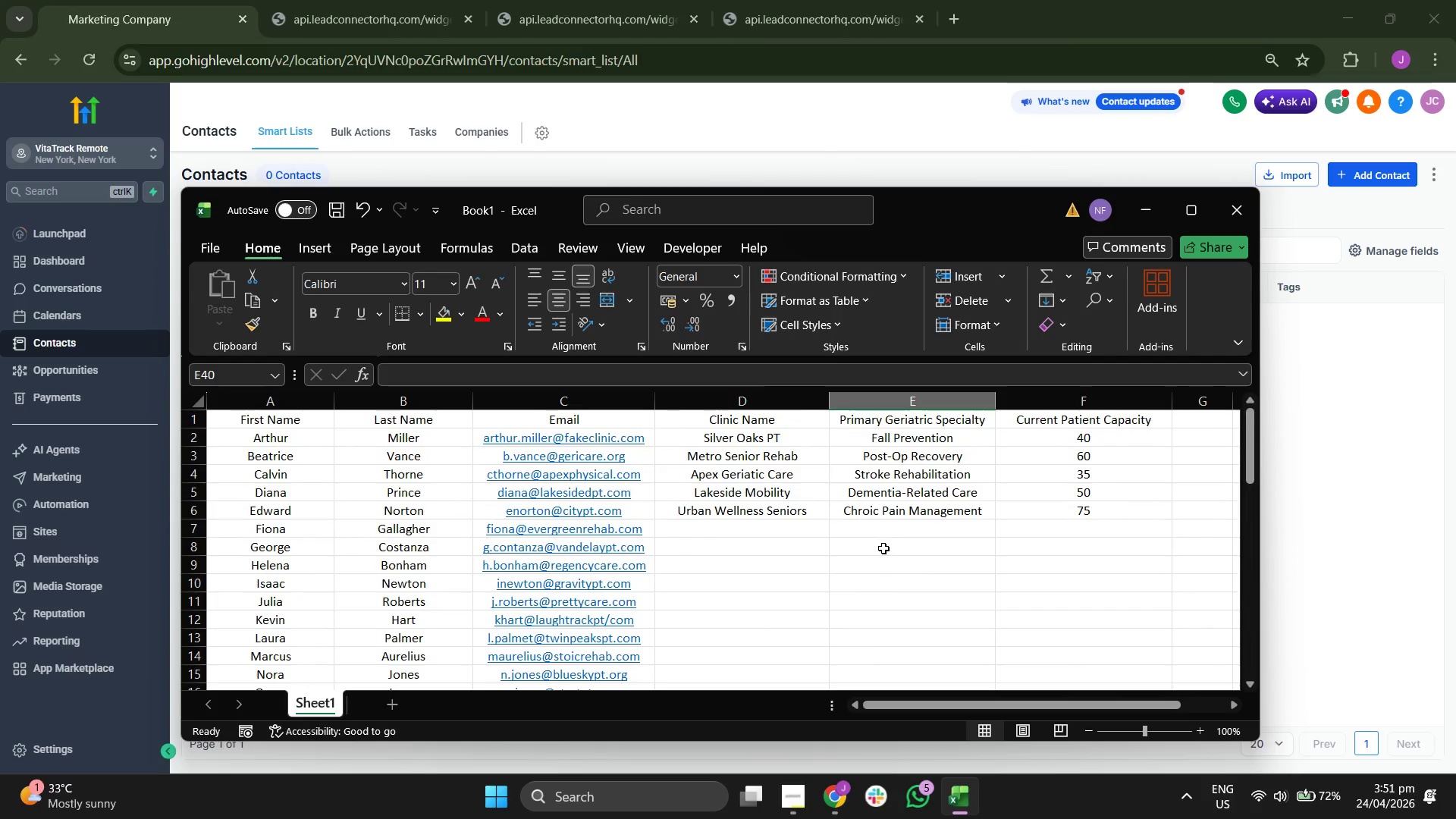 
scroll: coordinate [883, 548], scroll_direction: down, amount: 3.0
 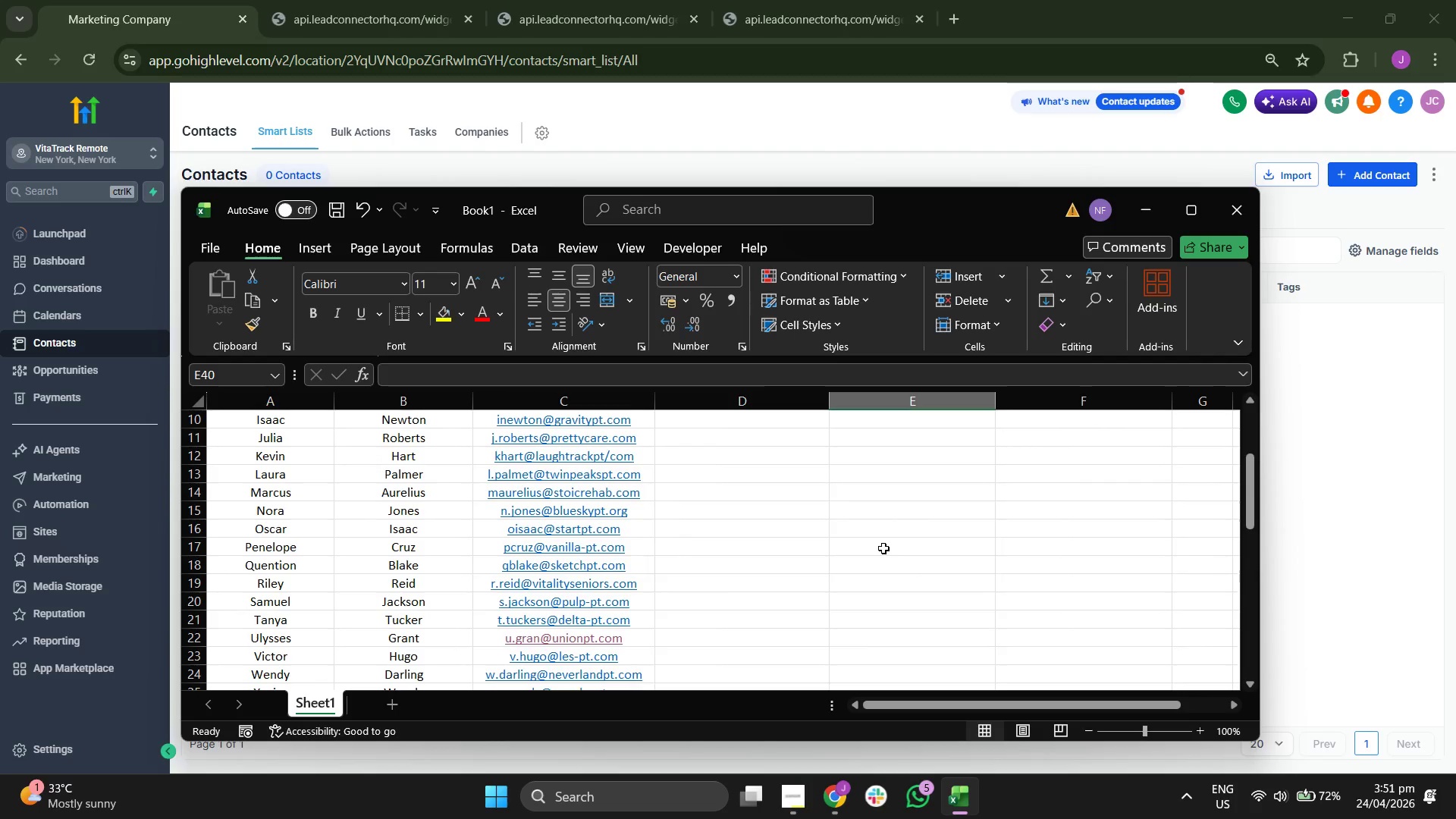 
scroll: coordinate [883, 548], scroll_direction: up, amount: 2.0
 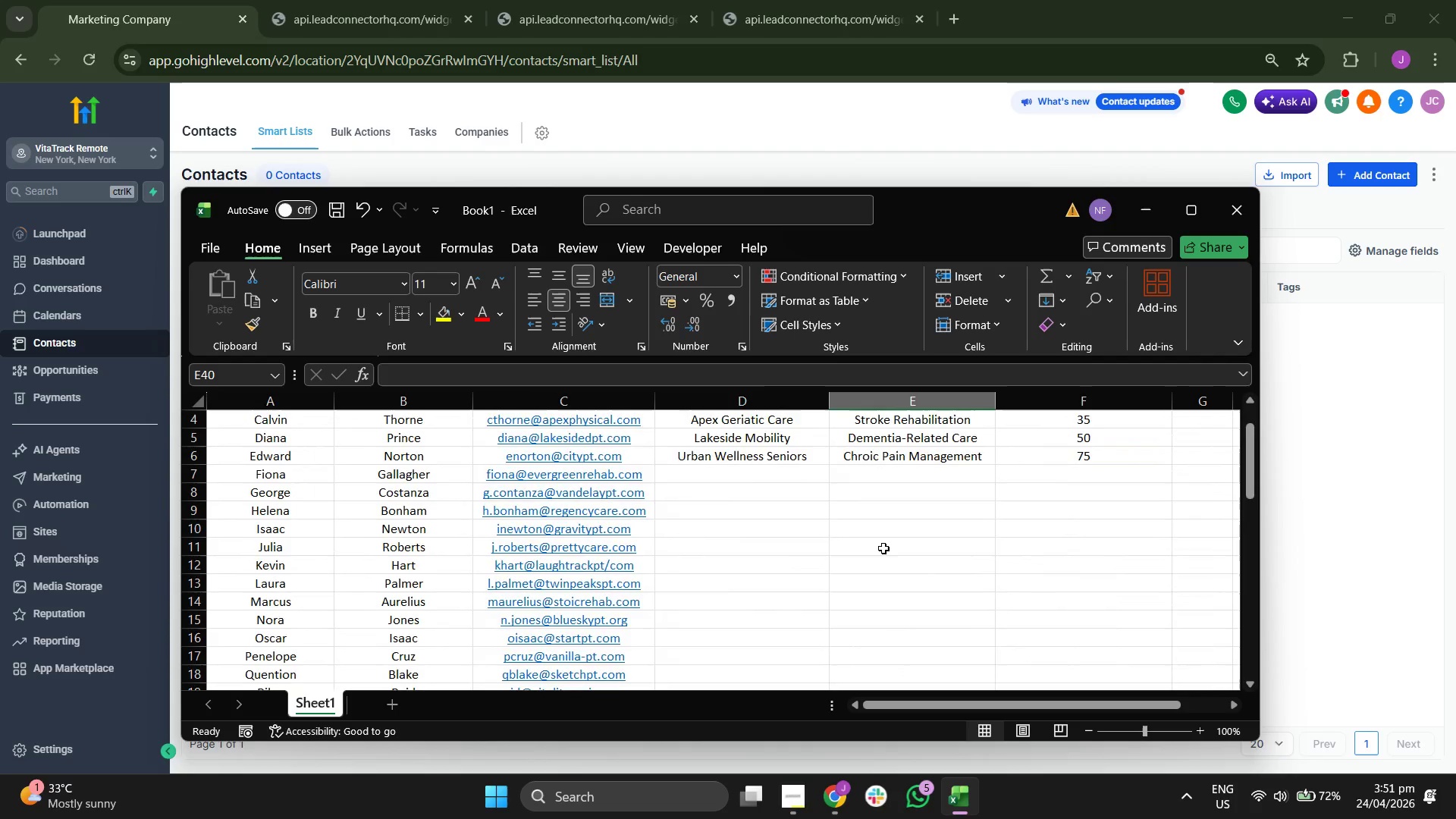 
scroll: coordinate [883, 548], scroll_direction: down, amount: 3.0
 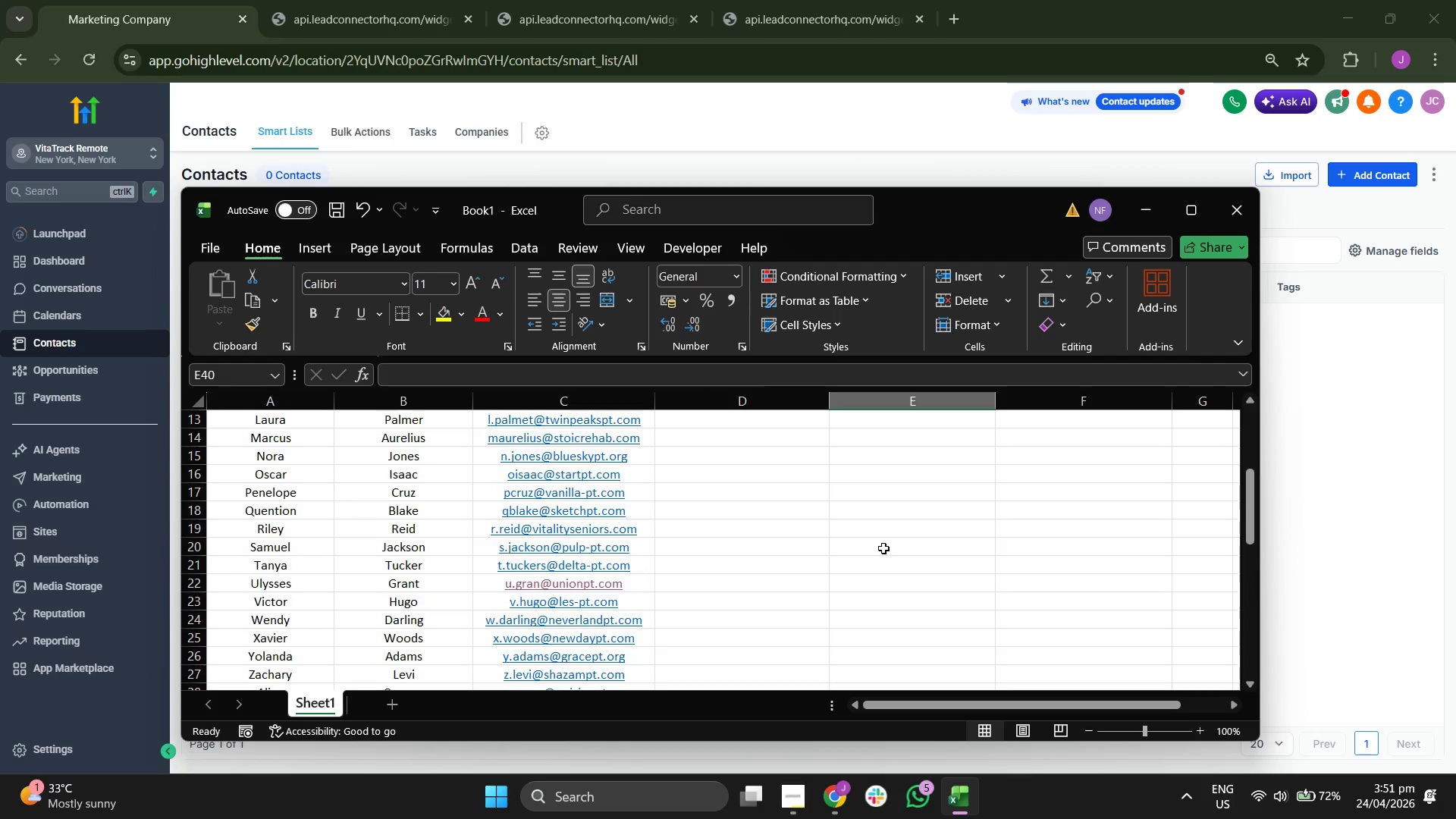 
scroll: coordinate [883, 548], scroll_direction: up, amount: 1.0
 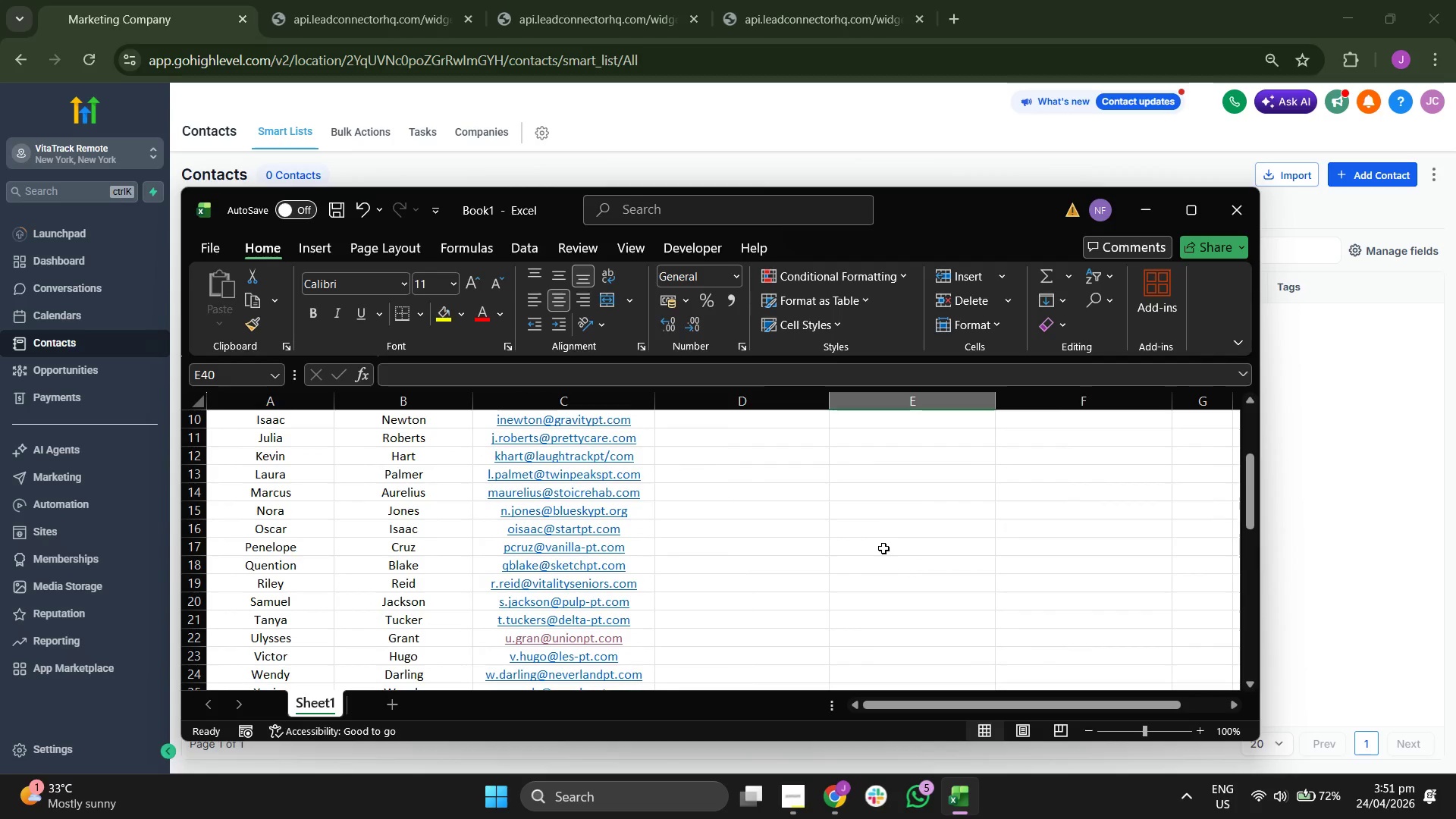 
scroll: coordinate [883, 548], scroll_direction: down, amount: 1.0
 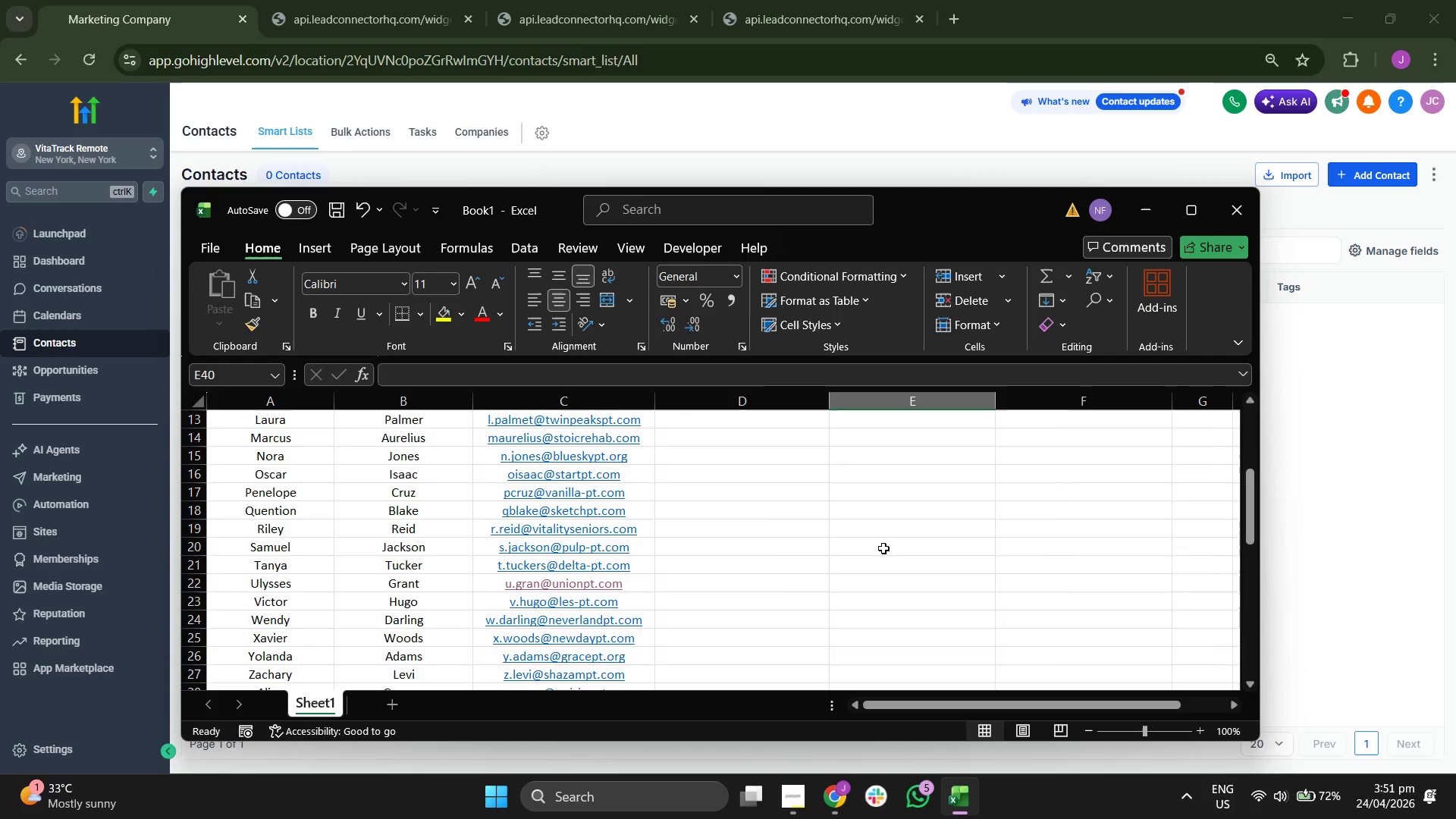 
scroll: coordinate [883, 548], scroll_direction: none, amount: 0.0
 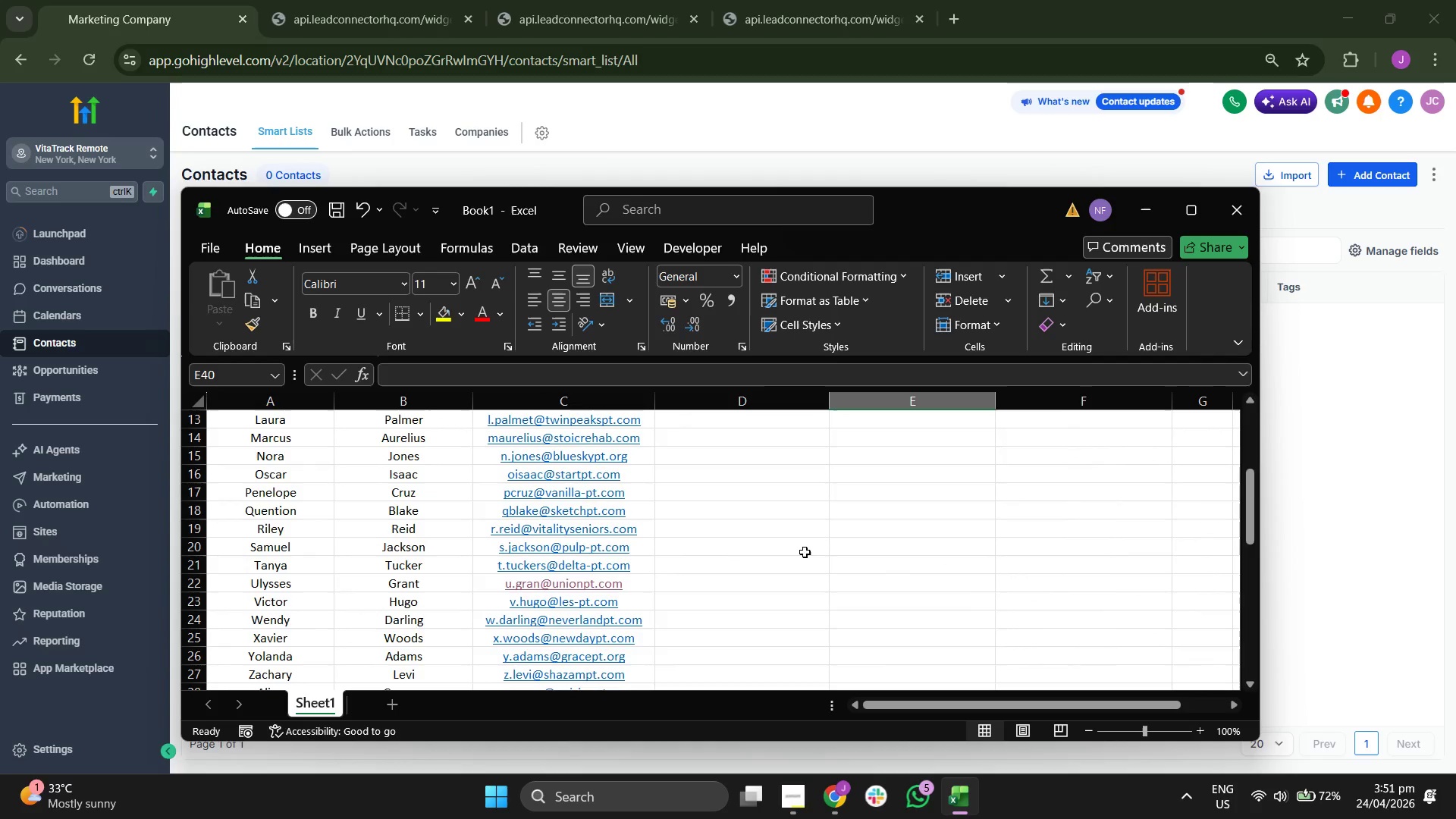 
scroll: coordinate [768, 536], scroll_direction: down, amount: 5.0
 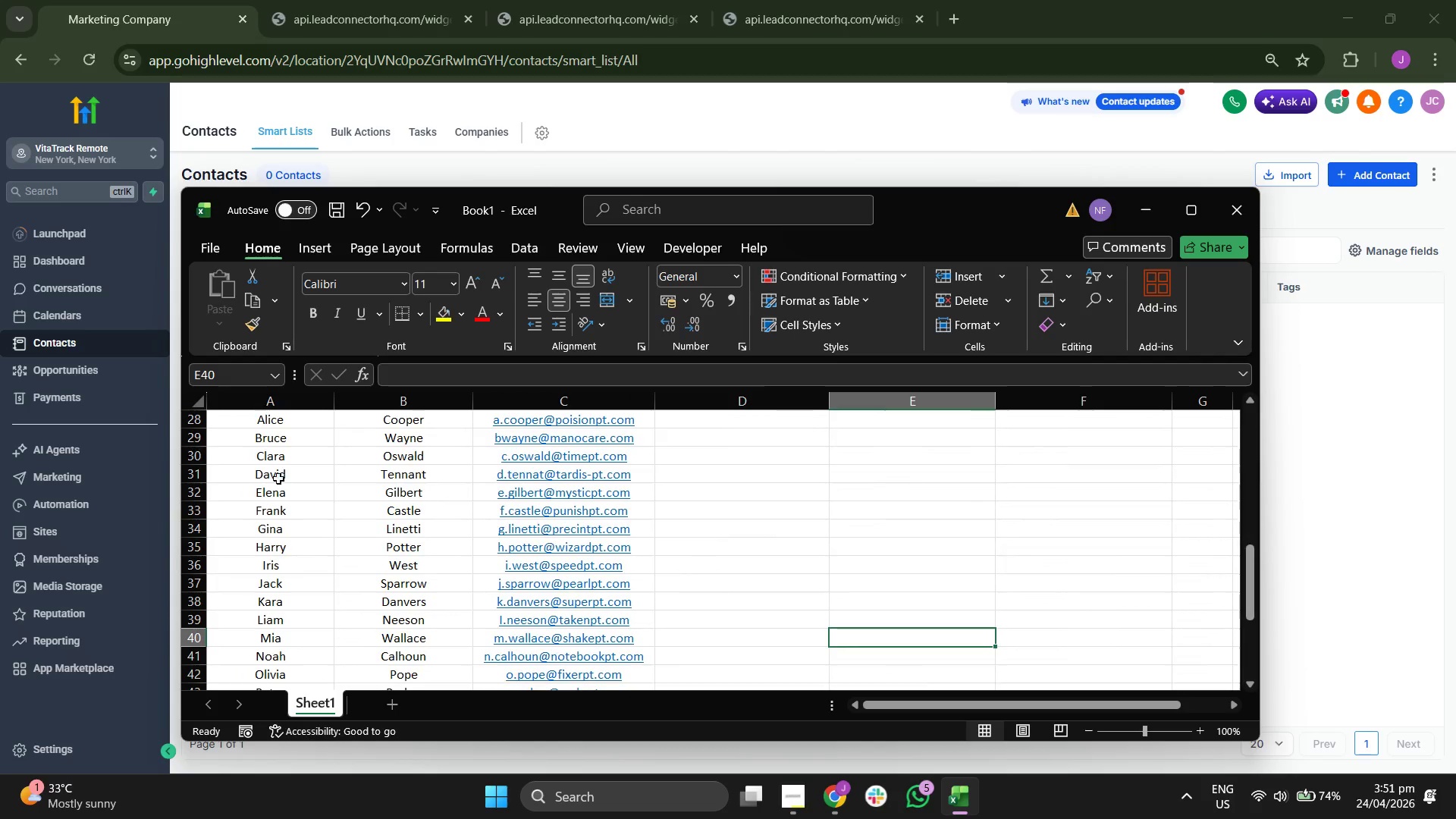 
left_click([311, 466])
 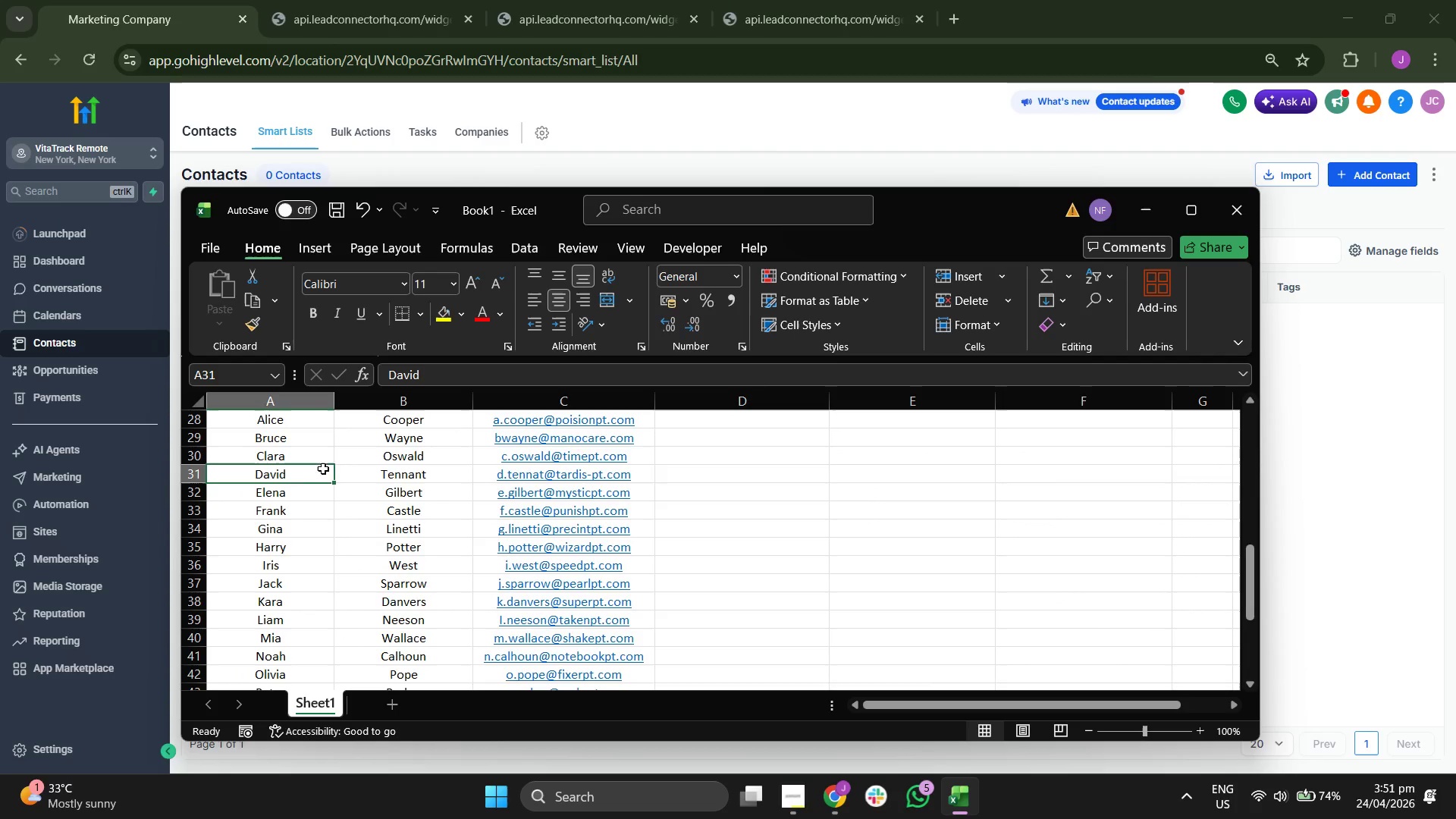 
left_click([356, 474])
 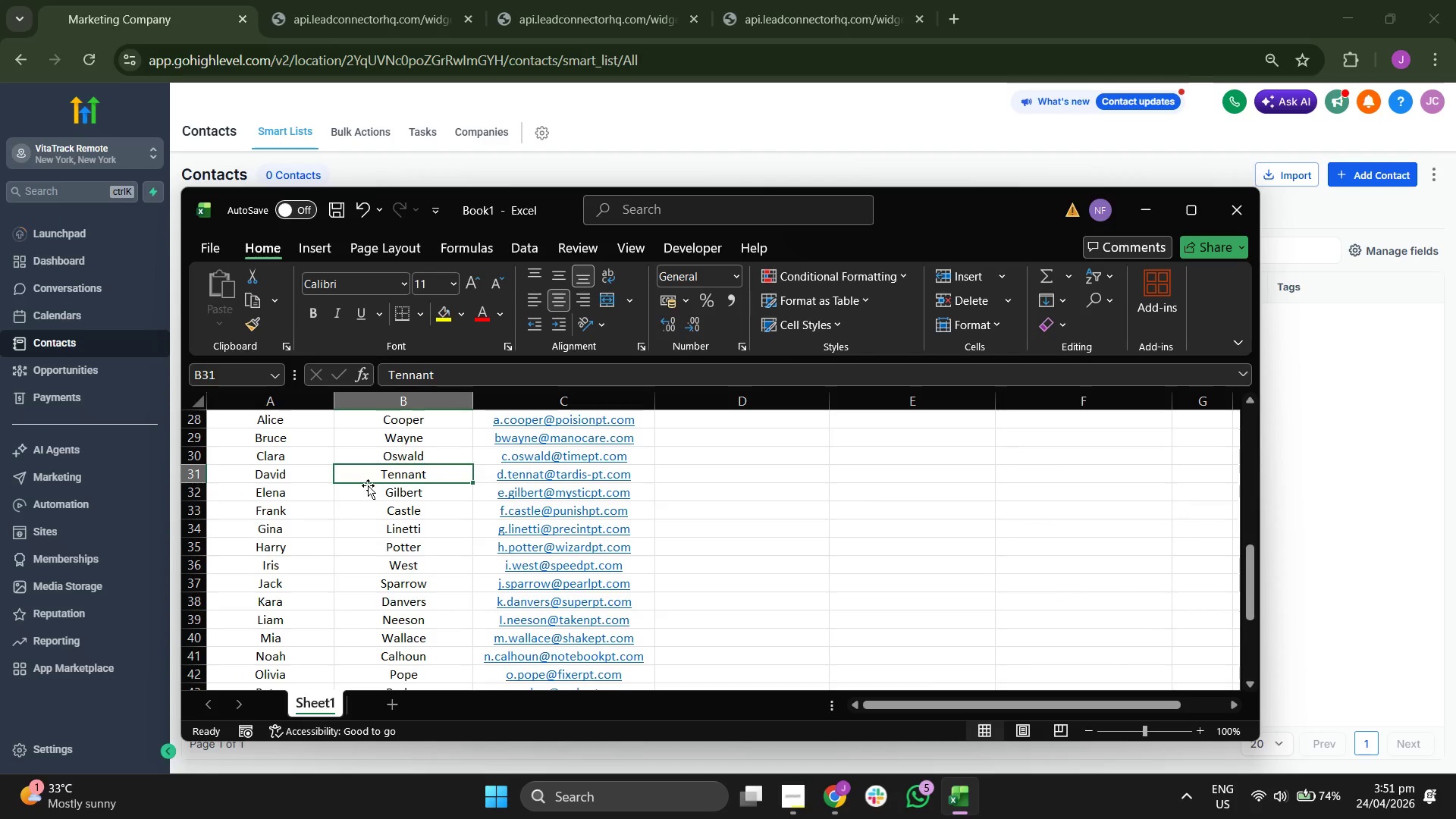 
left_click([372, 490])
 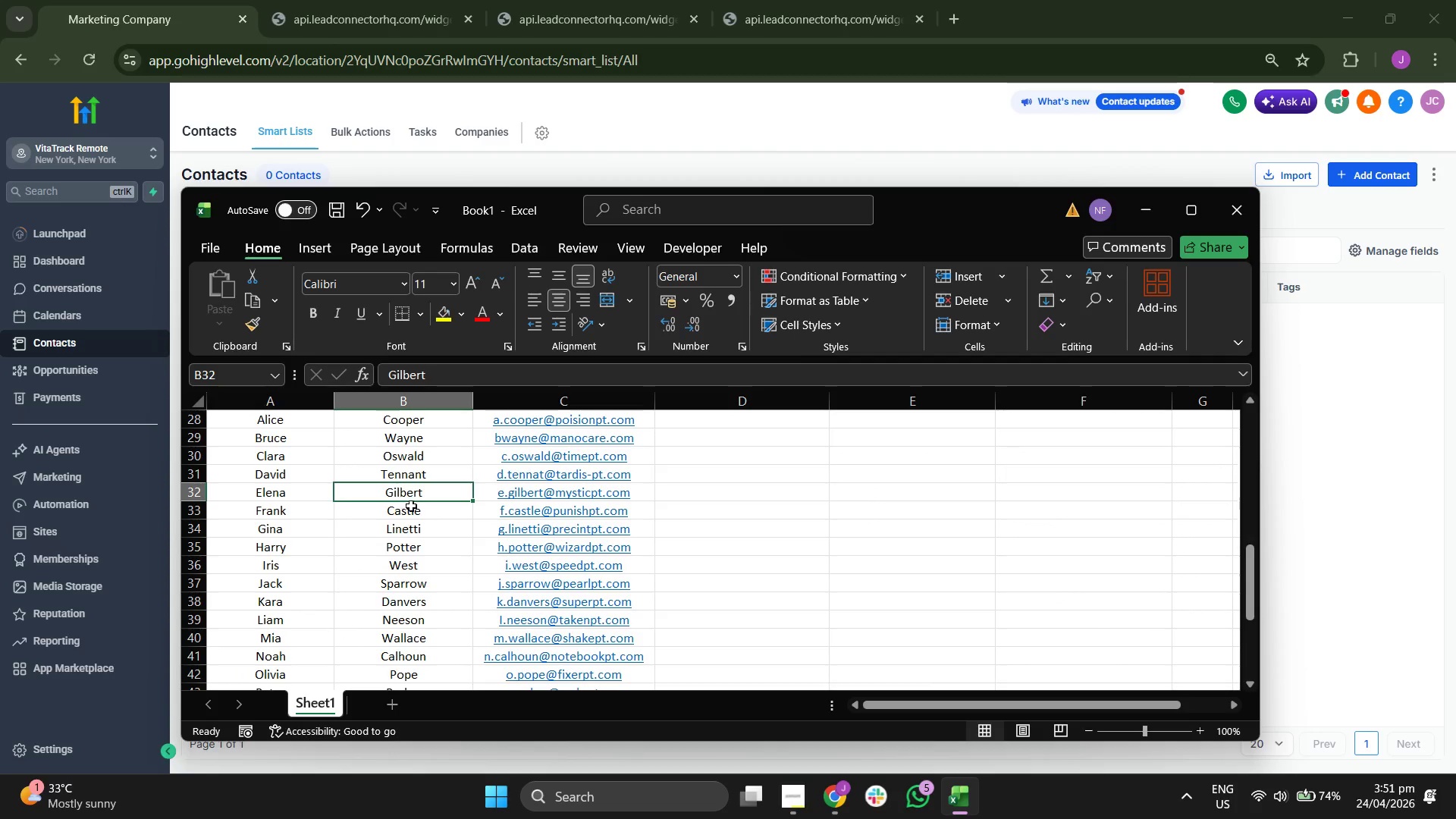 
left_click([418, 518])
 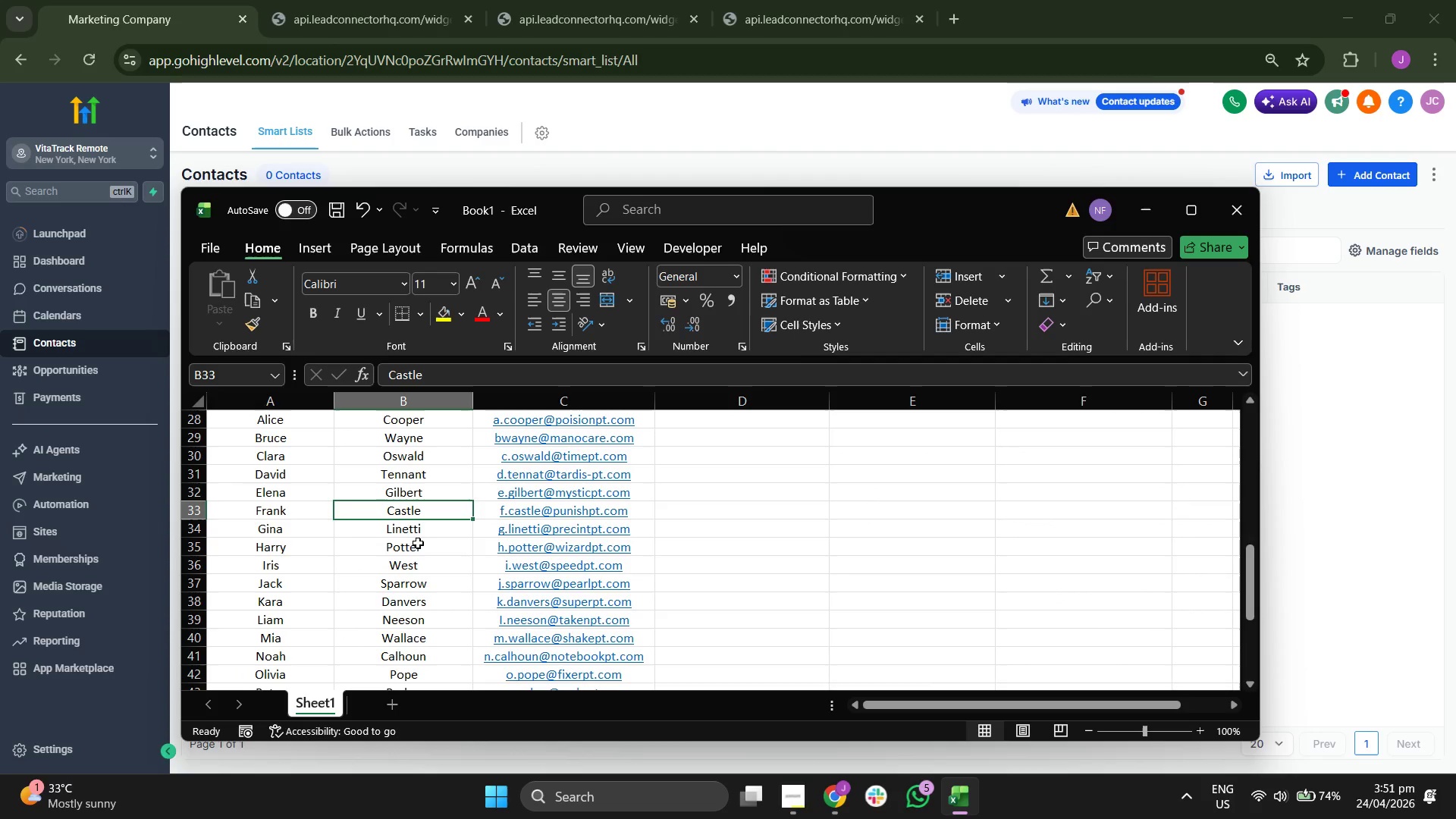 
left_click([420, 529])
 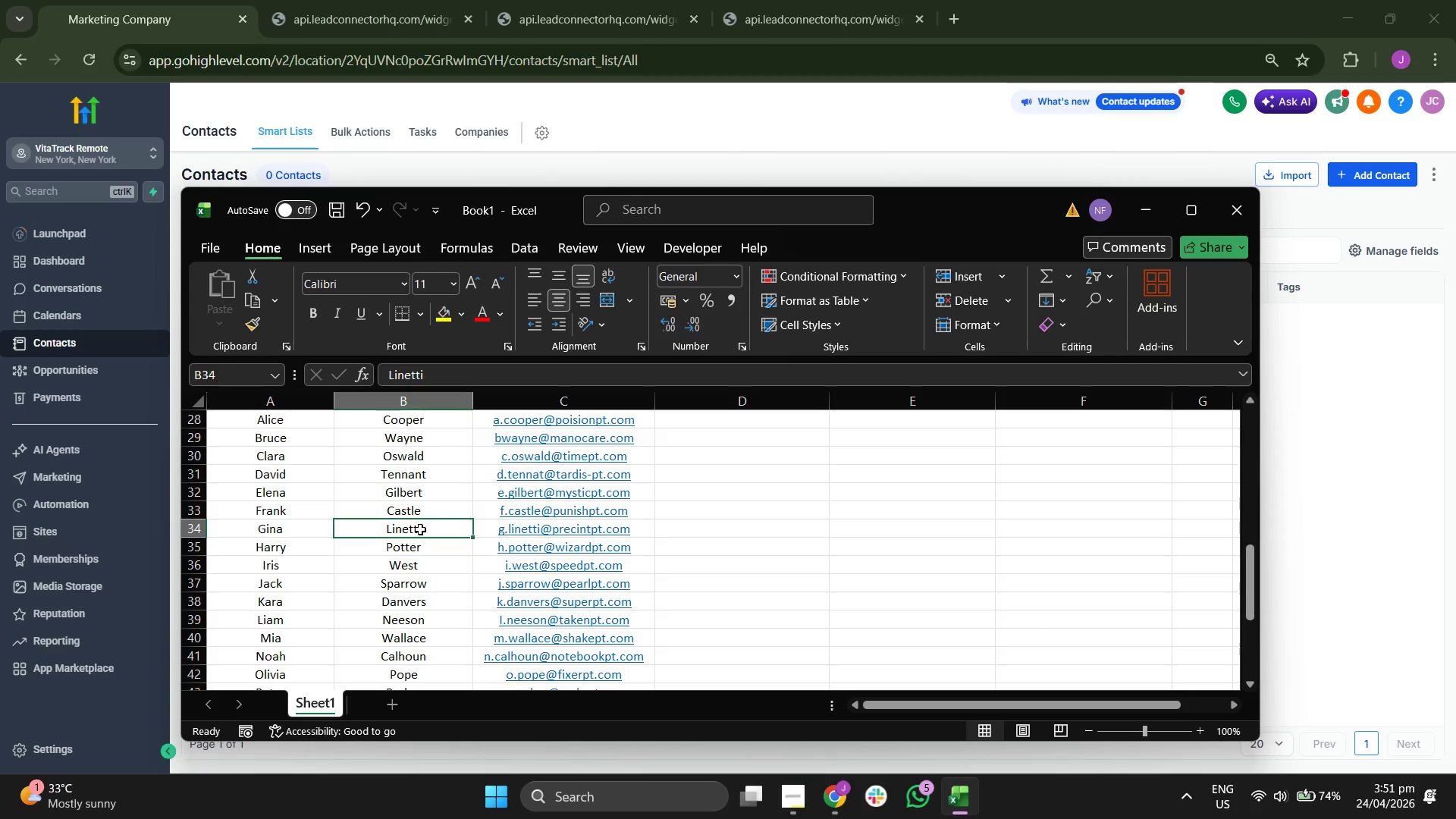 
scroll: coordinate [420, 529], scroll_direction: down, amount: 1.0
 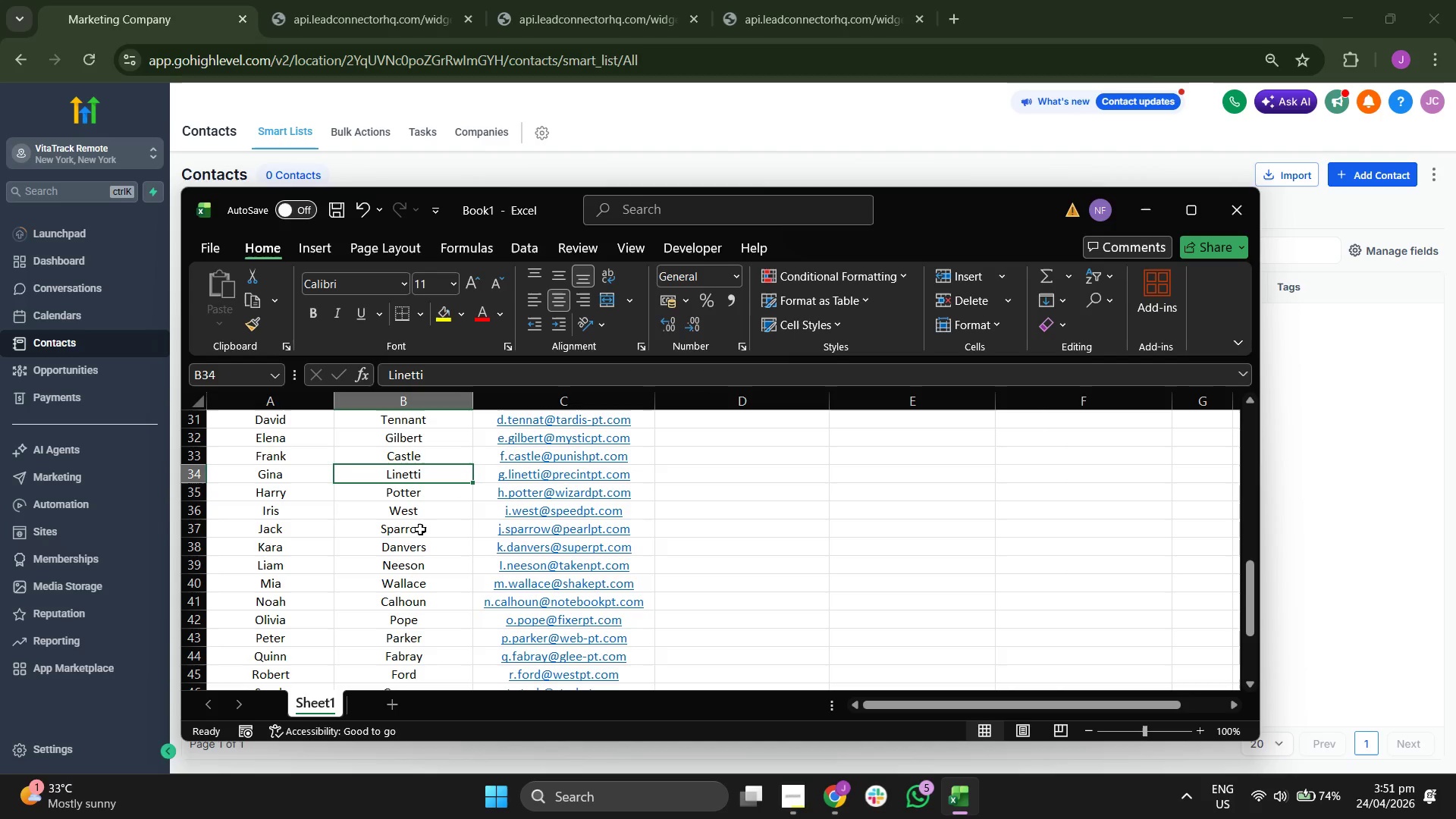 
key(ArrowDown)
 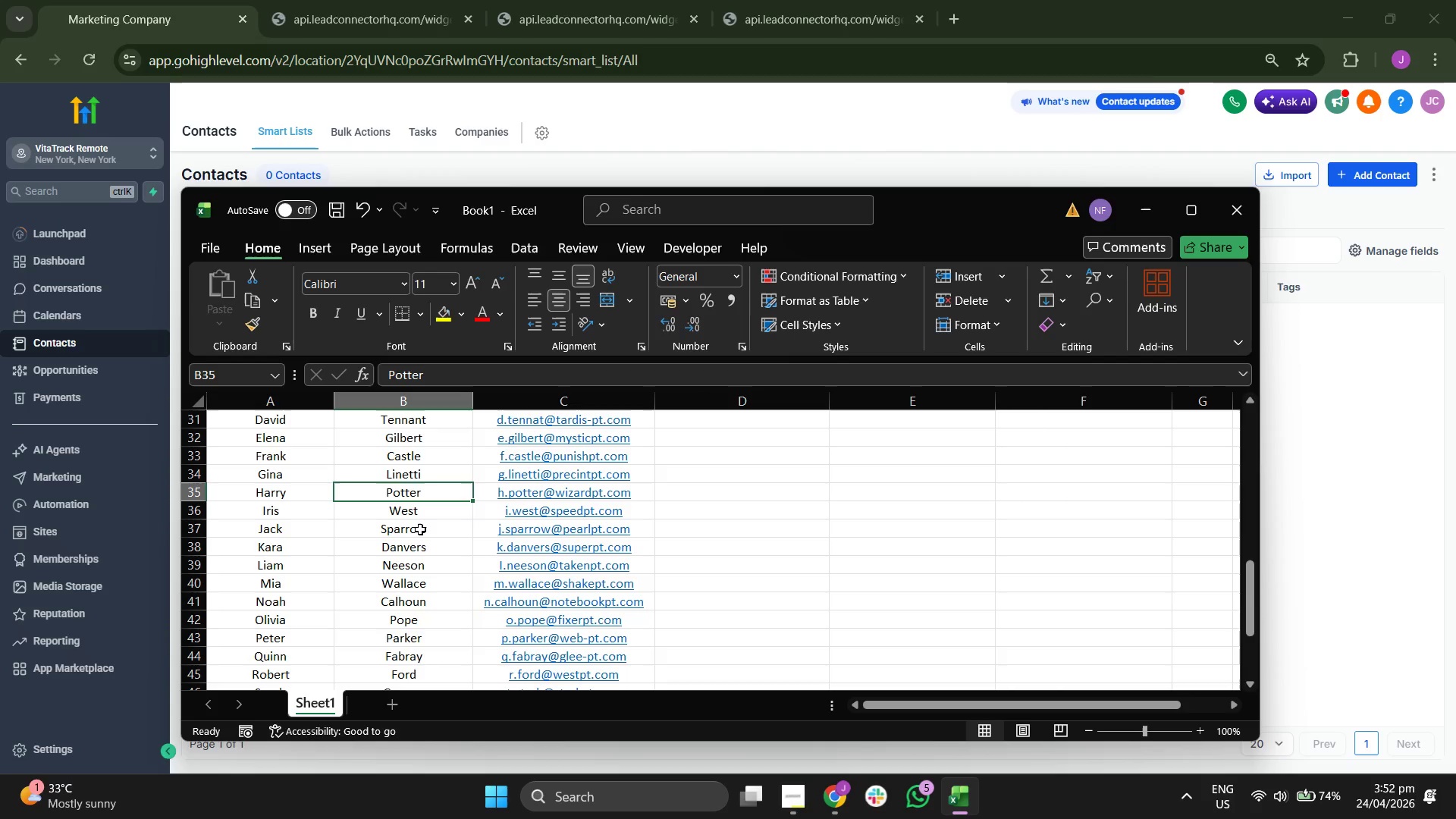 
key(ArrowDown)
 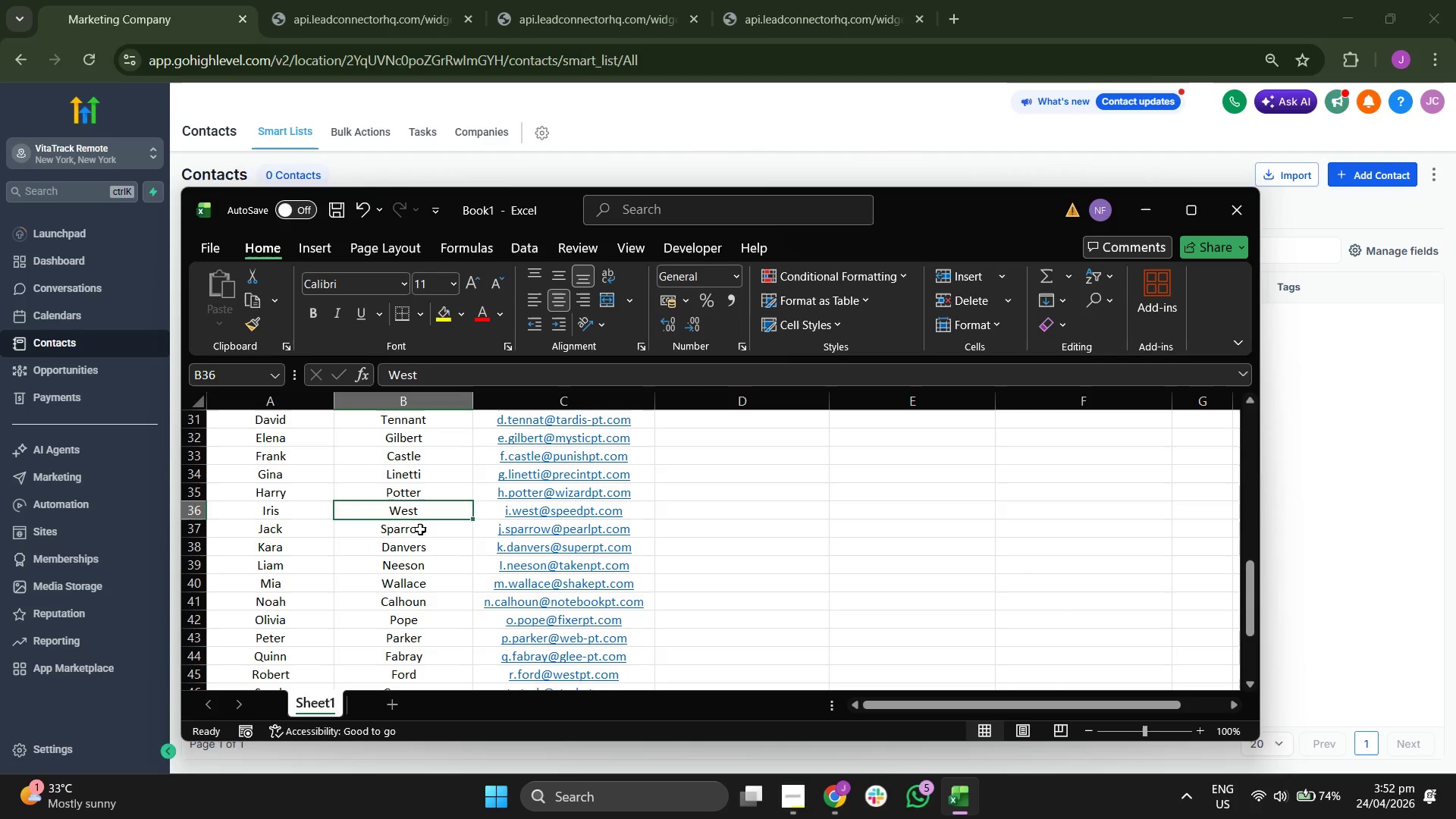 
key(ArrowDown)
 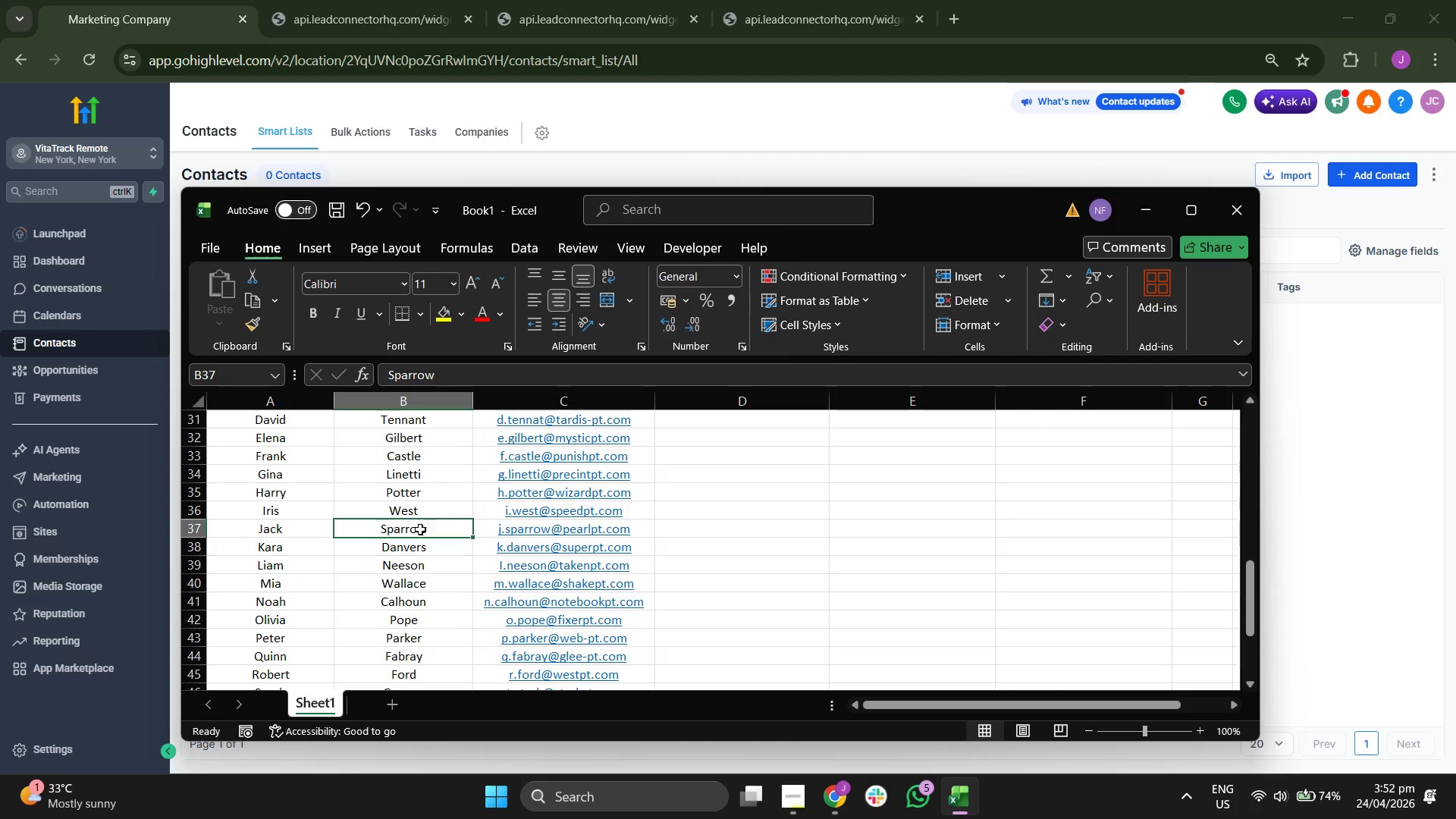 
key(ArrowDown)
 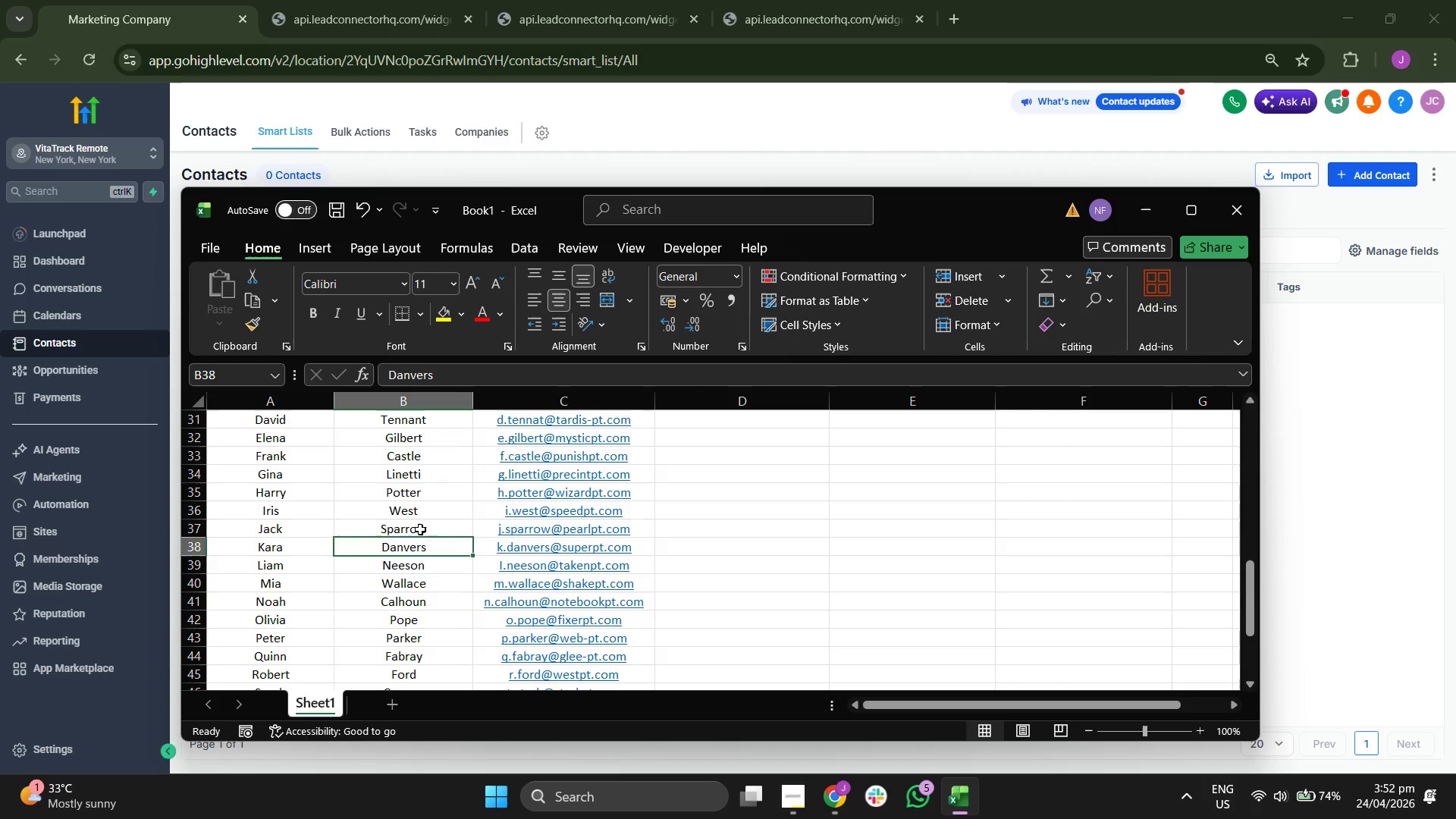 
key(ArrowDown)
 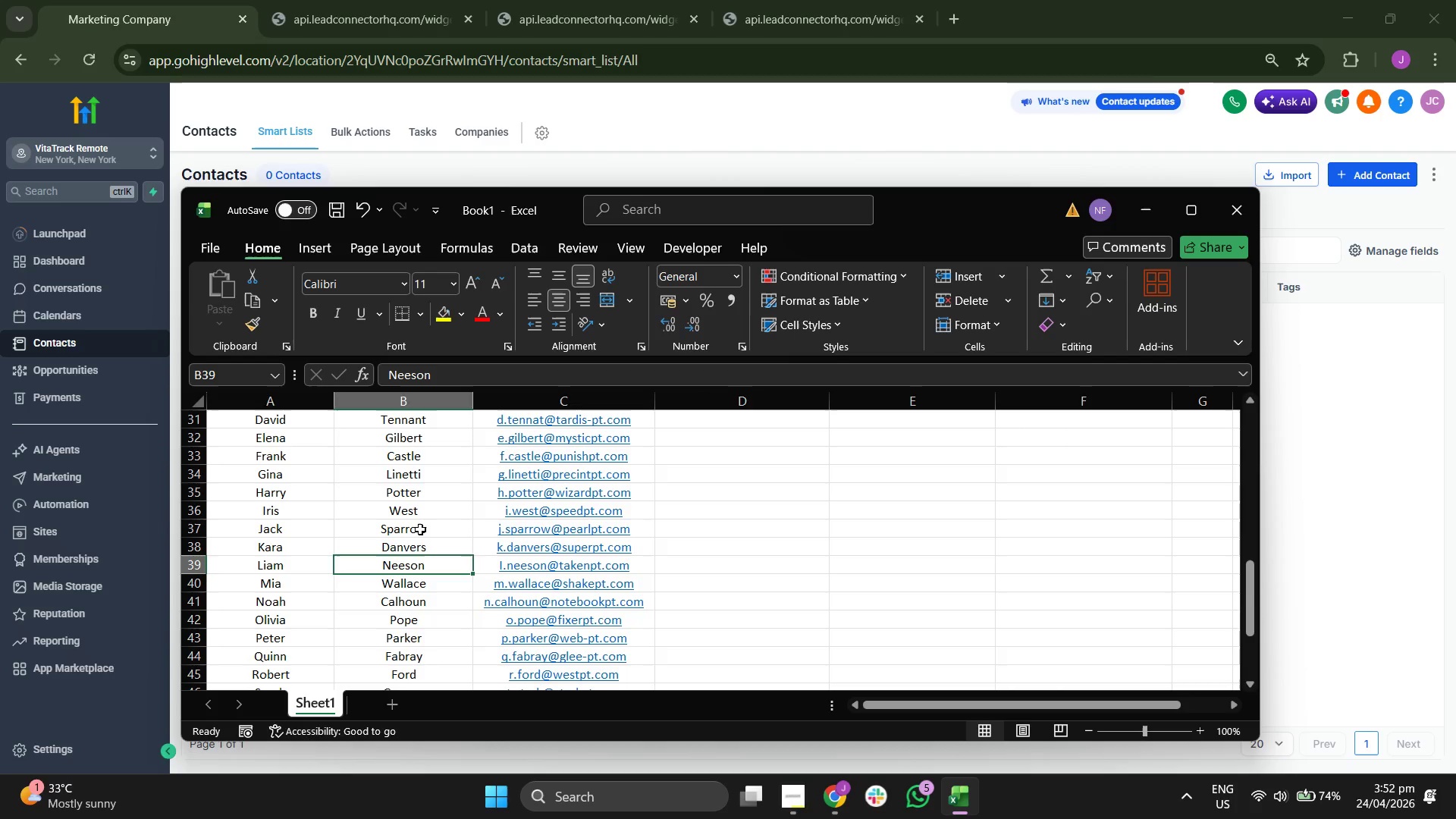 
key(ArrowLeft)
 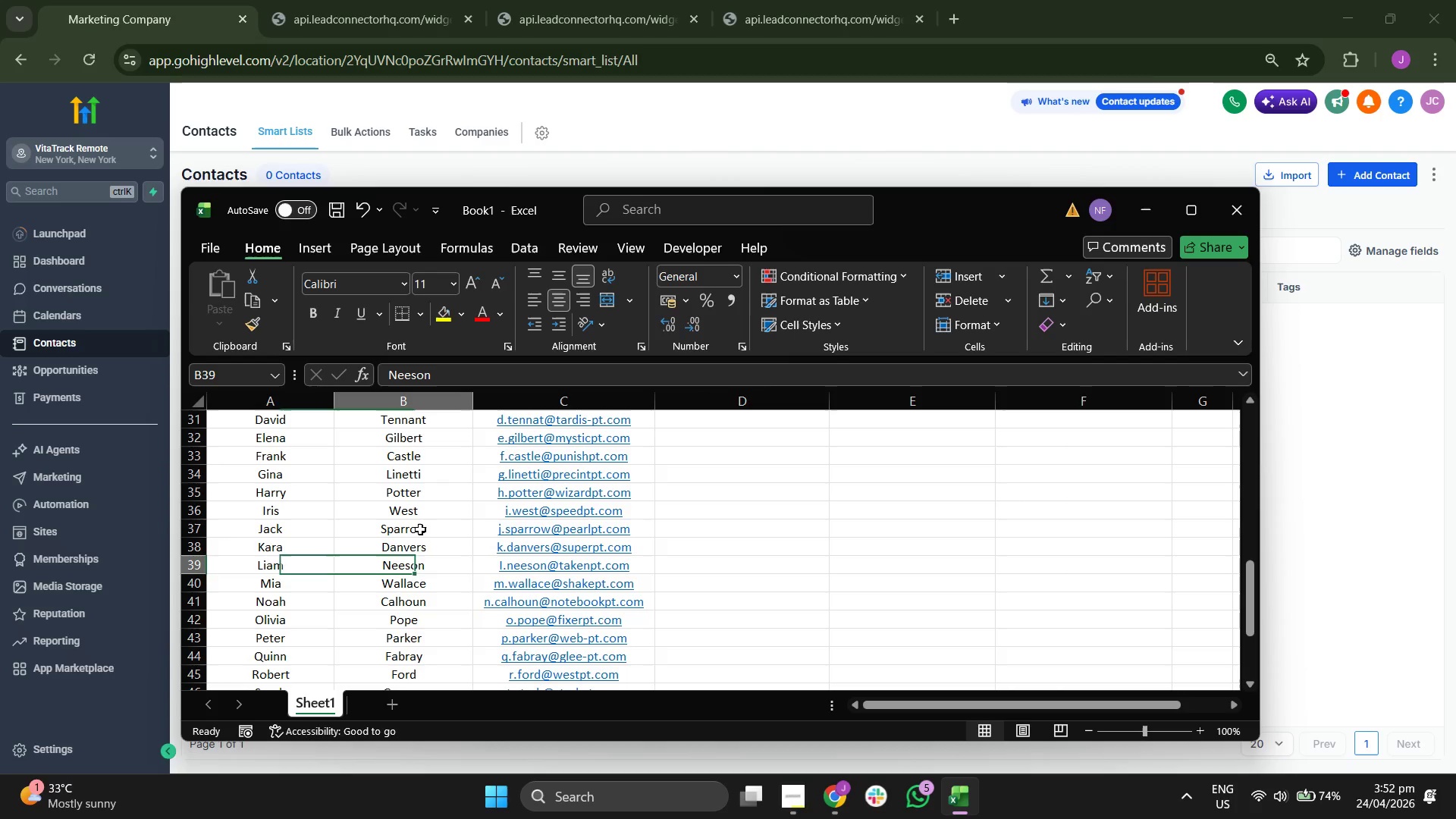 
key(ArrowRight)
 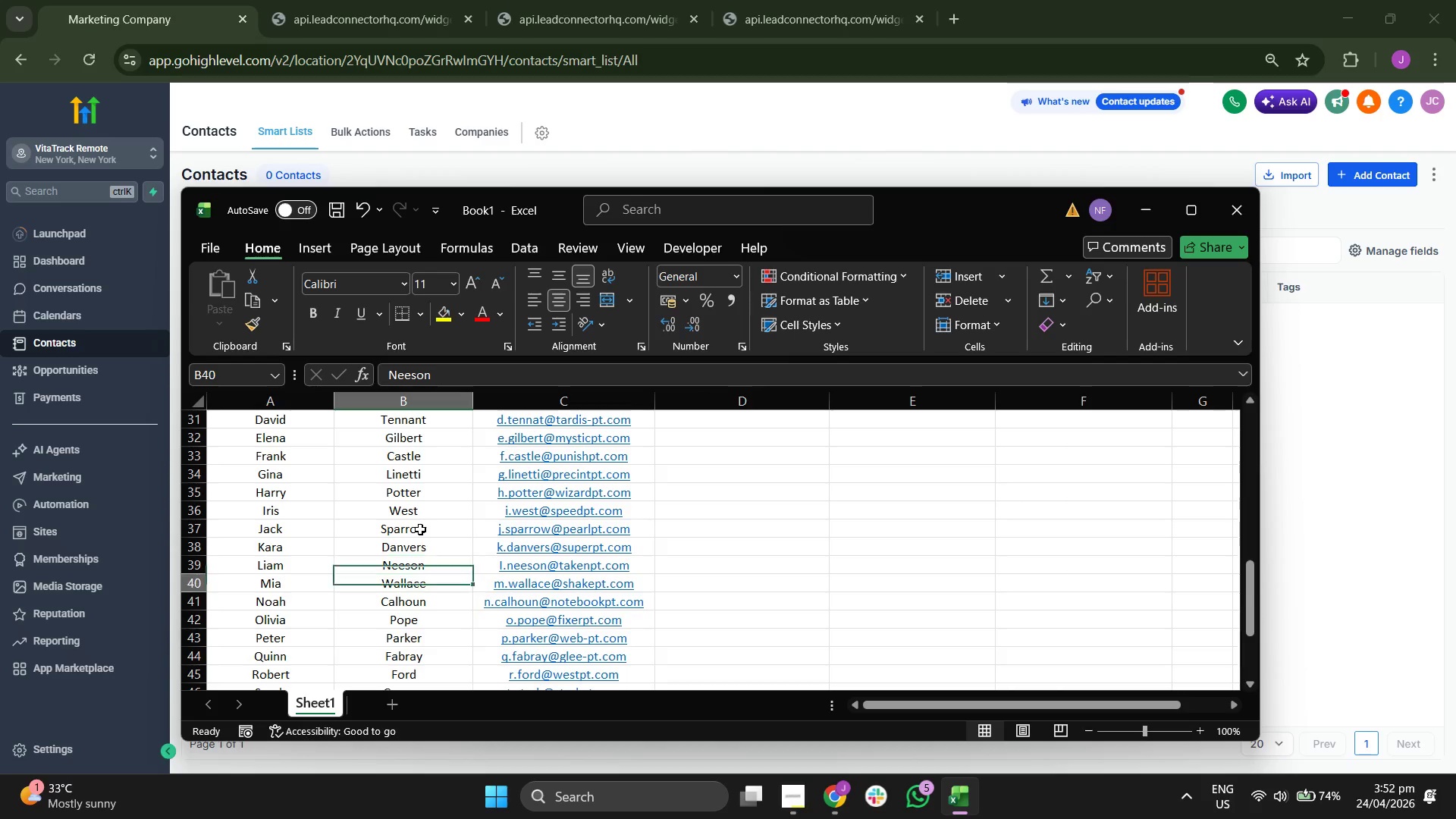 
key(ArrowDown)
 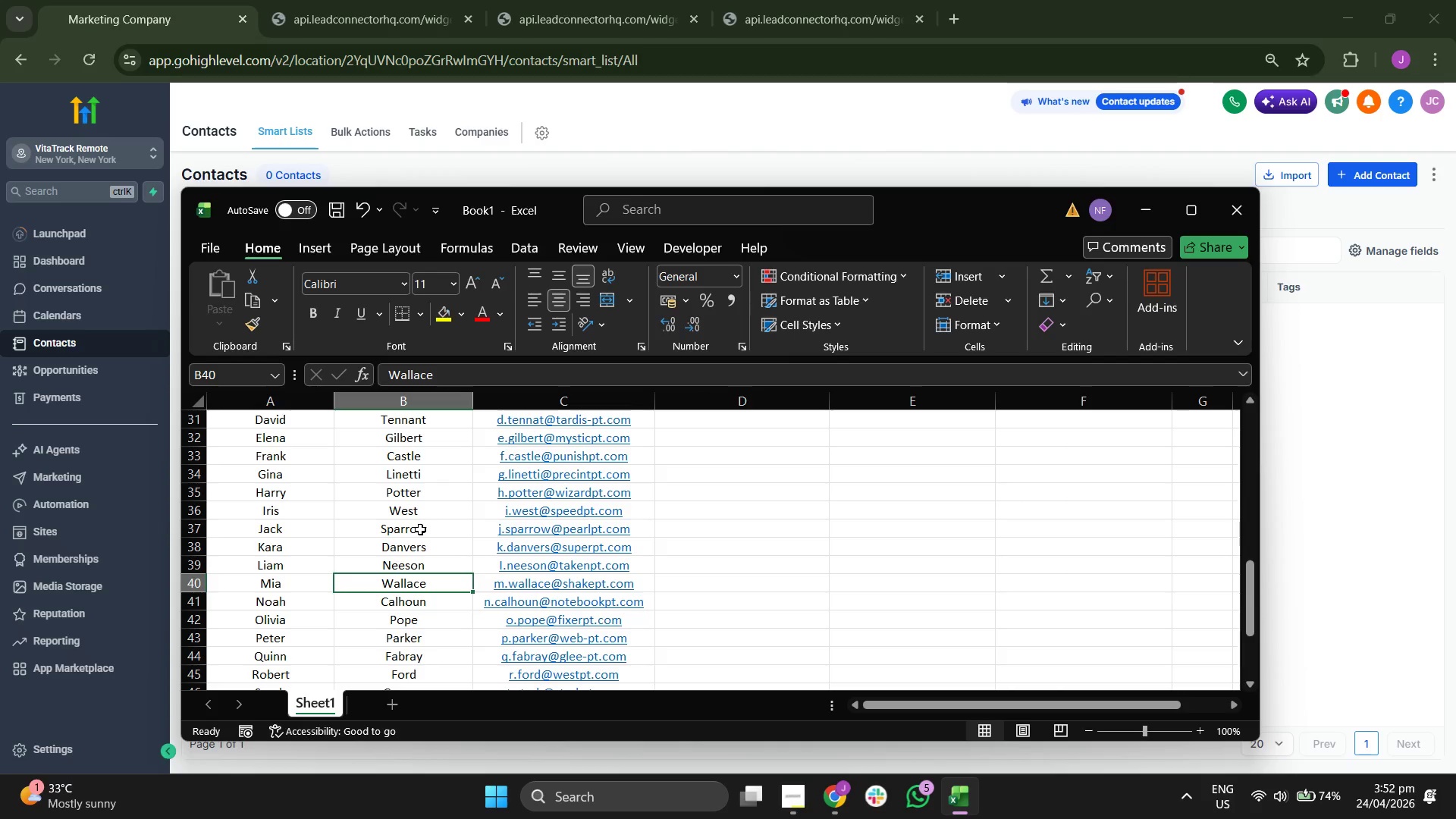 
key(ArrowDown)
 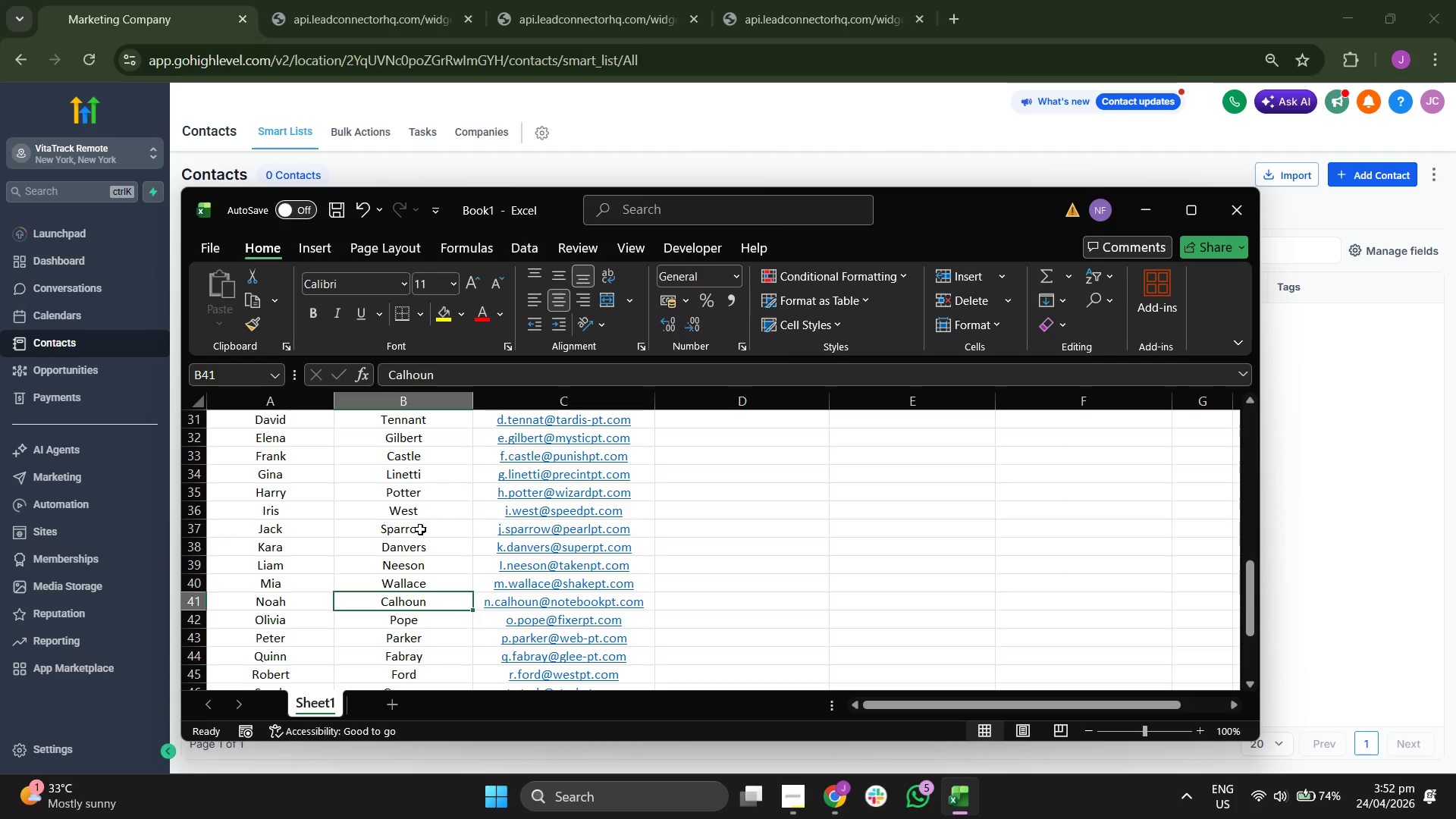 
key(ArrowDown)
 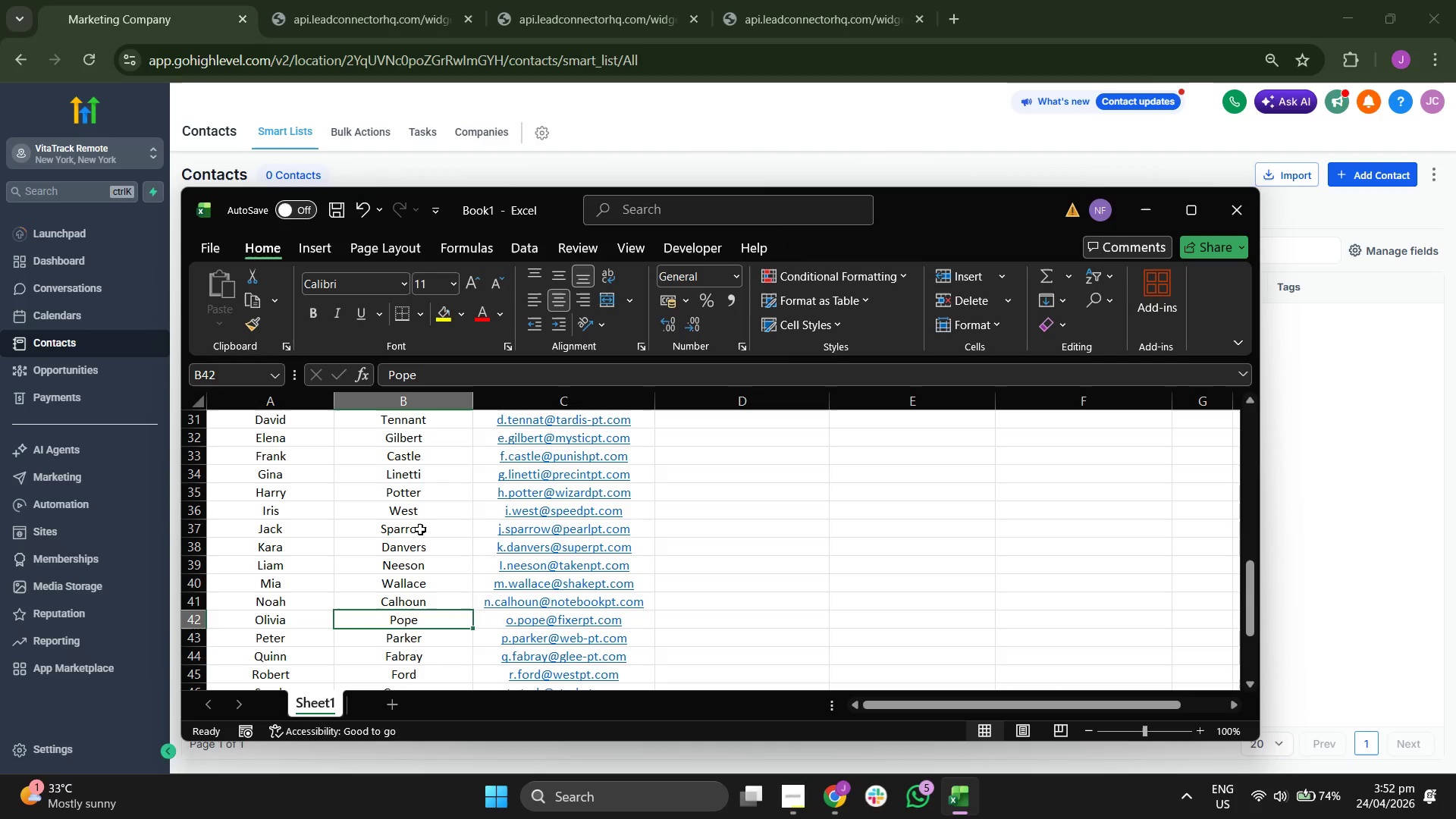 
key(ArrowLeft)
 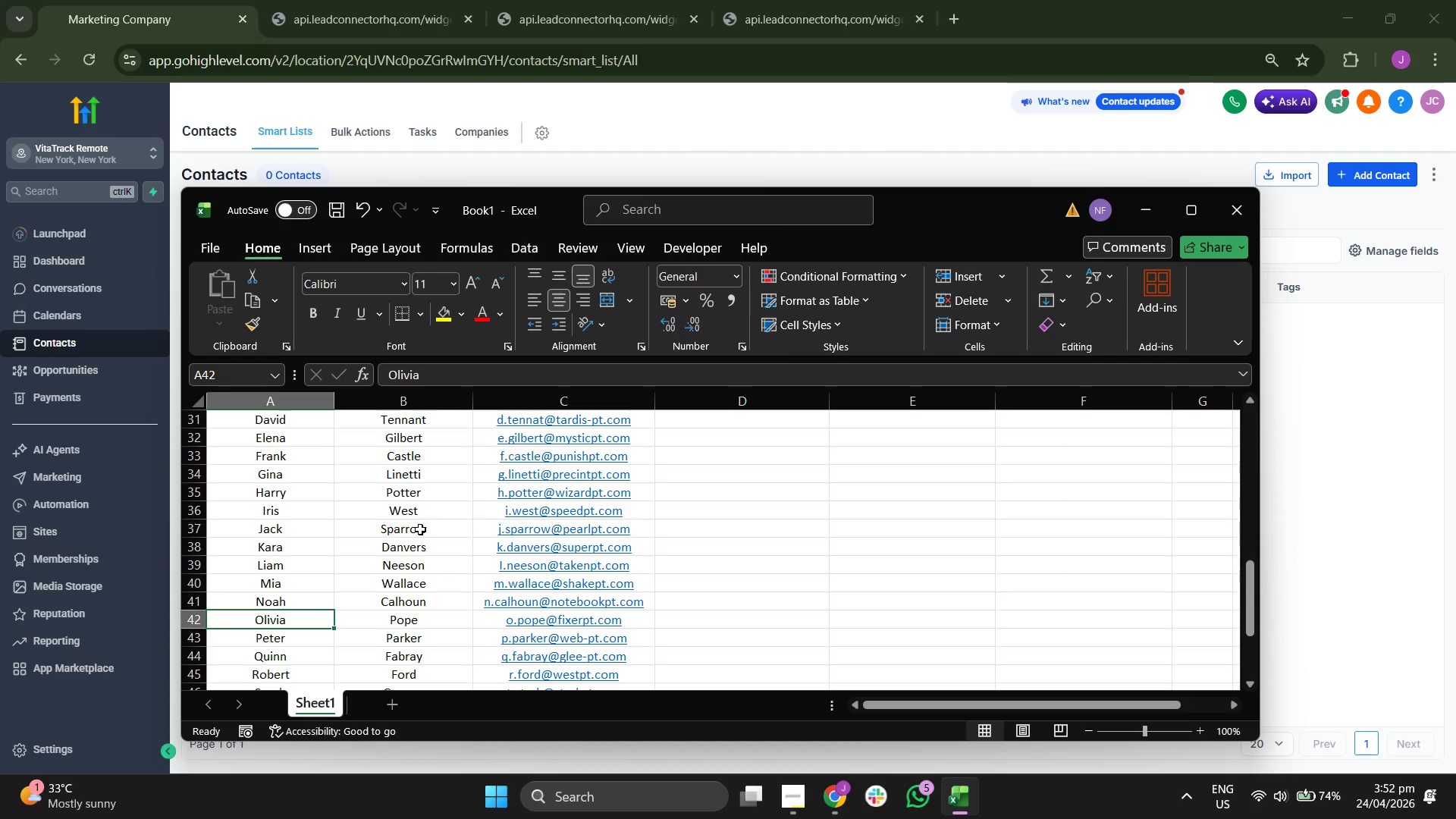 
key(ArrowDown)
 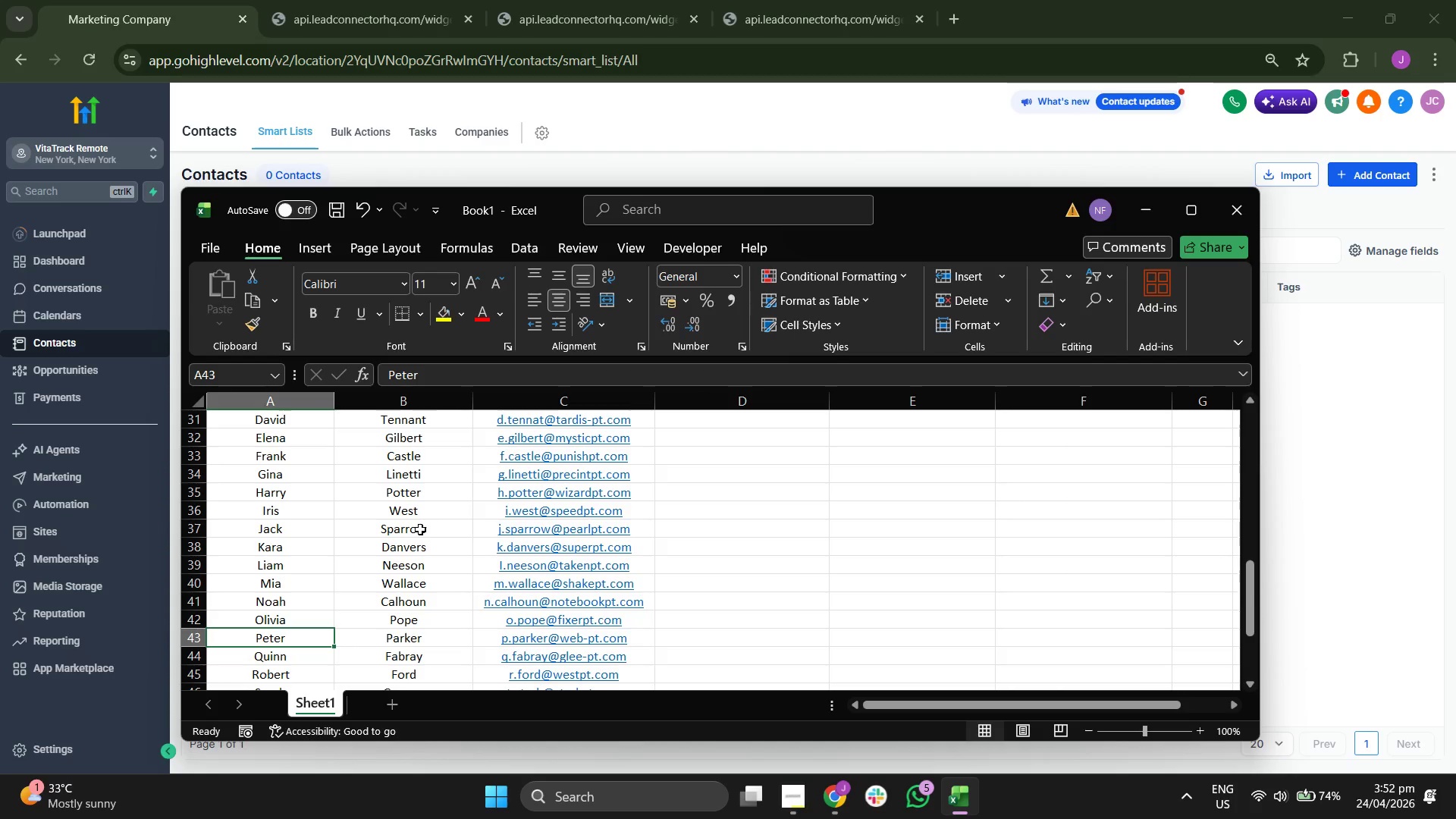 
key(ArrowRight)
 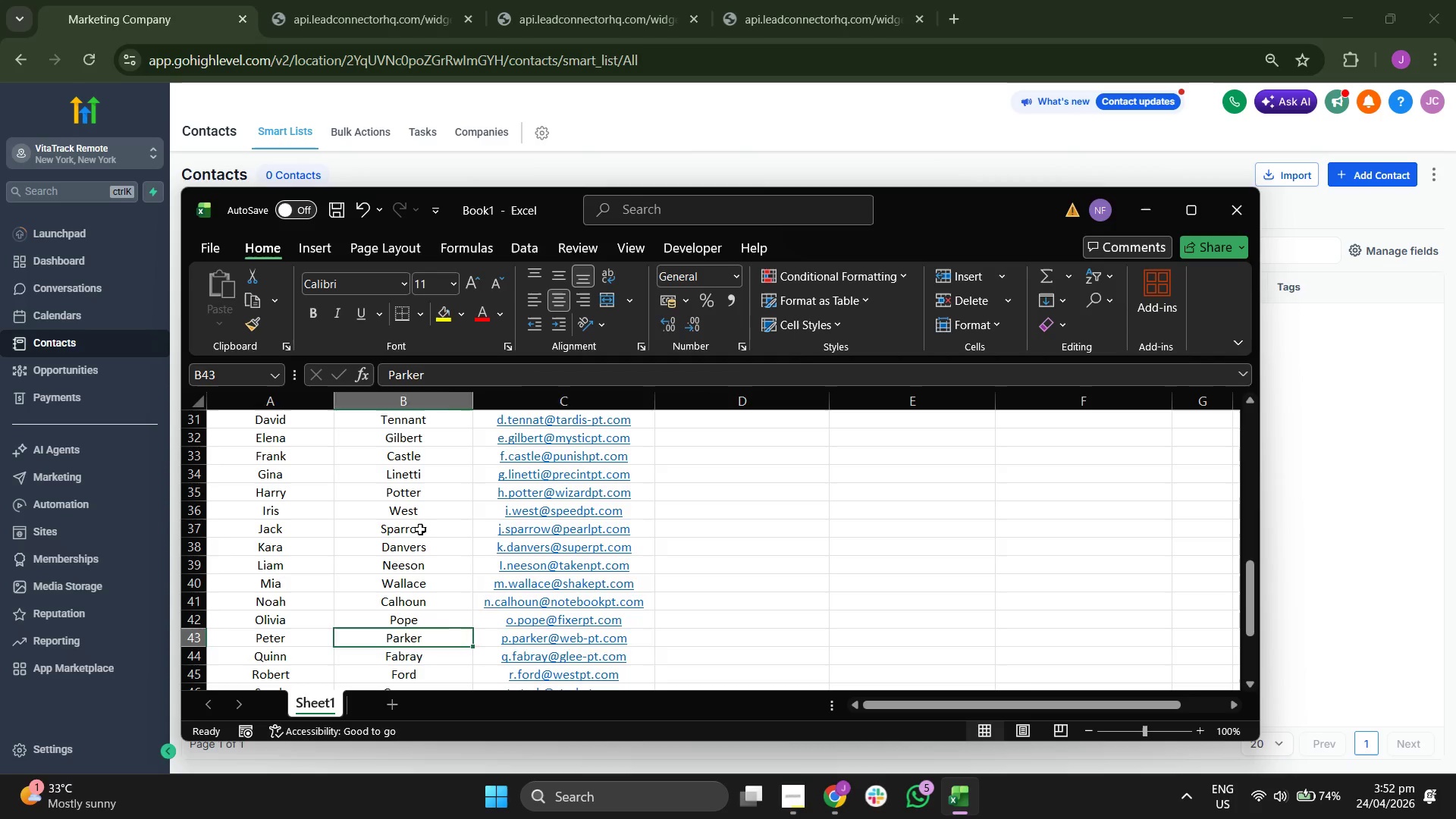 
key(ArrowRight)
 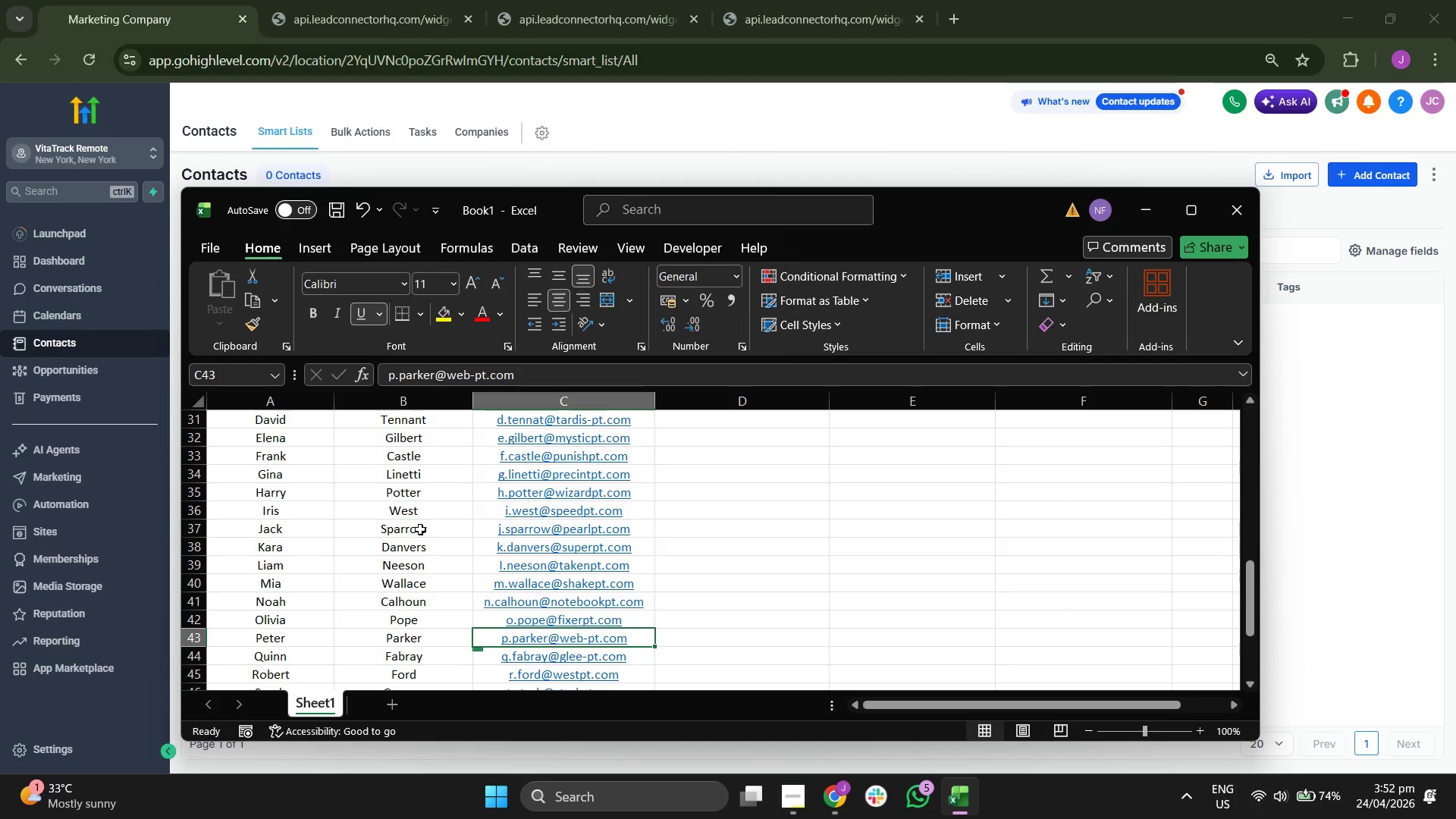 
key(ArrowLeft)
 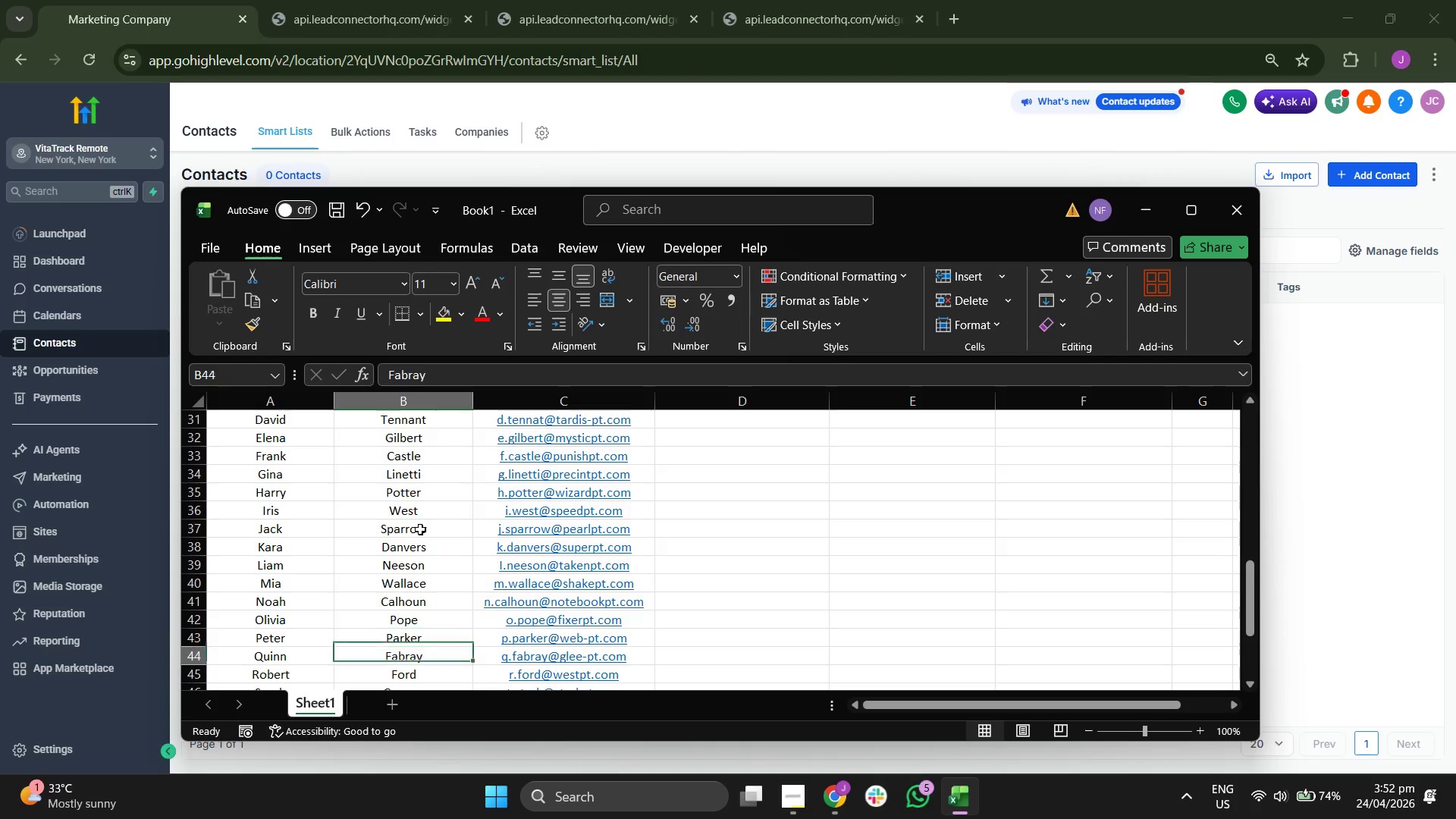 
key(ArrowDown)
 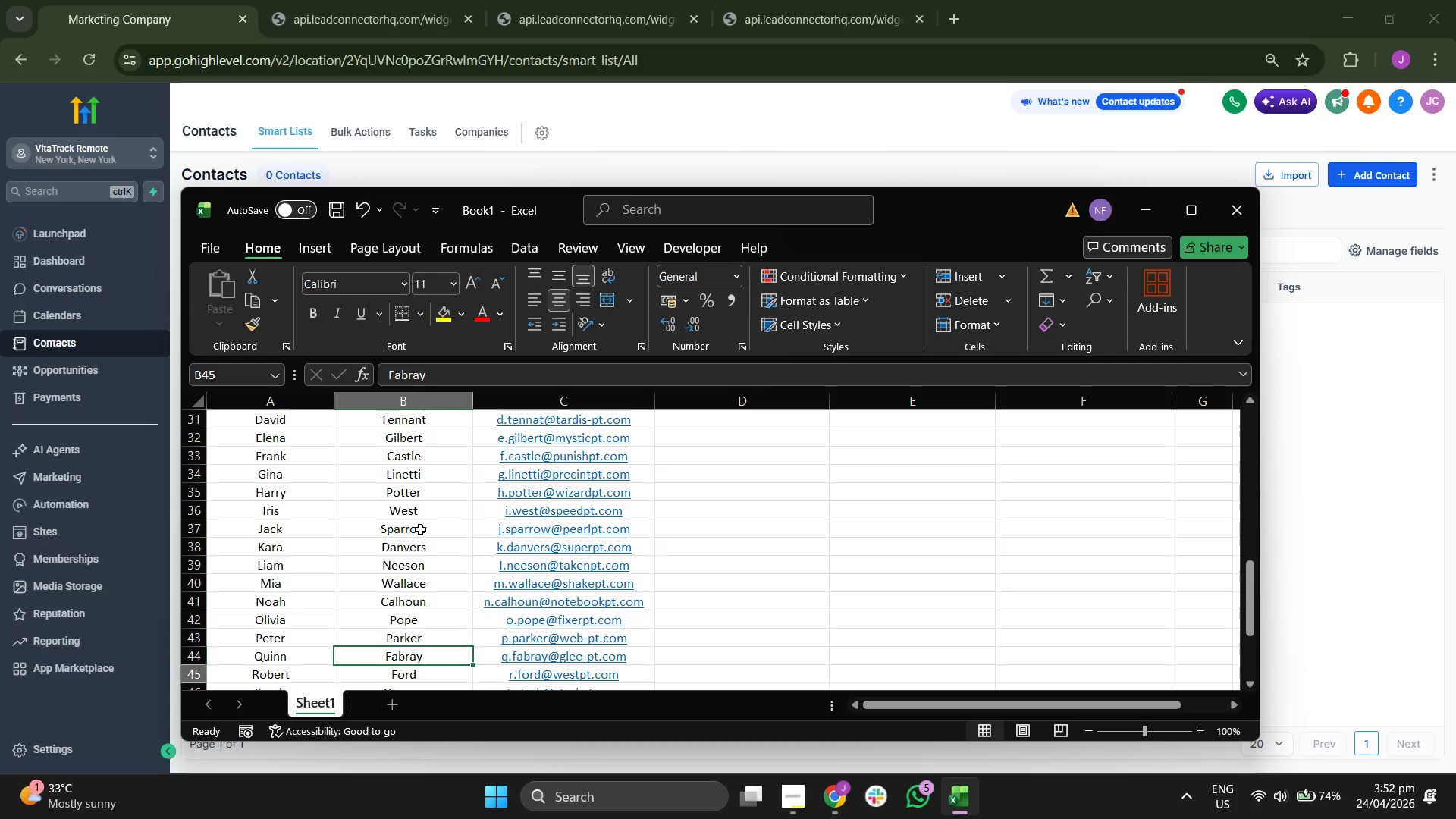 
key(ArrowDown)
 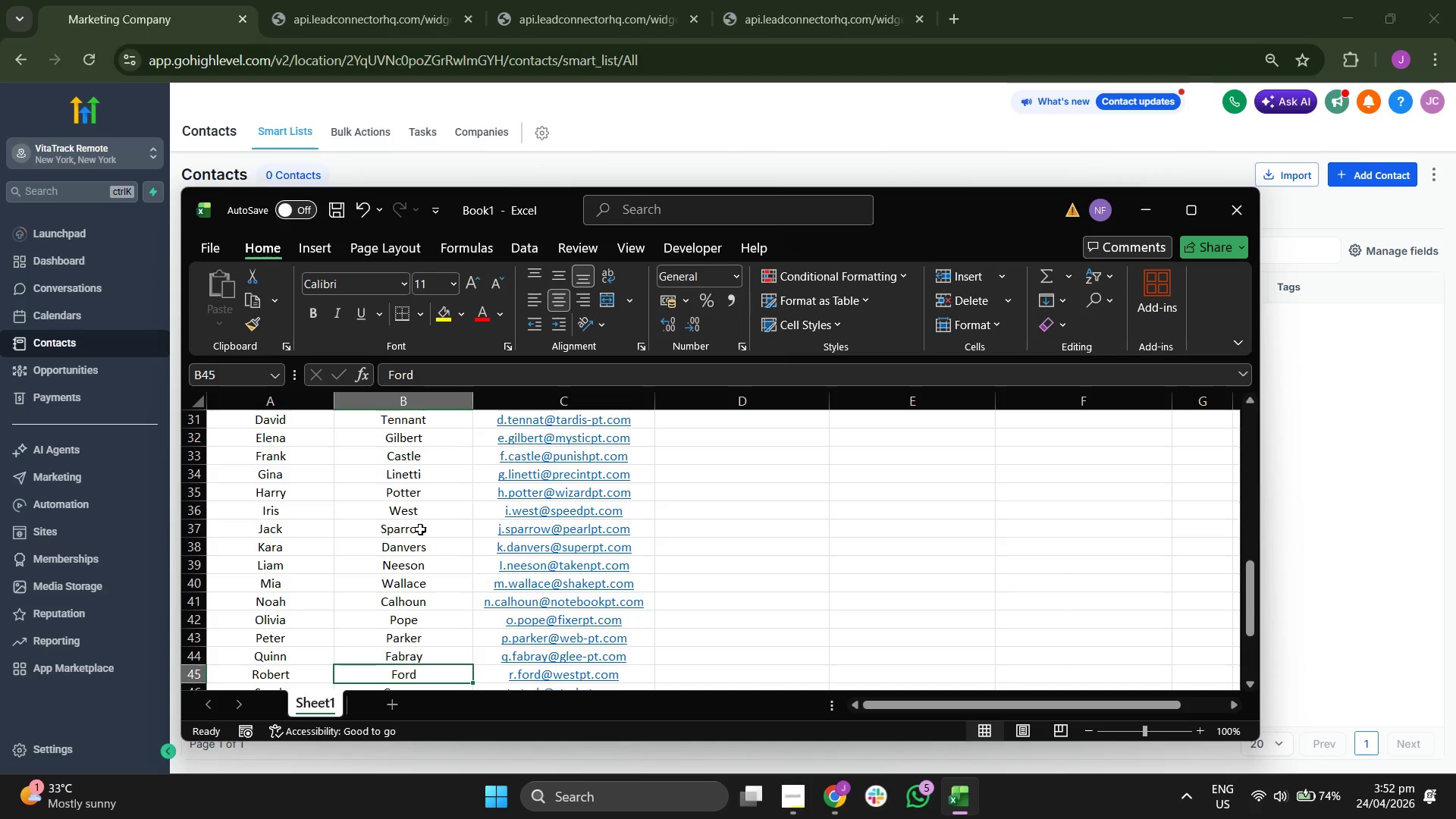 
key(ArrowDown)
 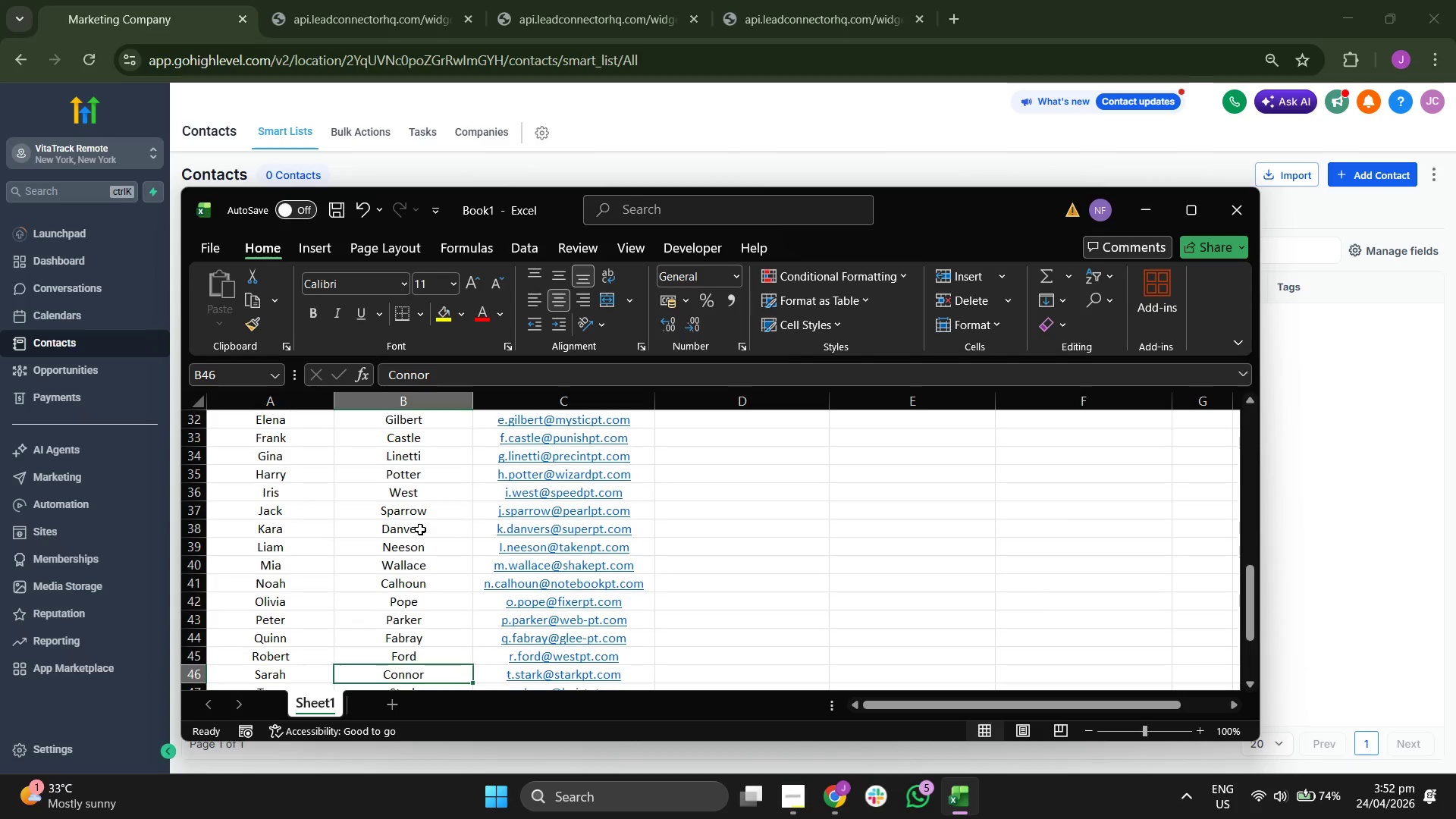 
key(ArrowDown)
 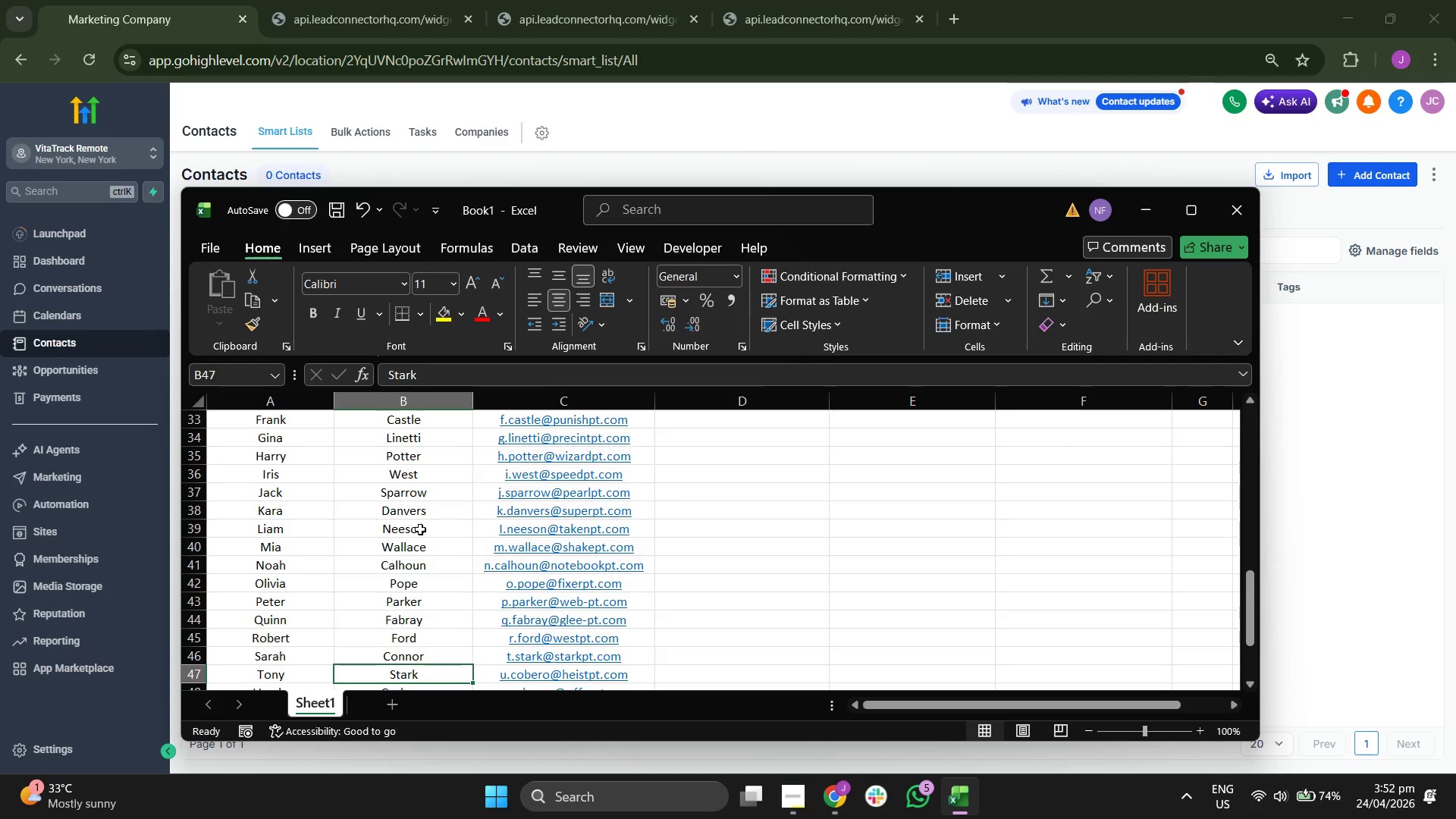 
key(ArrowUp)
 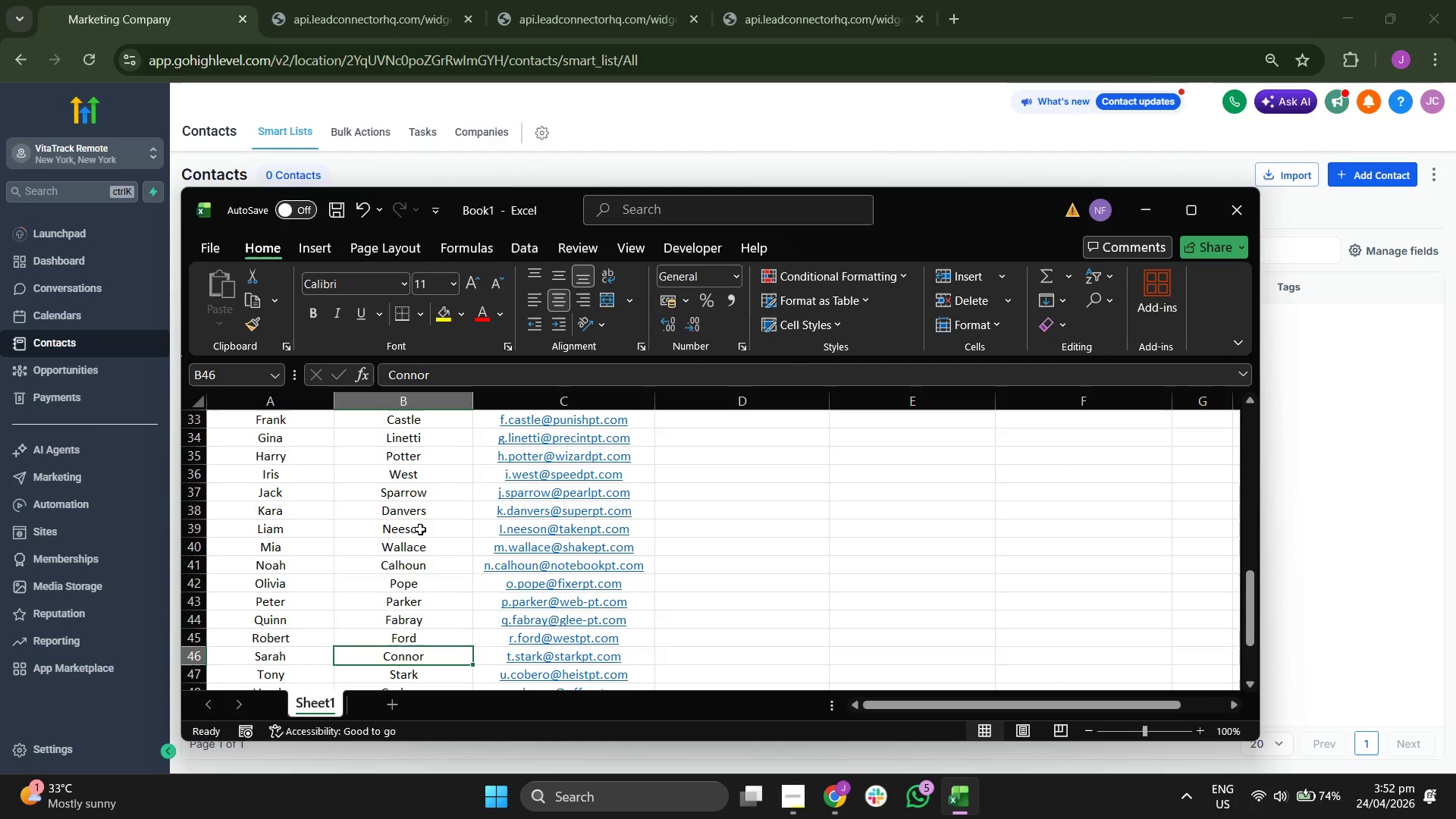 
key(ArrowUp)
 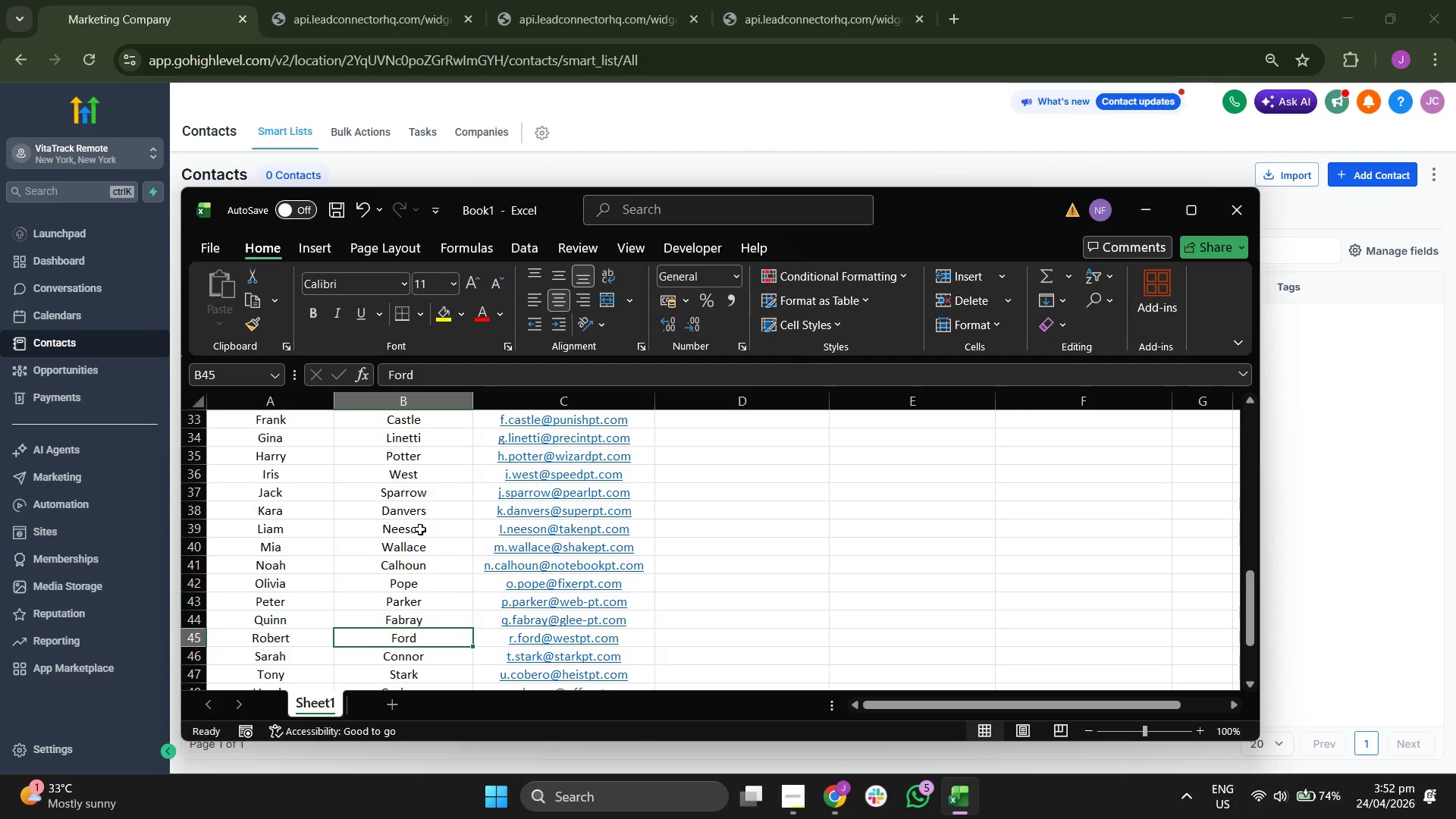 
key(ArrowLeft)
 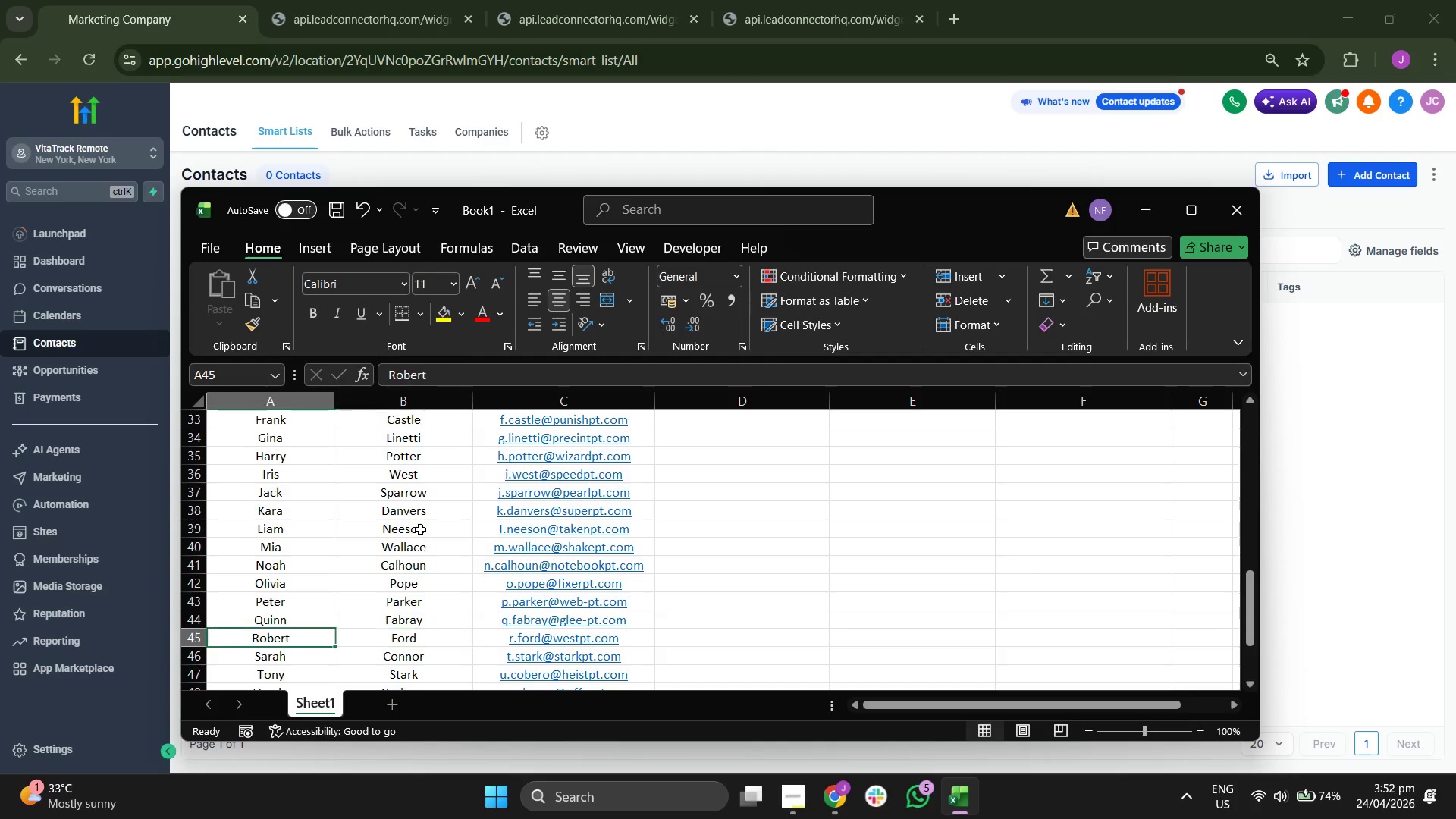 
key(ArrowLeft)
 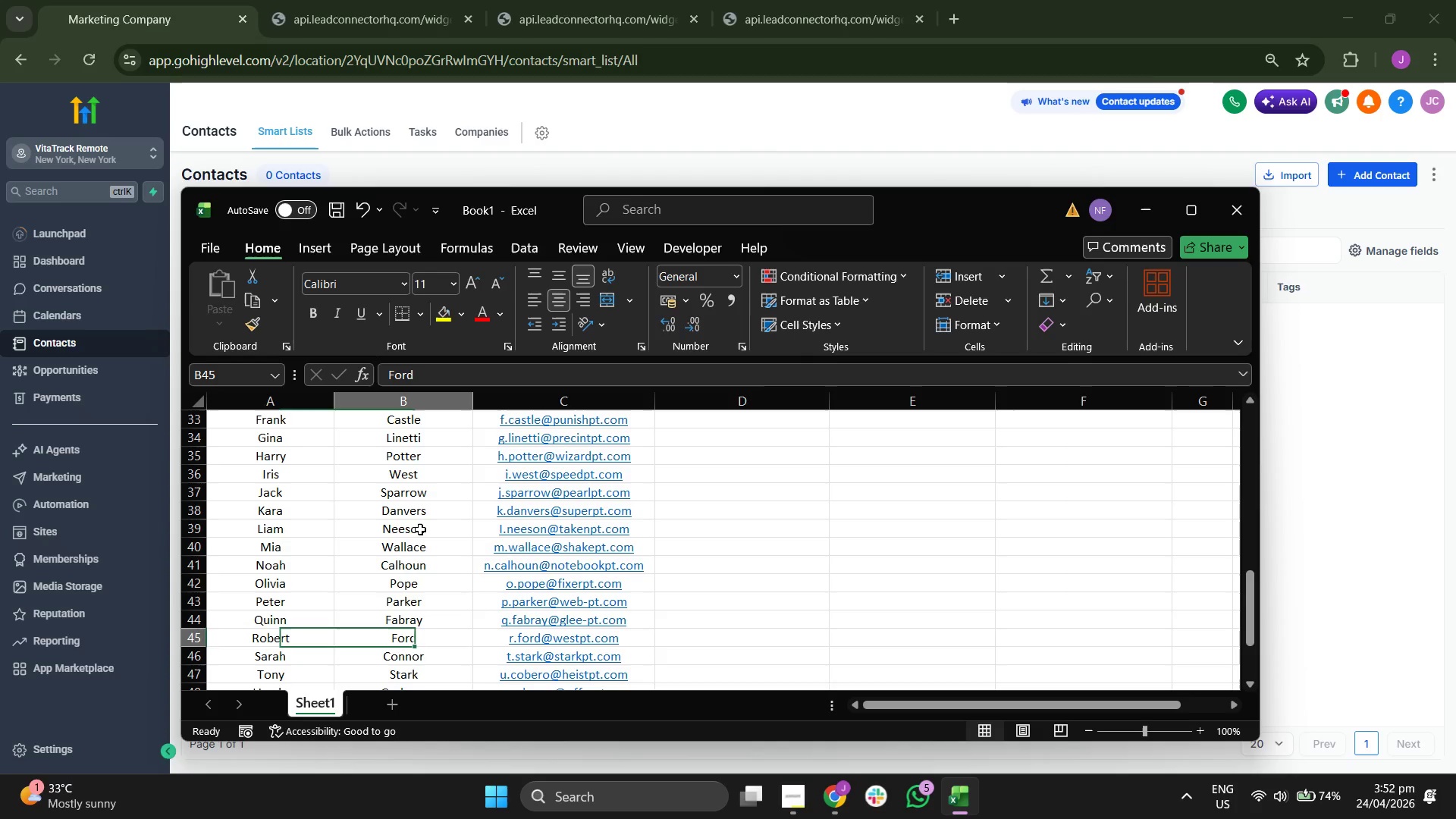 
key(ArrowRight)
 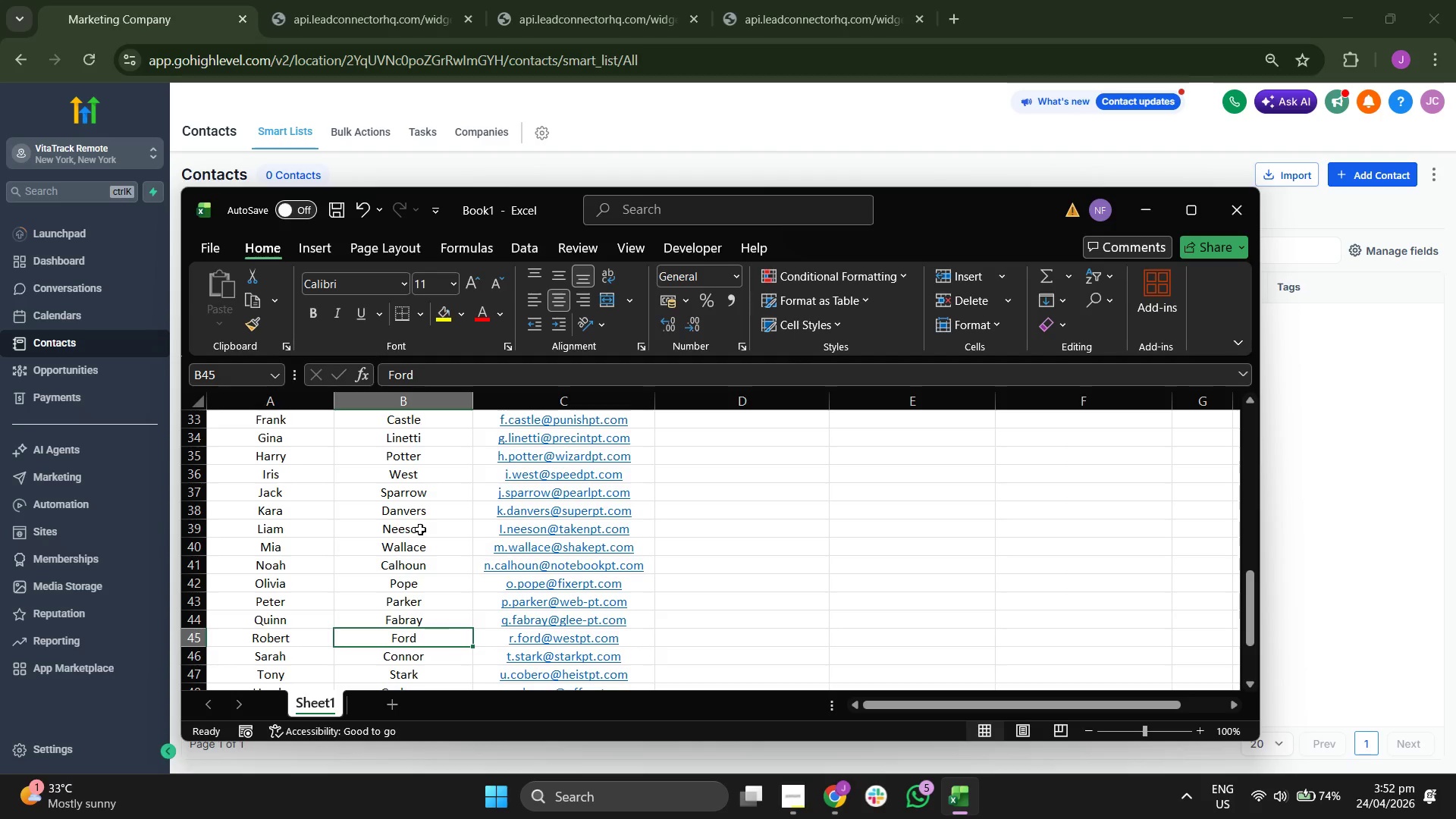 
key(ArrowDown)
 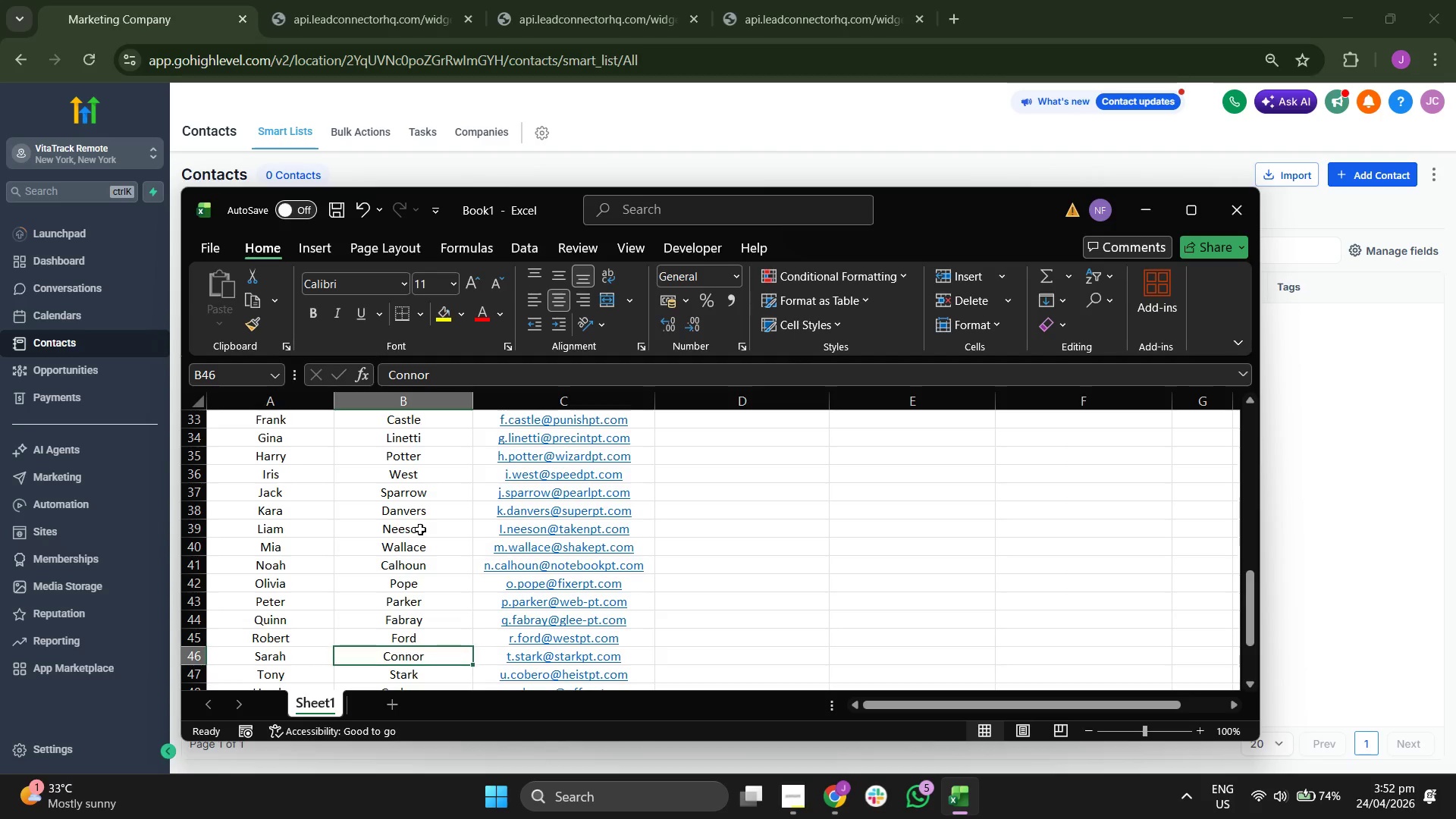 
key(ArrowDown)
 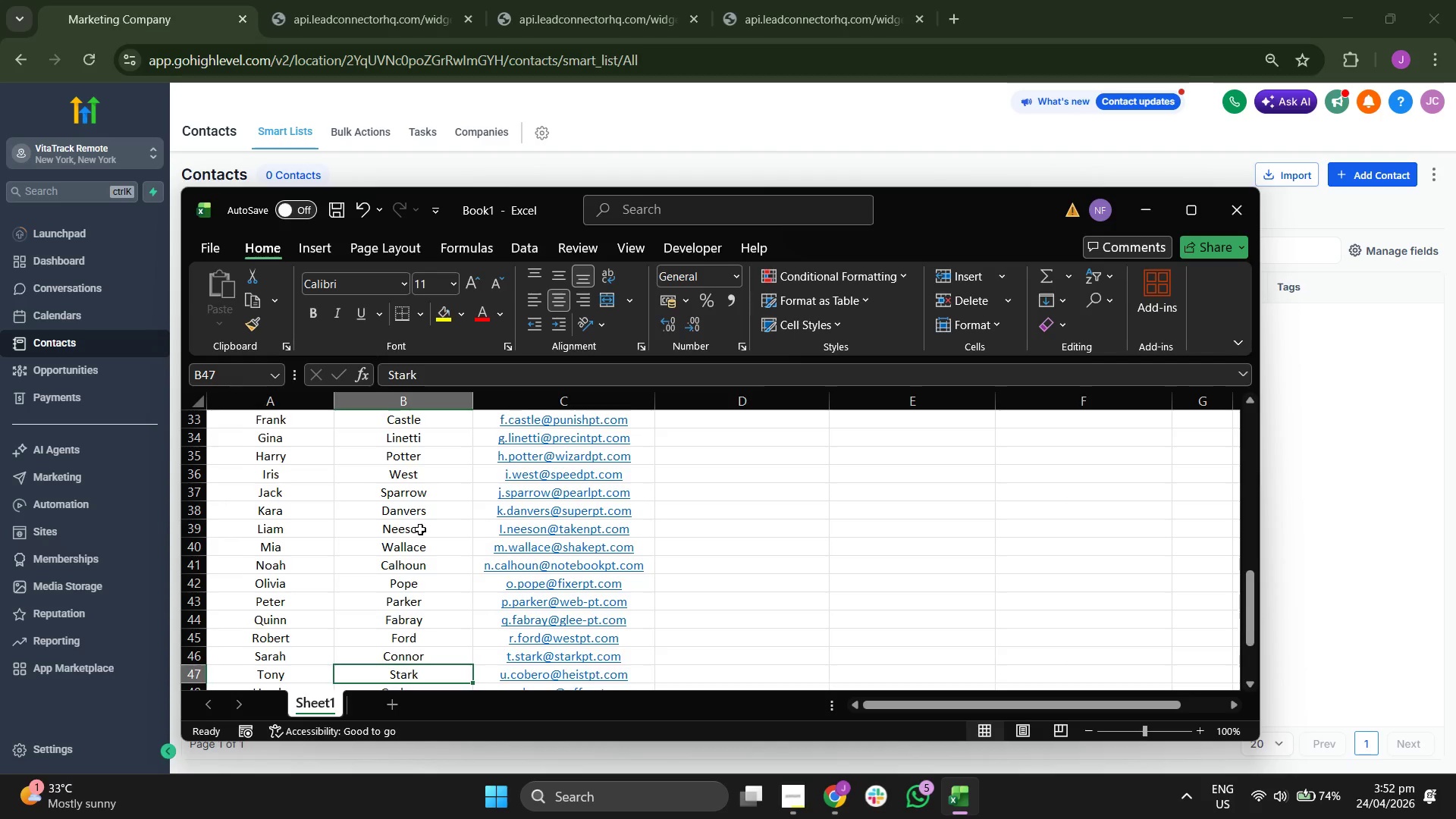 
key(ArrowDown)
 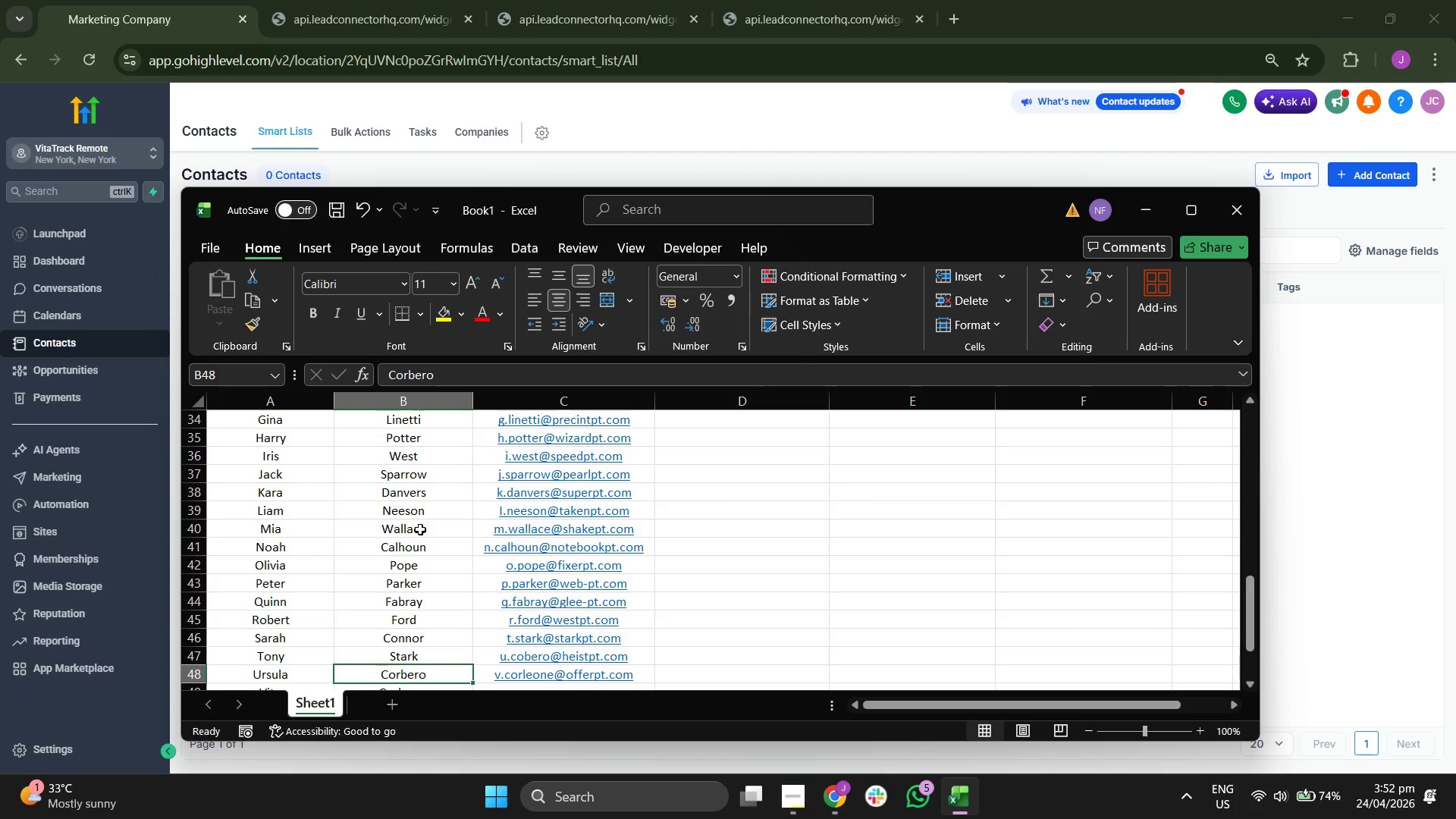 
key(ArrowUp)
 